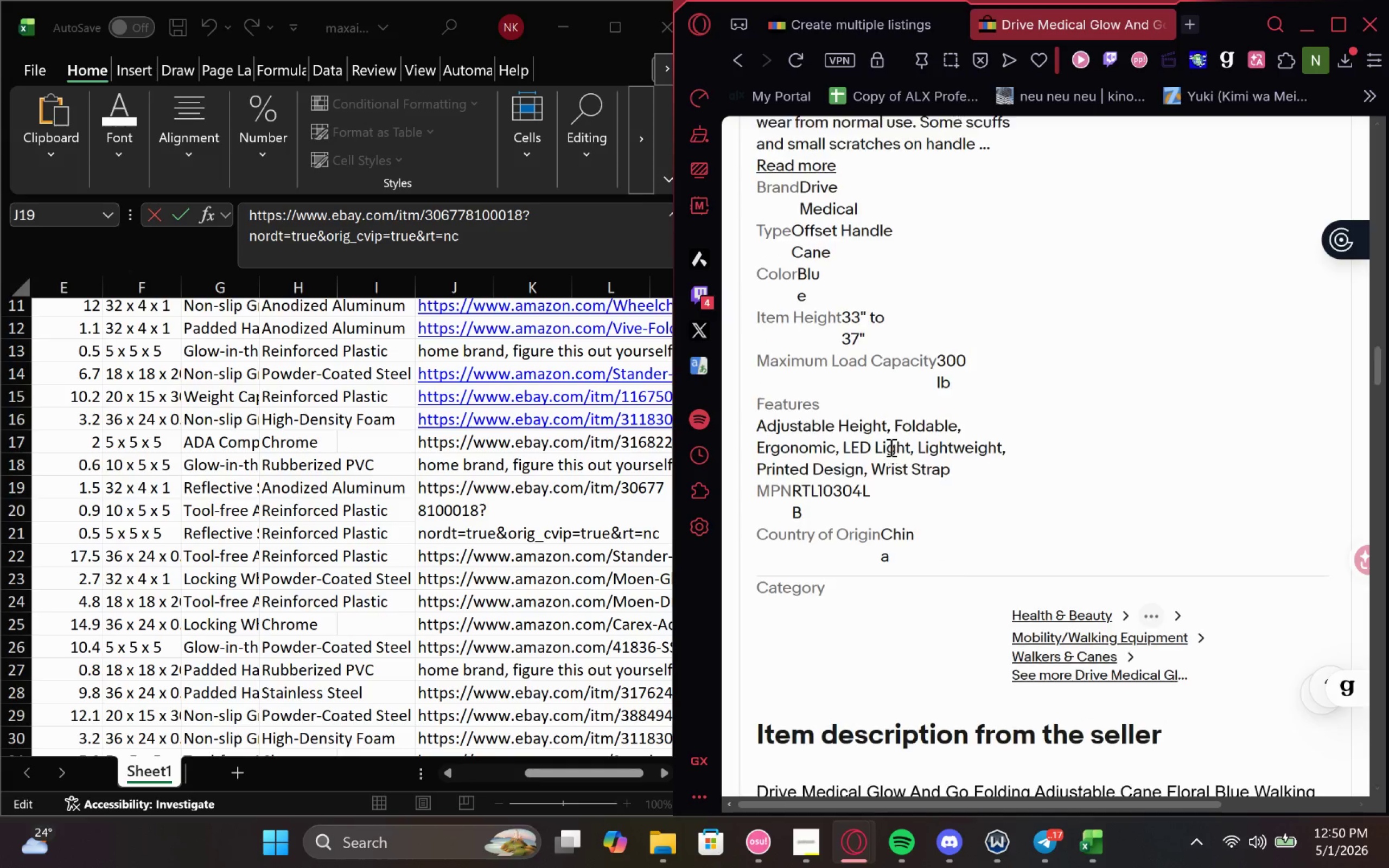 
mouse_move([1061, 412])
 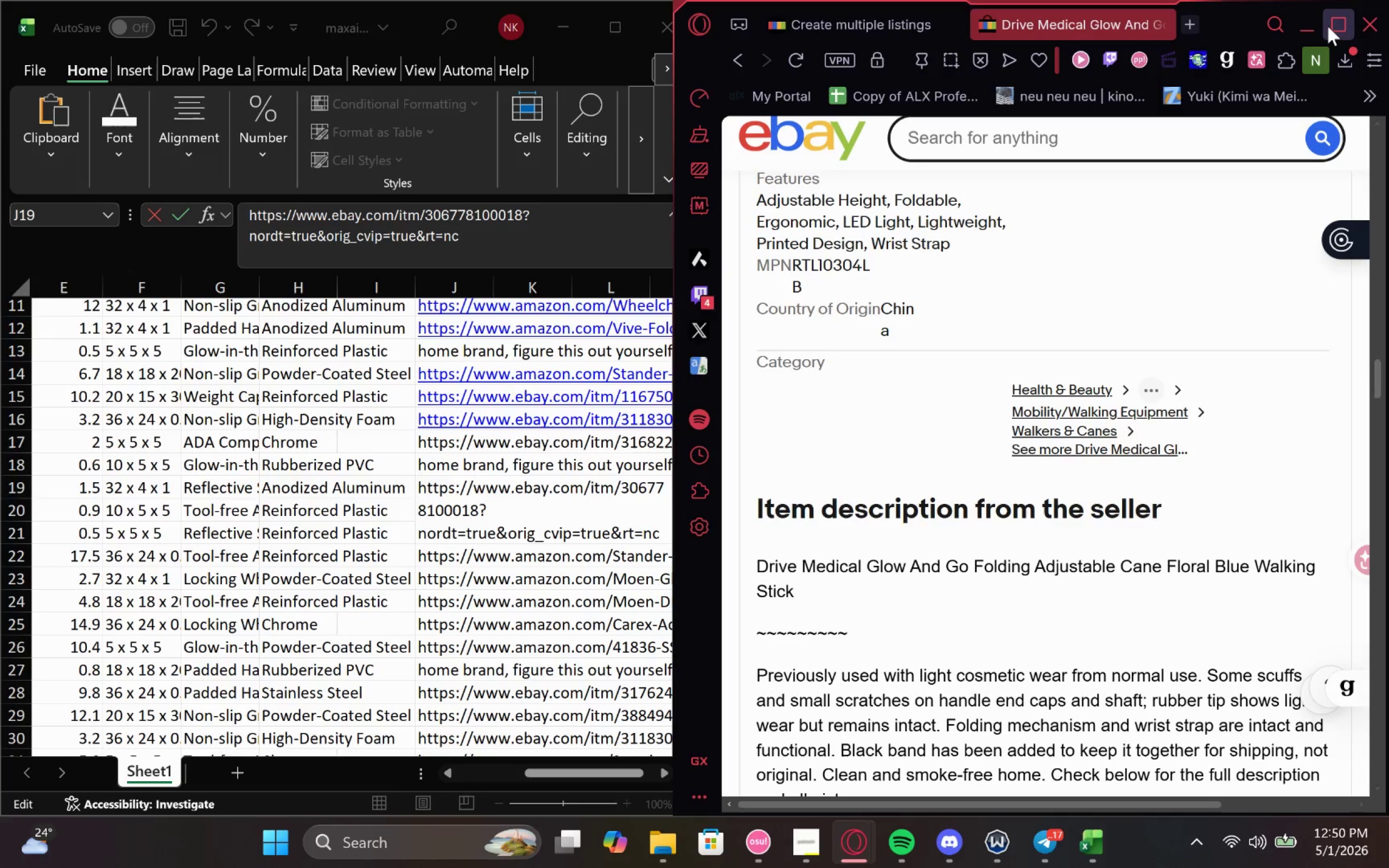 
left_click([1328, 26])
 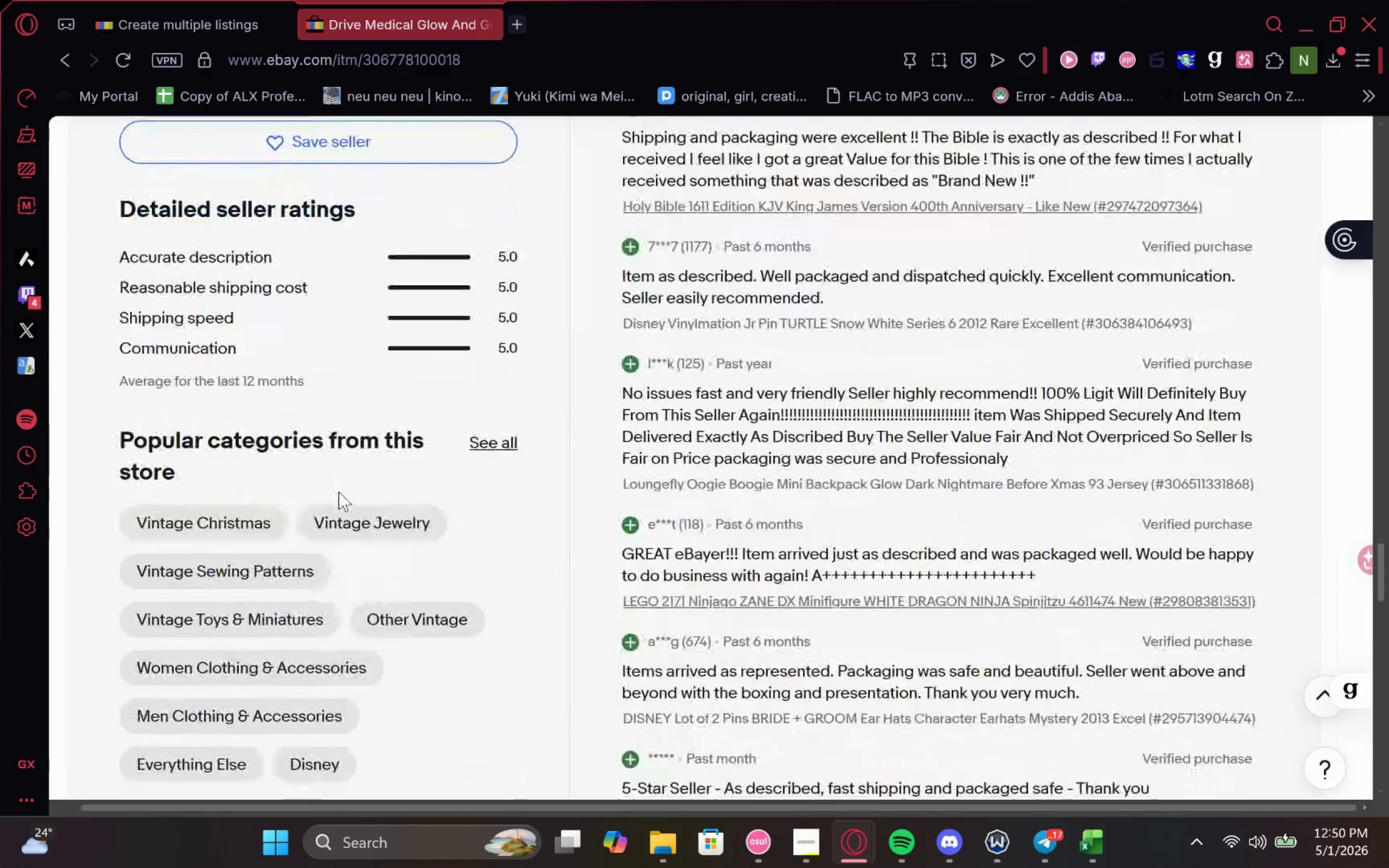 
wait(8.57)
 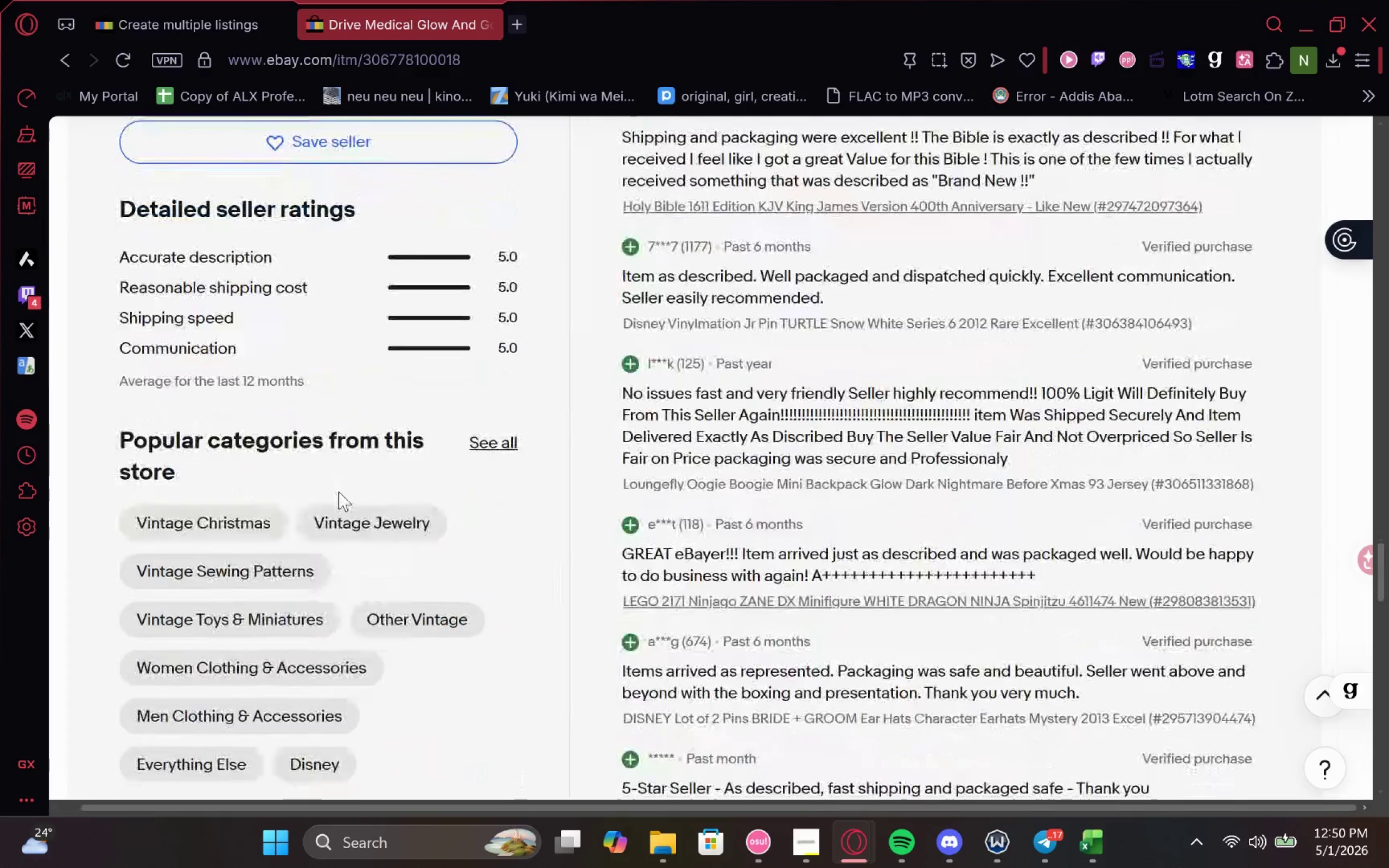 
double_click([296, 487])
 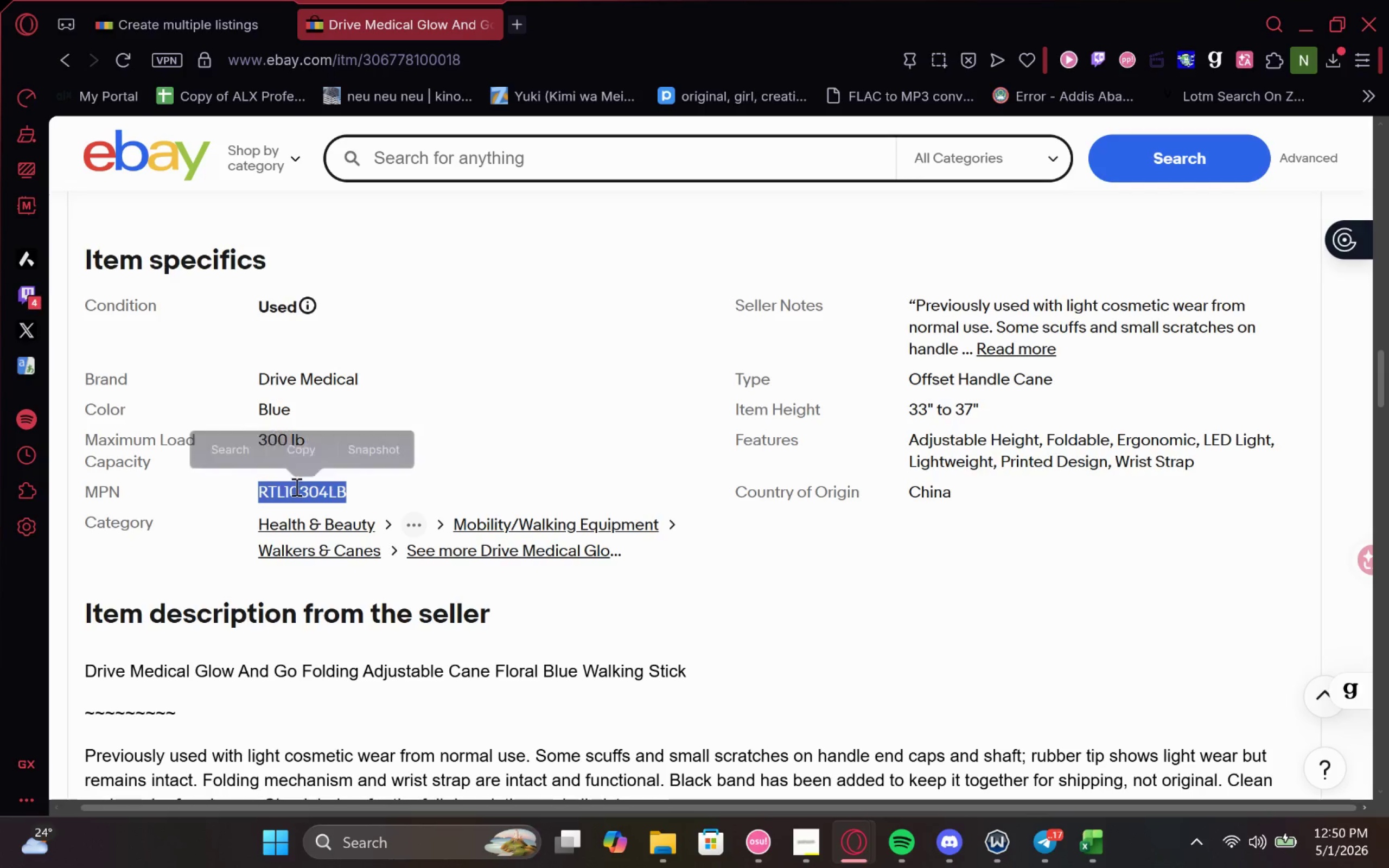 
key(Control+C)
 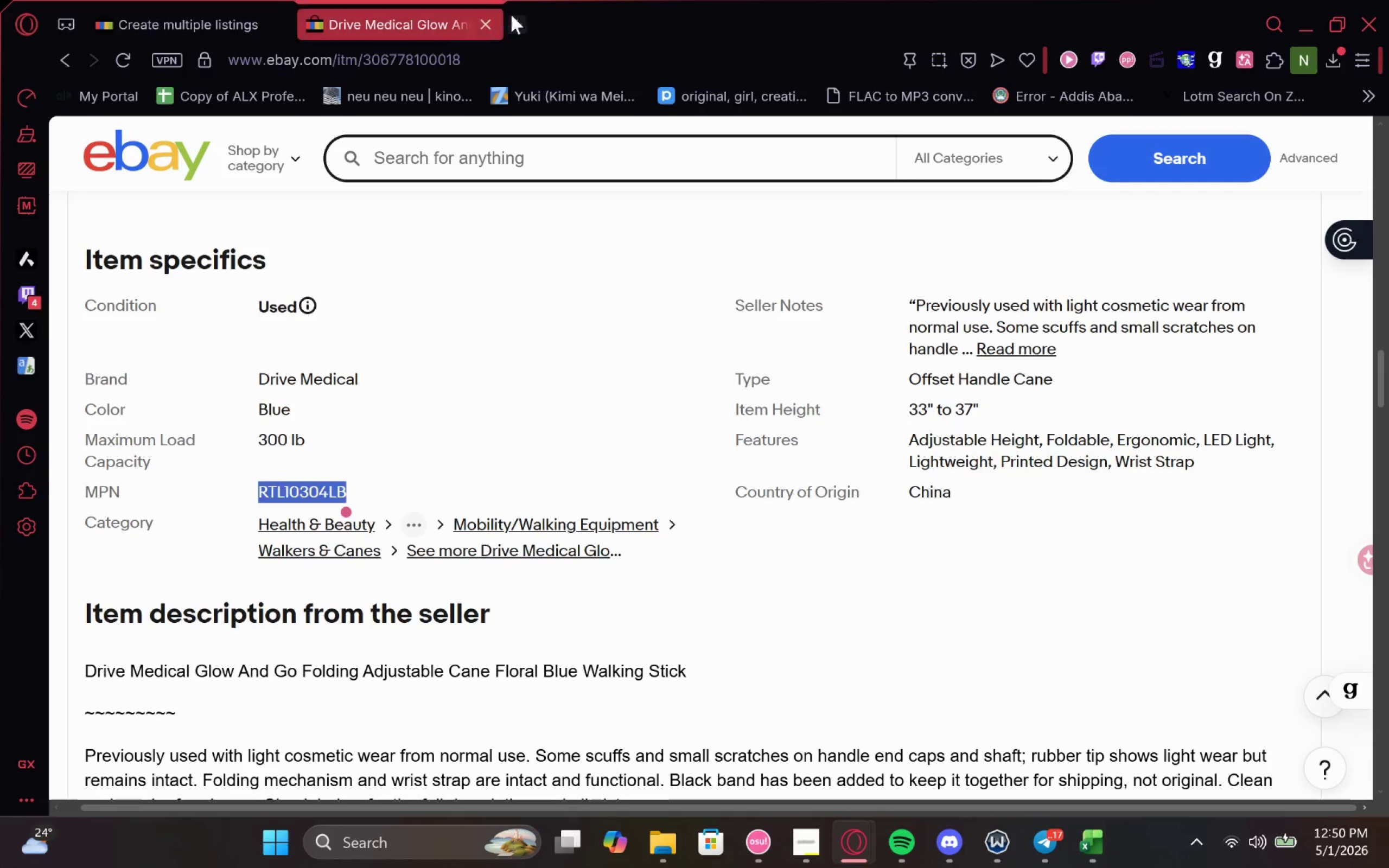 
left_click([517, 16])
 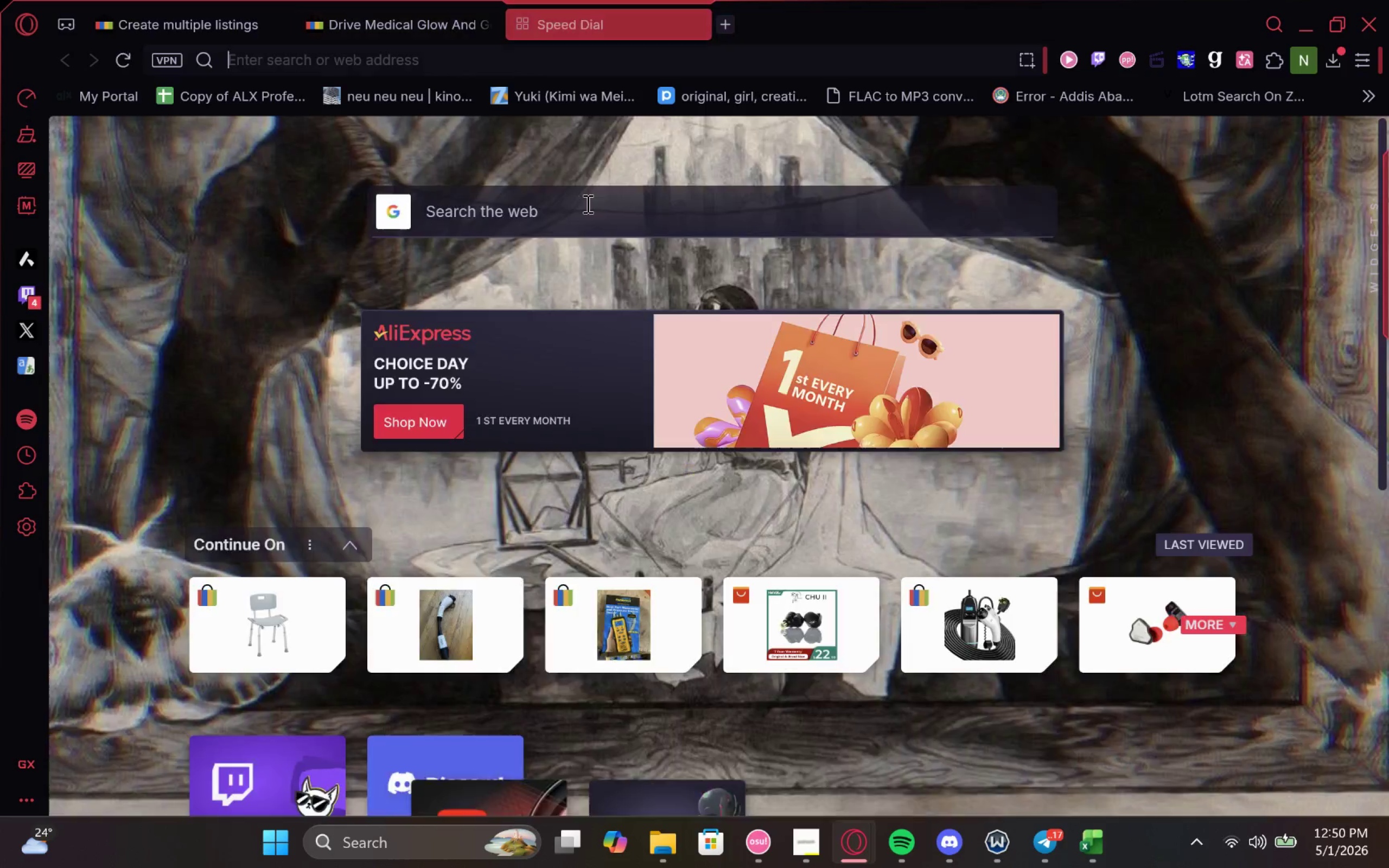 
key(Control+V)
 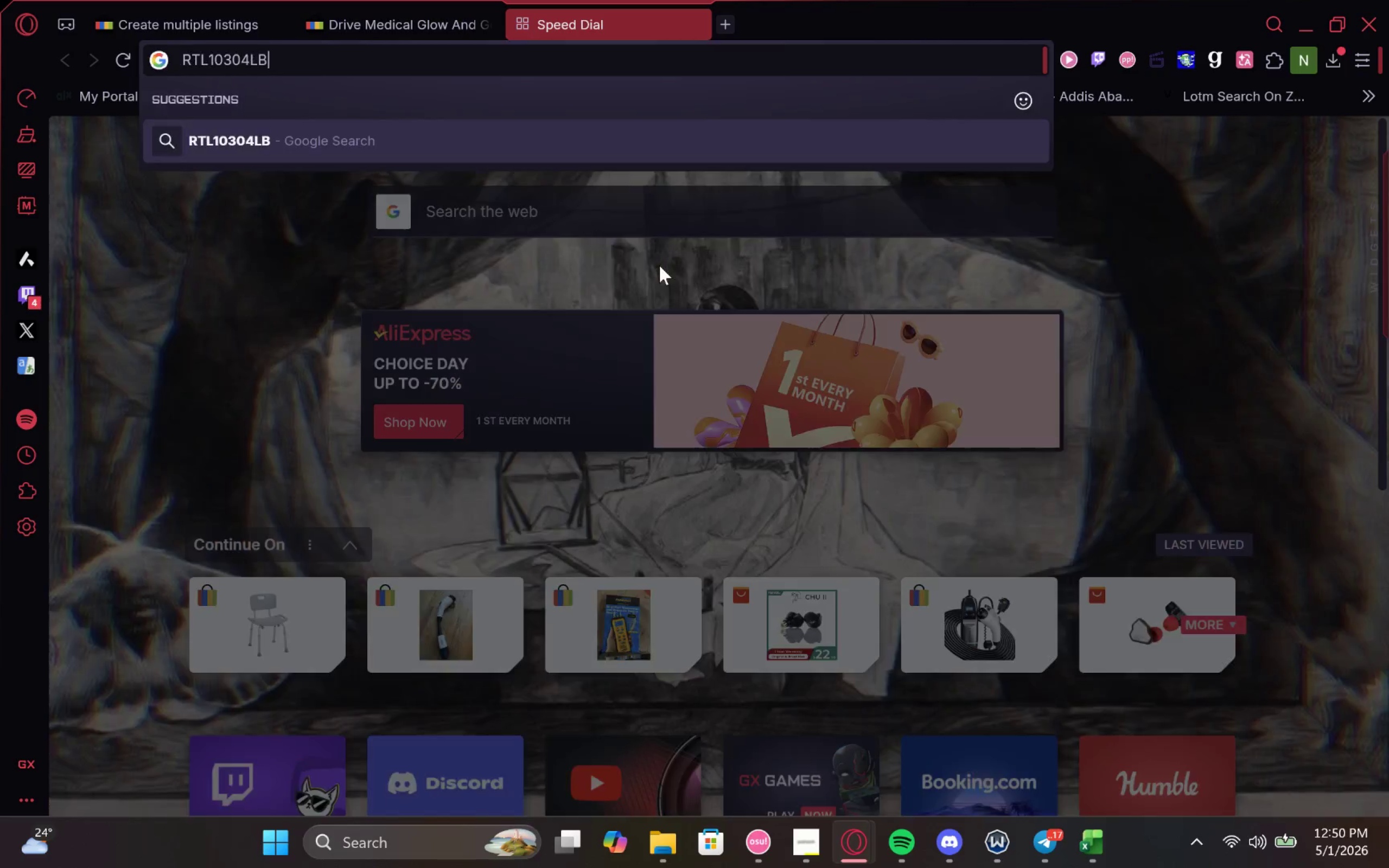 
key(Enter)
 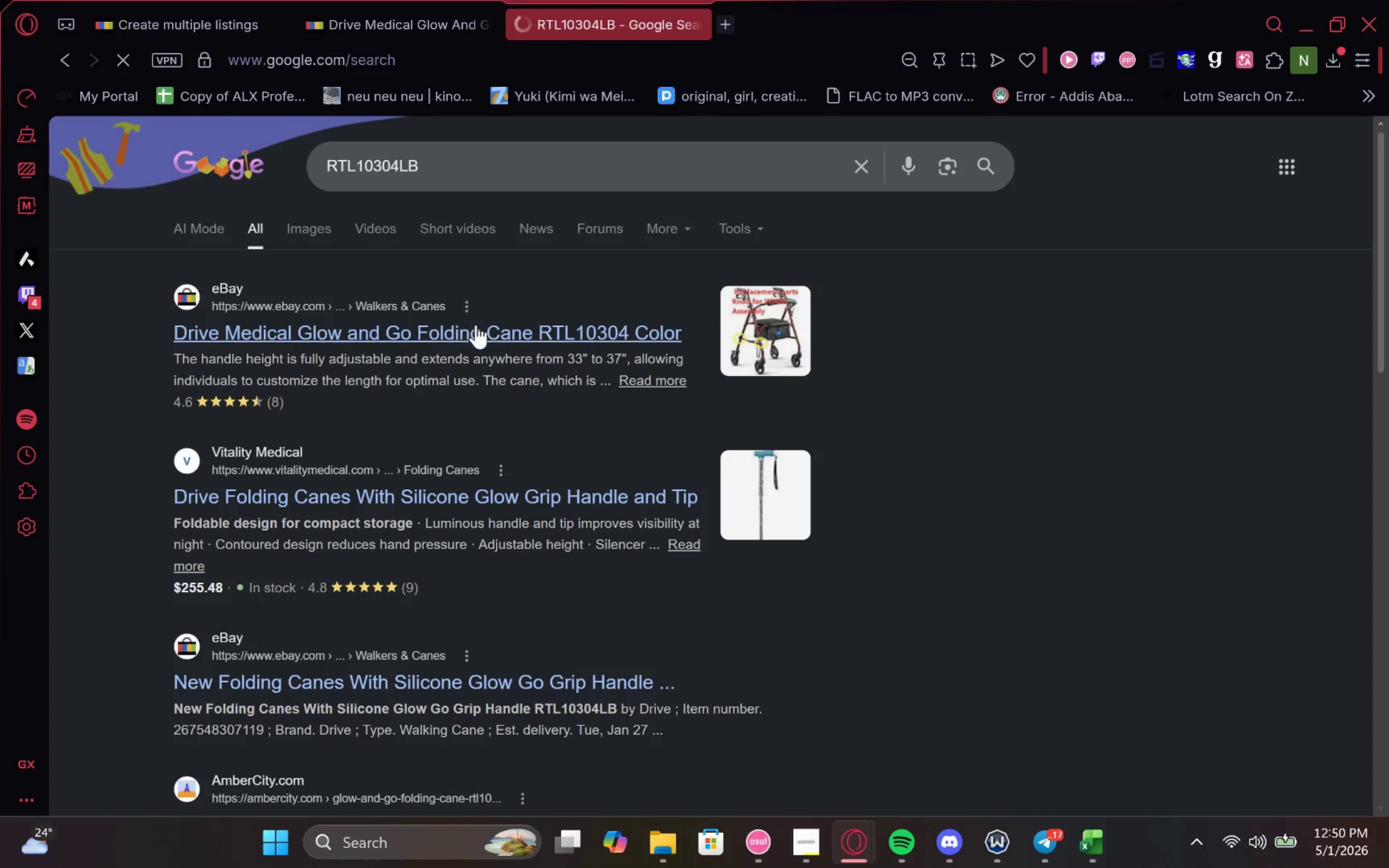 
right_click([480, 331])
 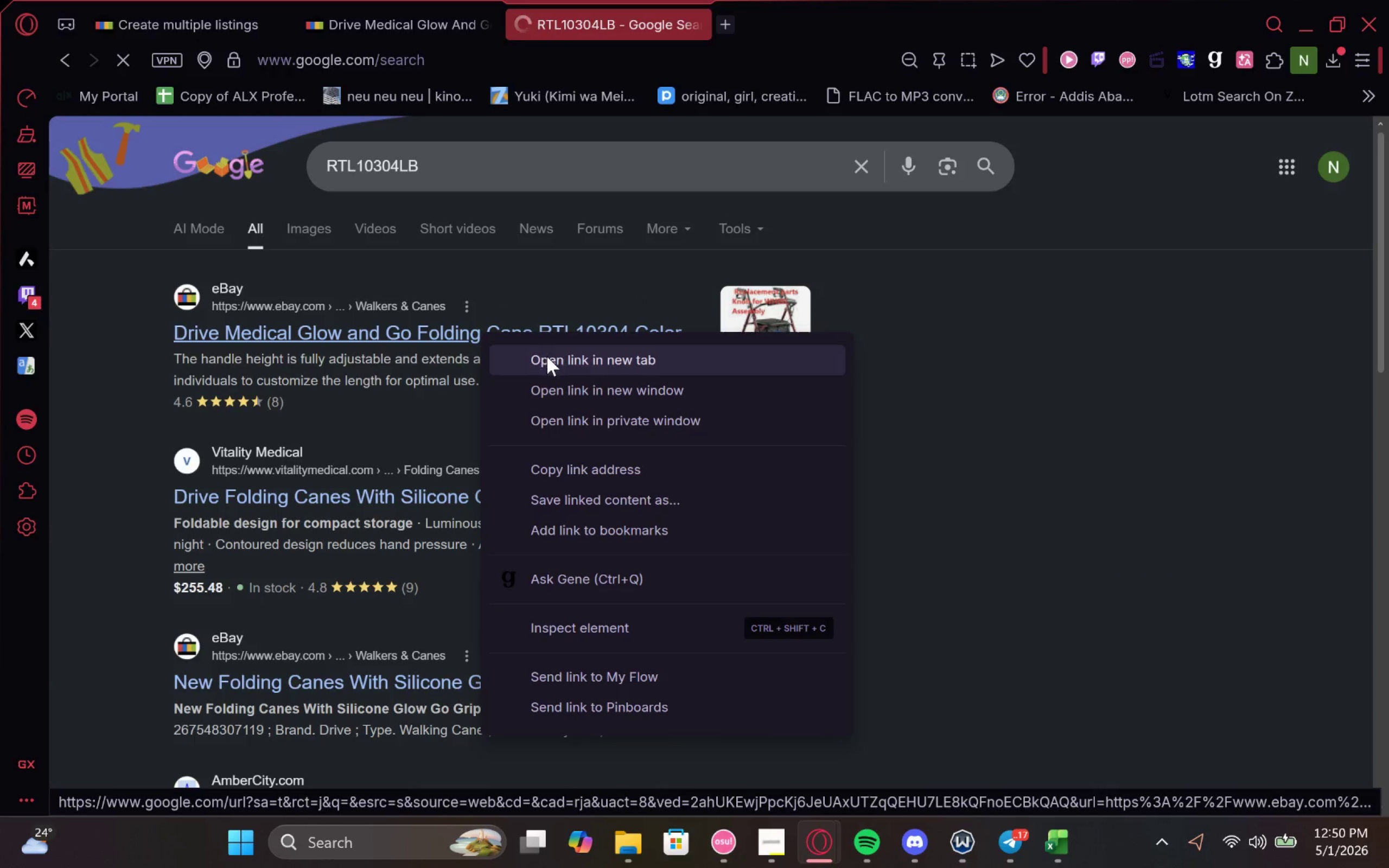 
left_click([547, 356])
 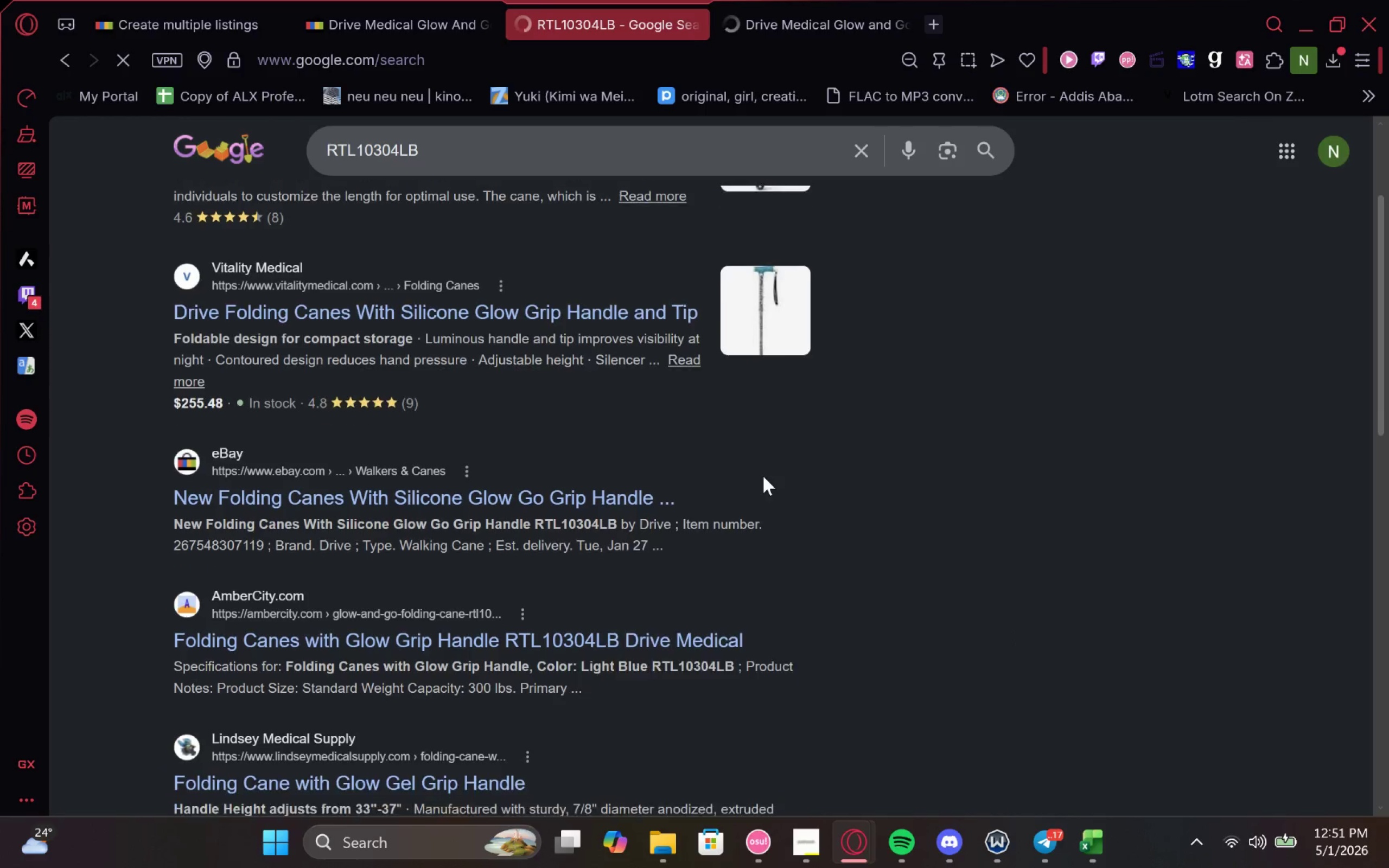 
wait(7.28)
 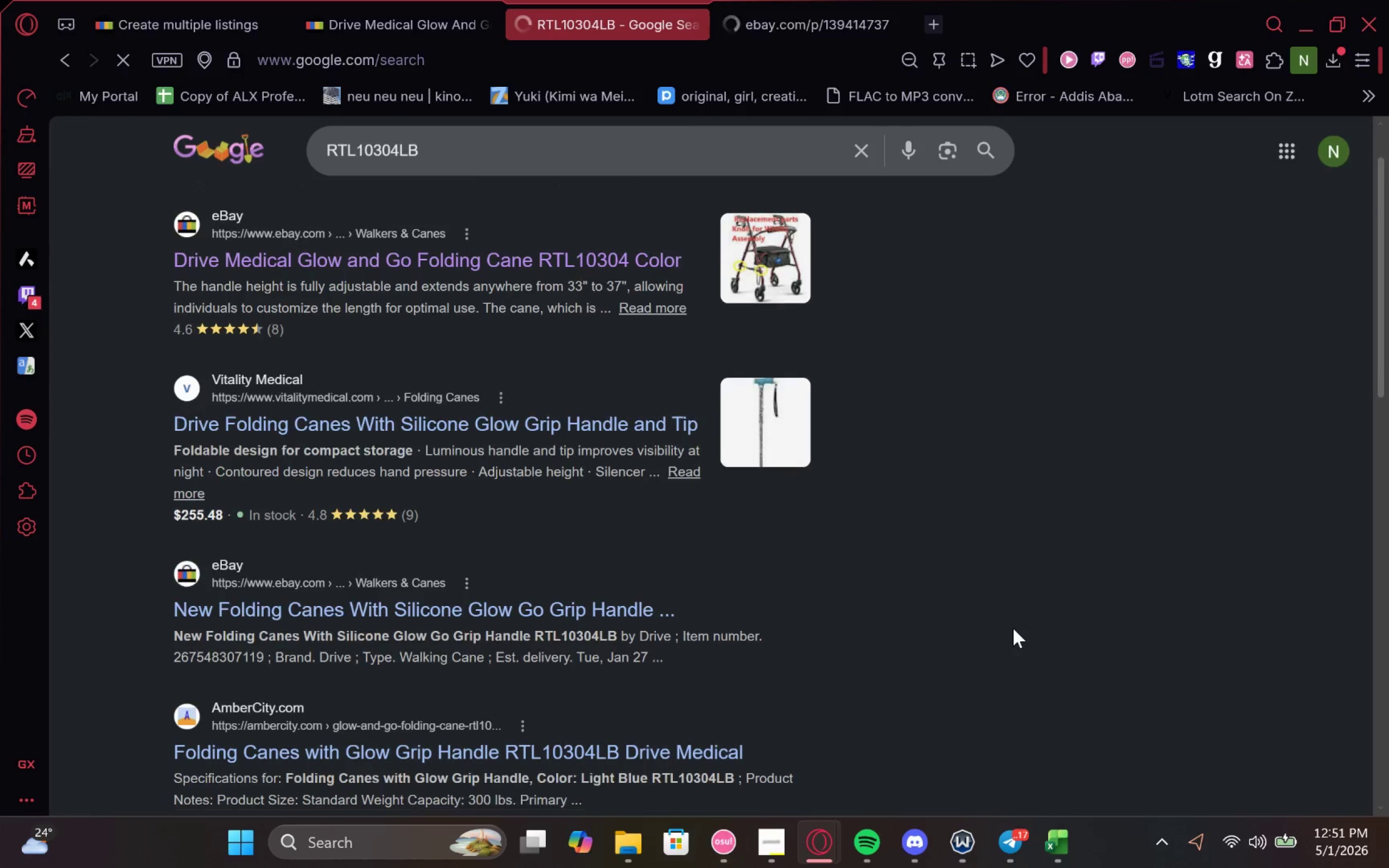 
left_click([774, 24])
 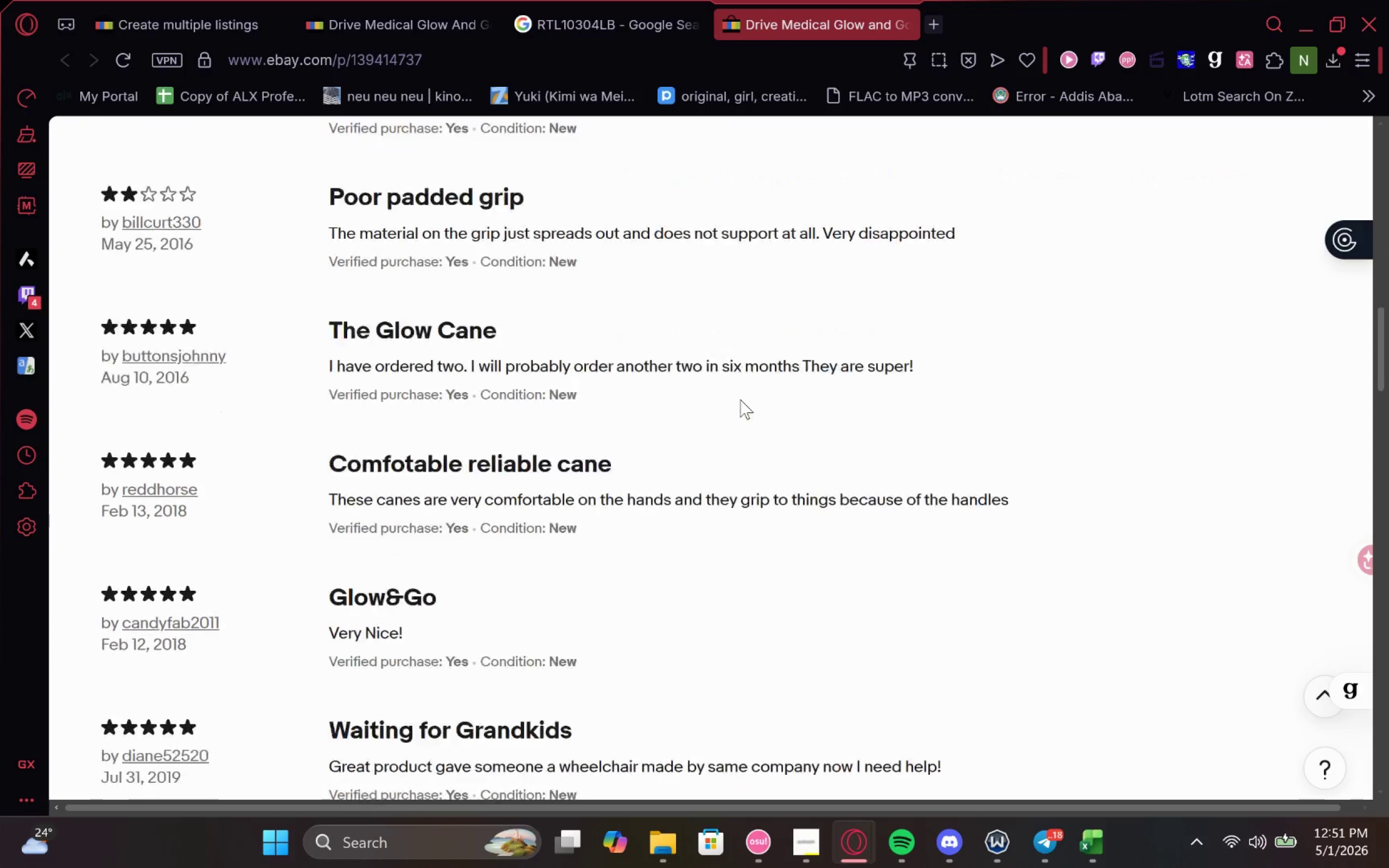 
wait(11.28)
 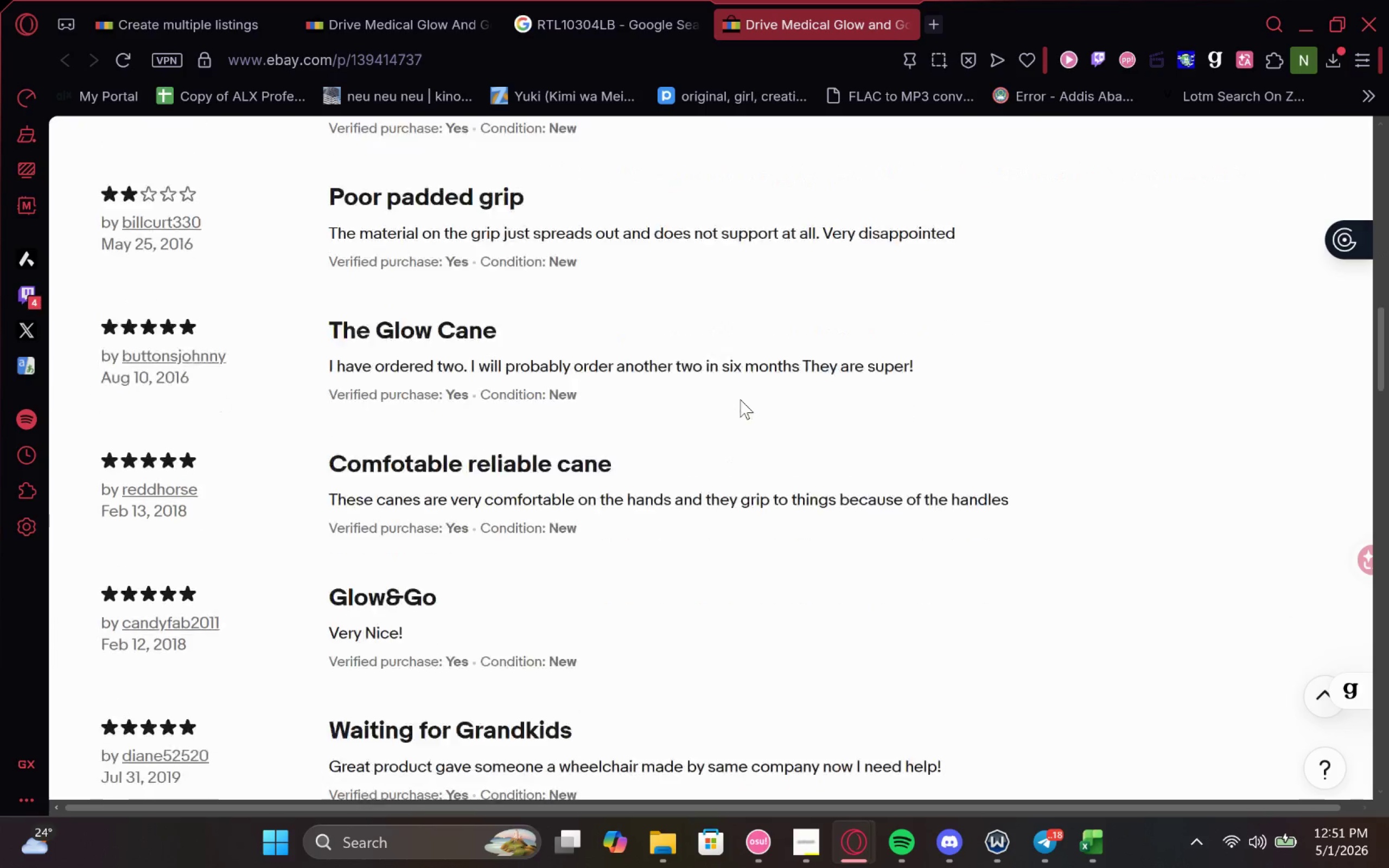 
left_click([705, 521])
 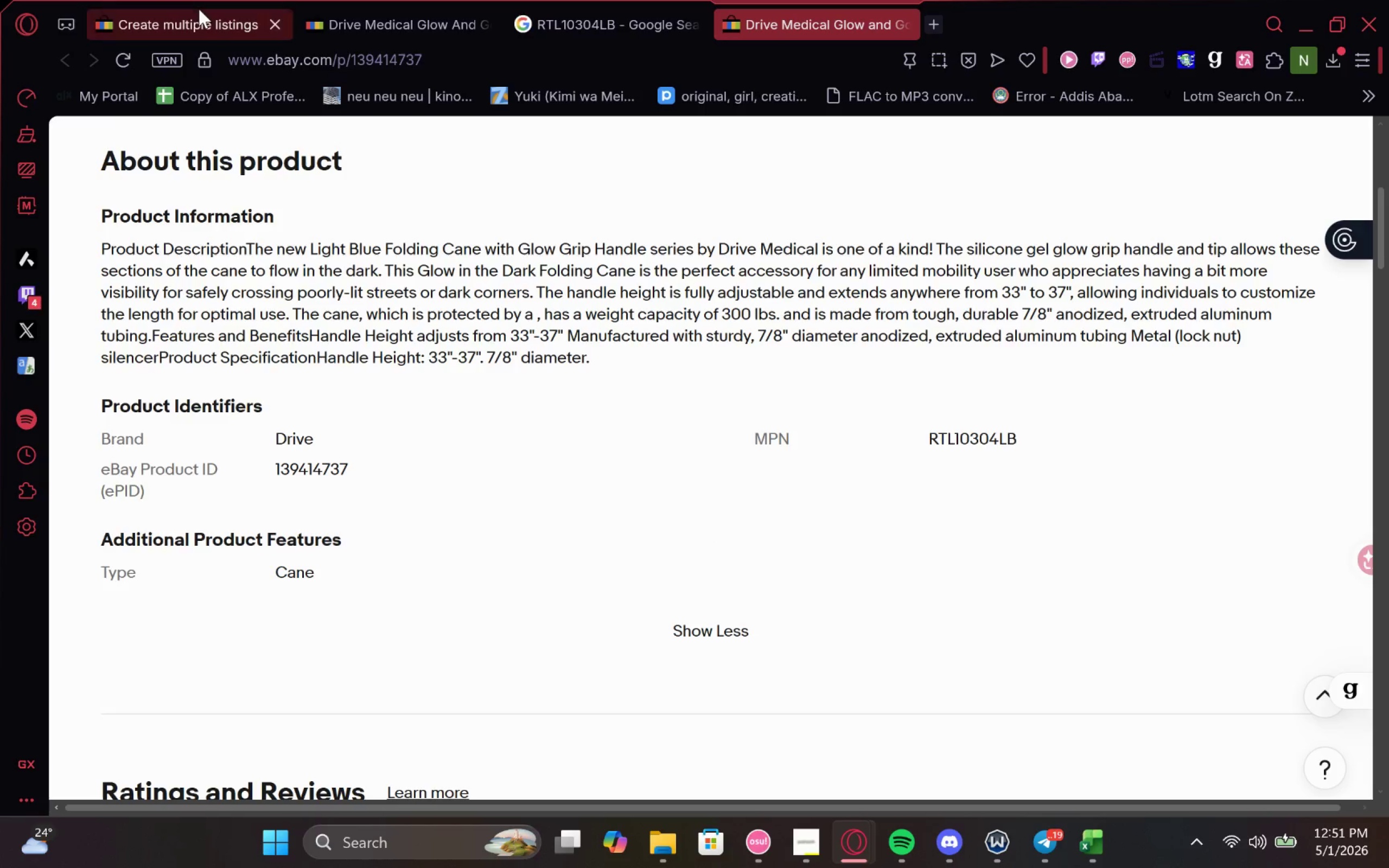 
wait(6.81)
 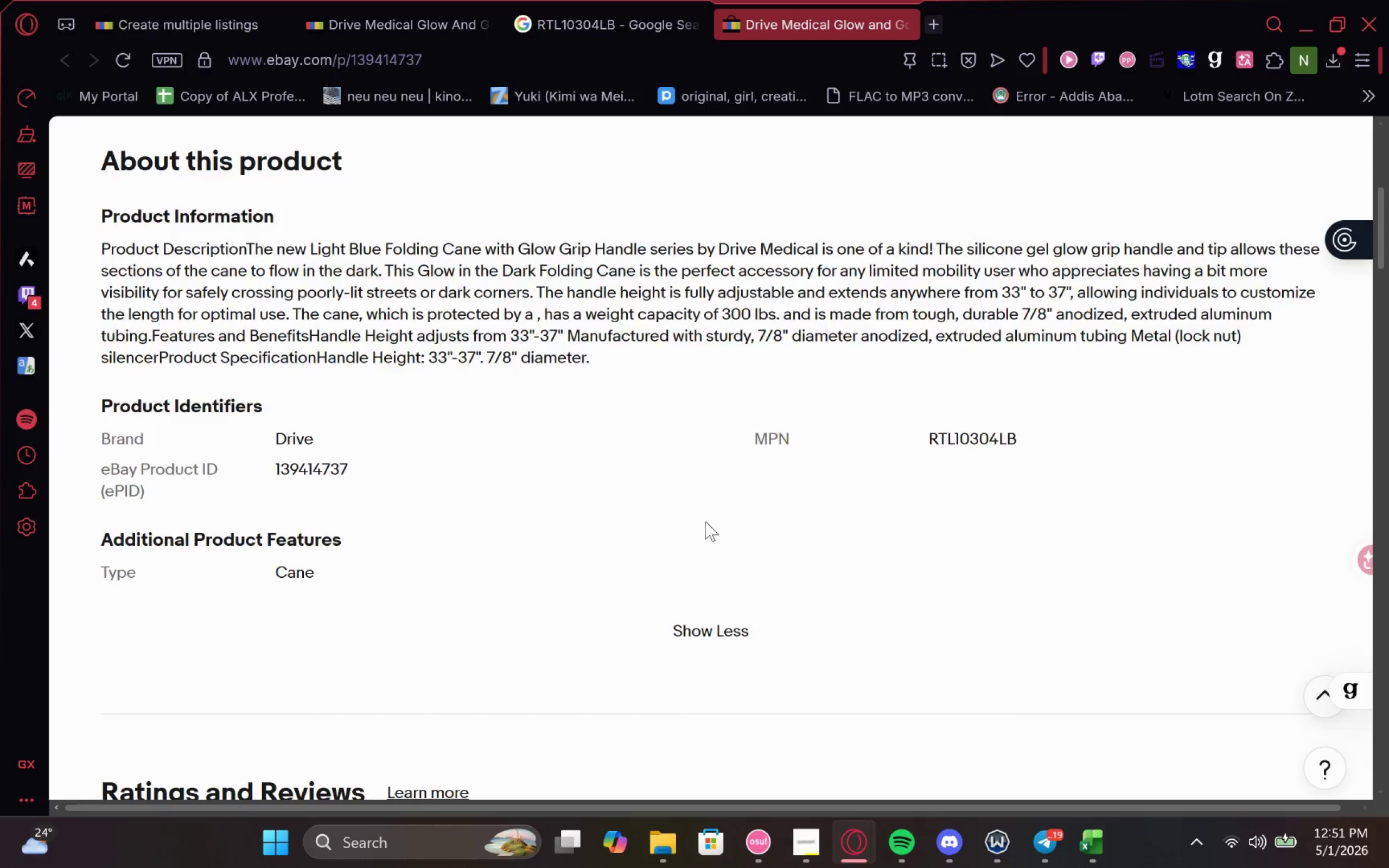 
left_click([614, 30])
 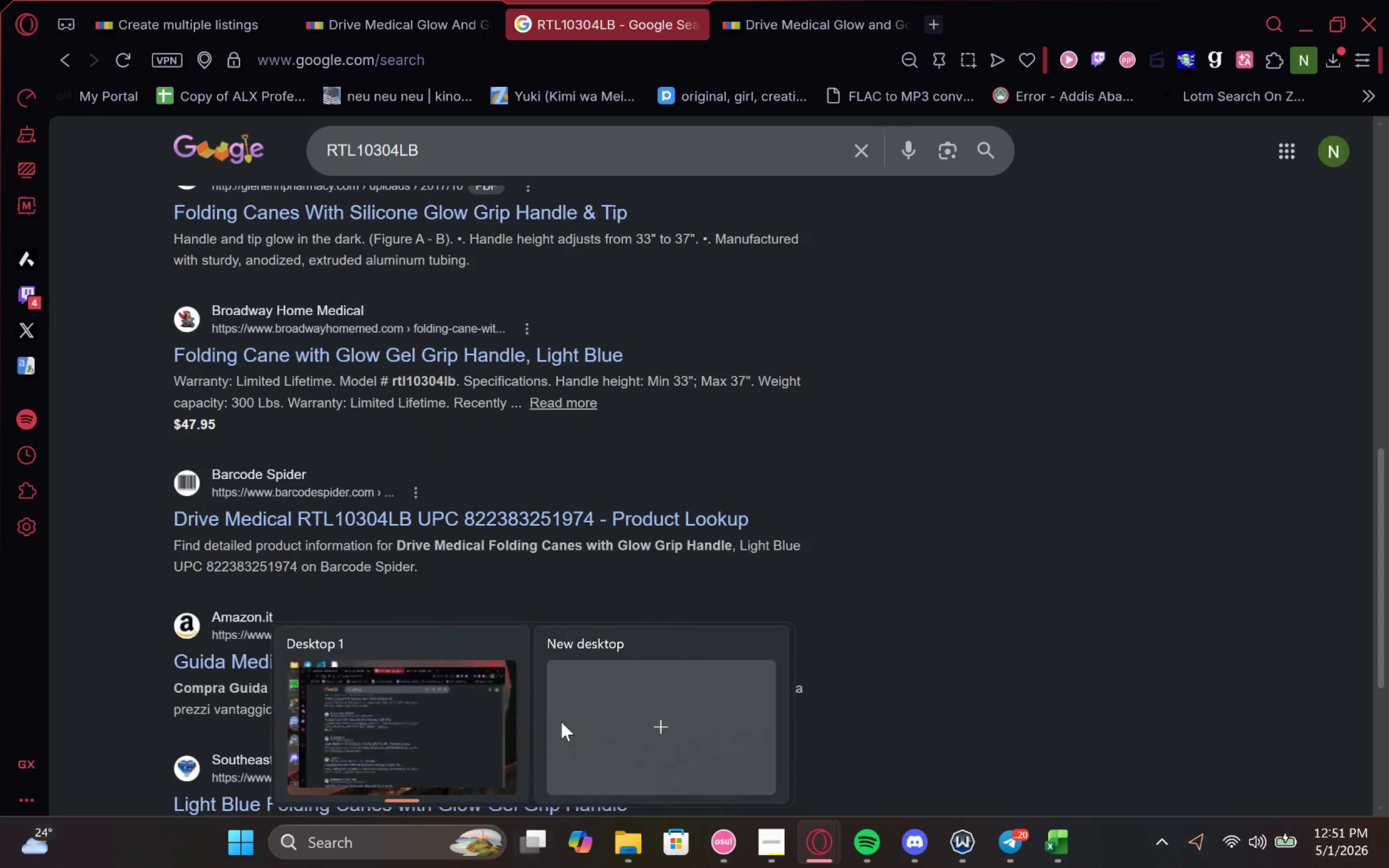 
wait(6.39)
 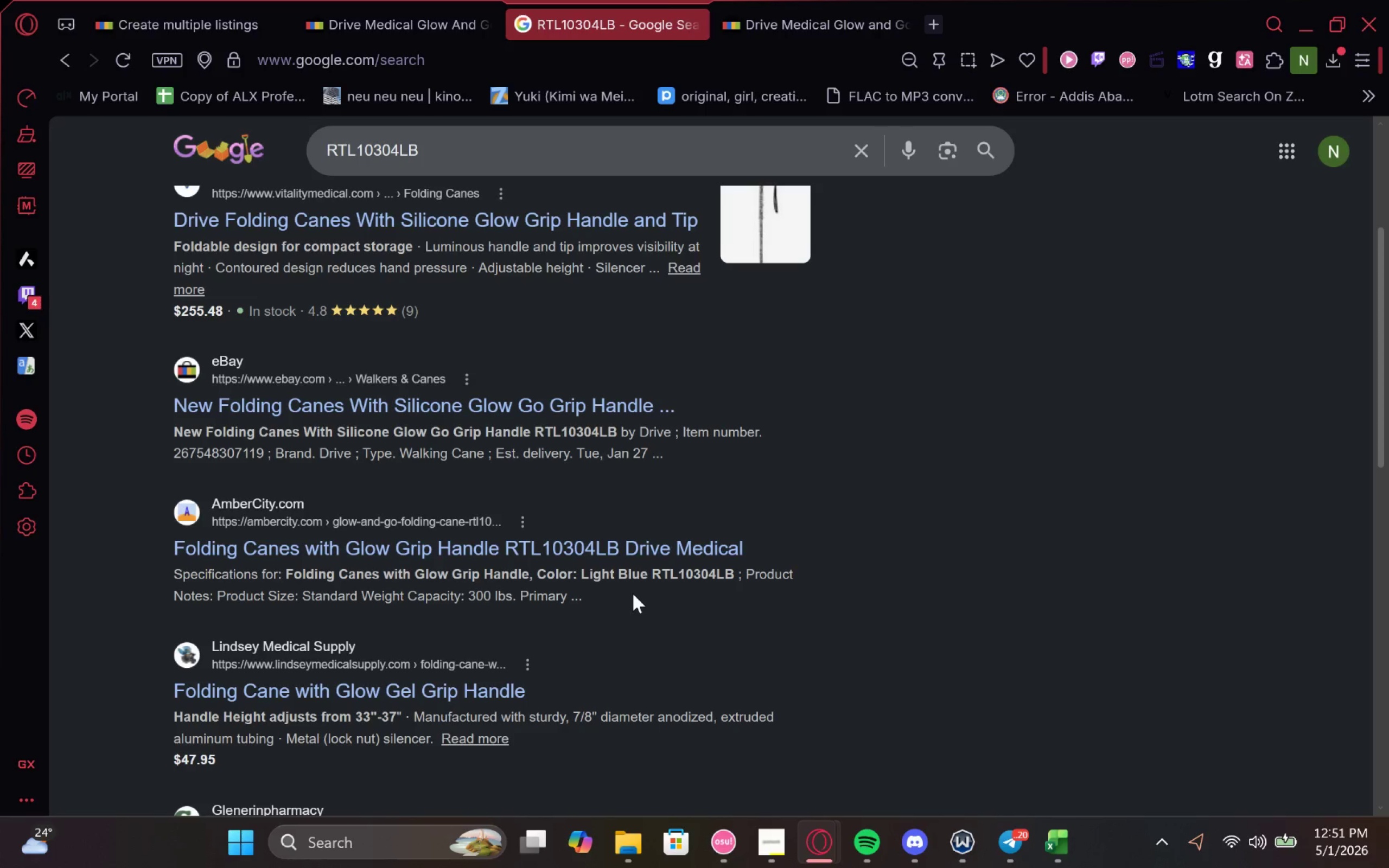 
left_click([634, 169])
 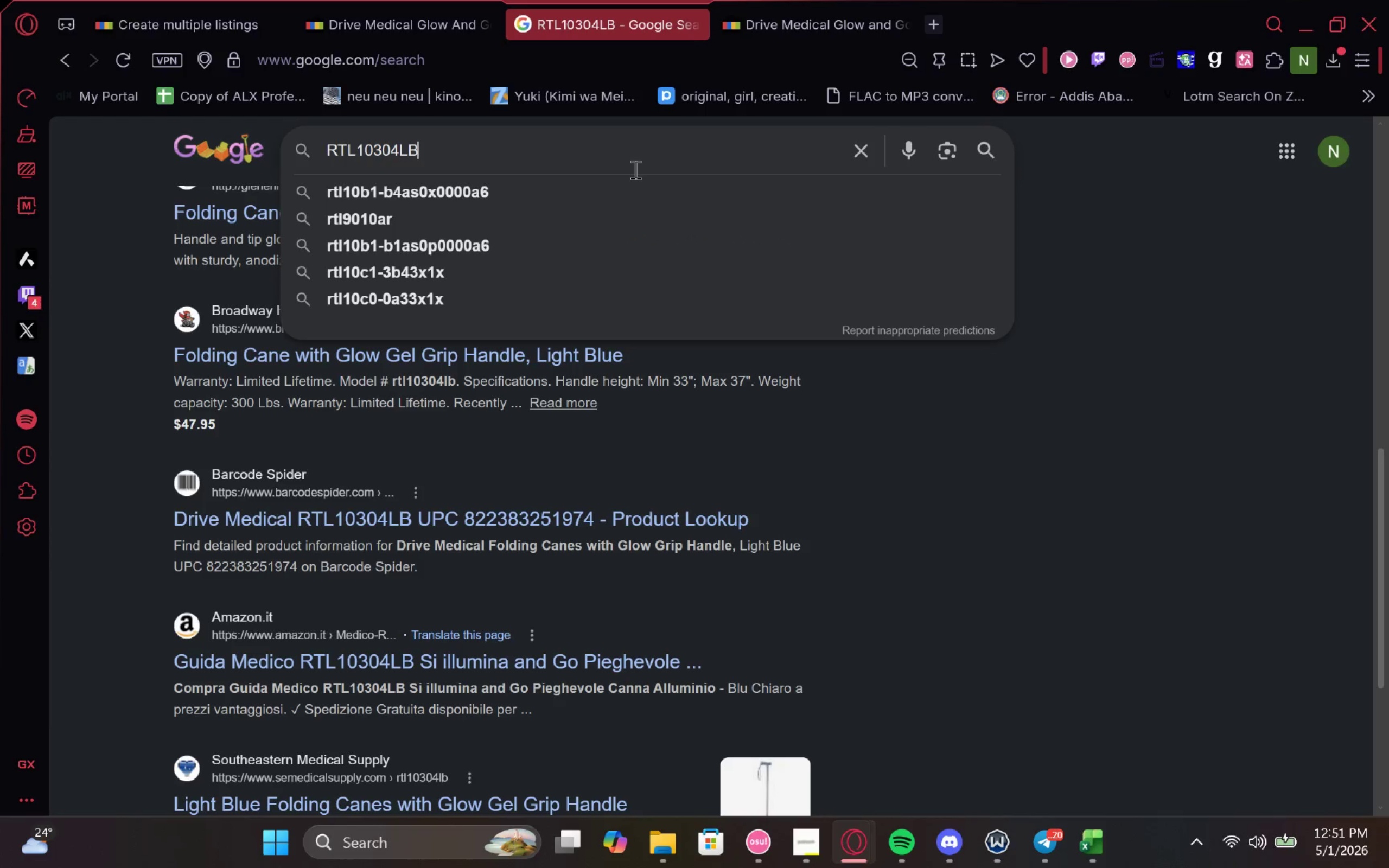 
type( upc)
 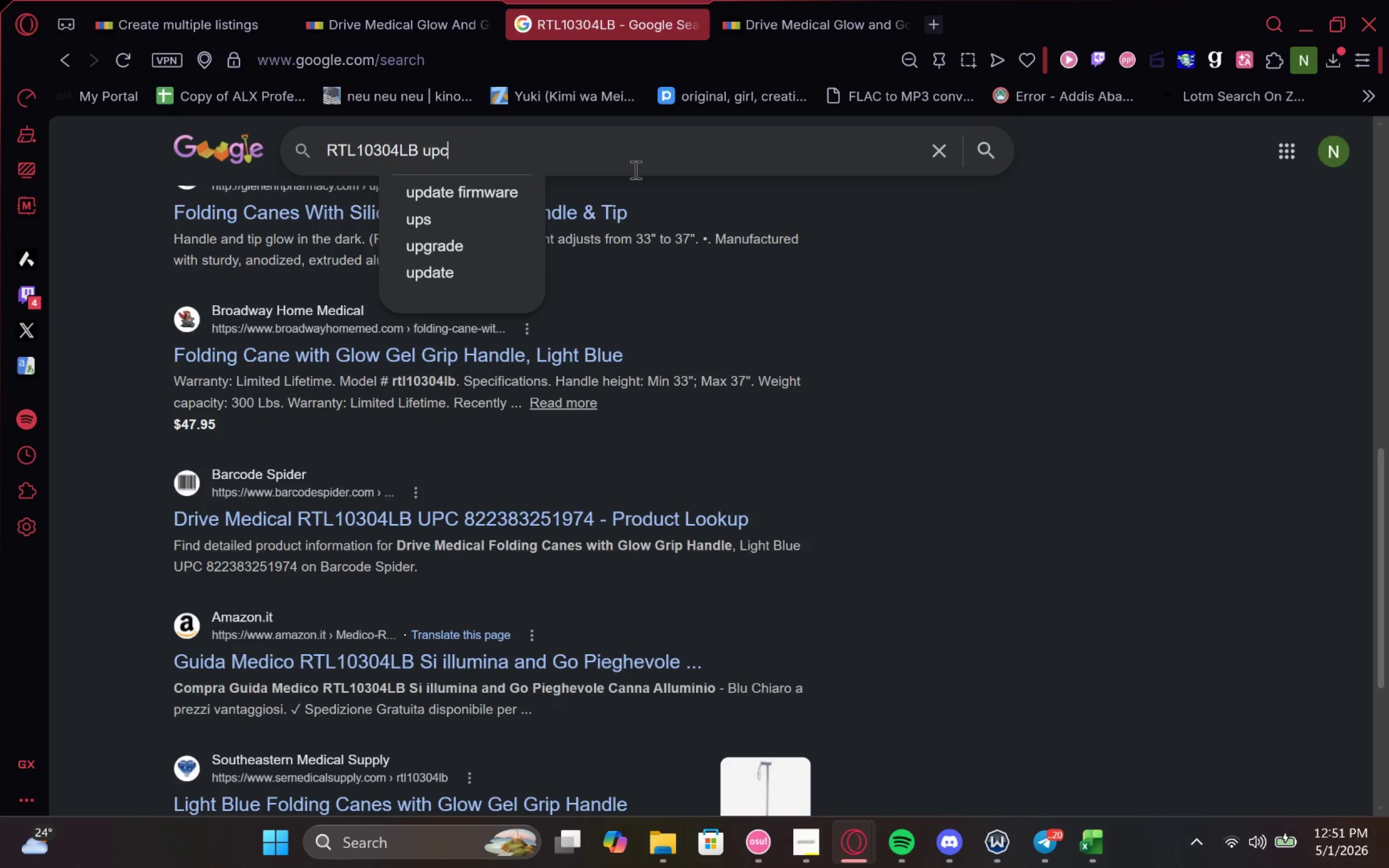 
key(Enter)
 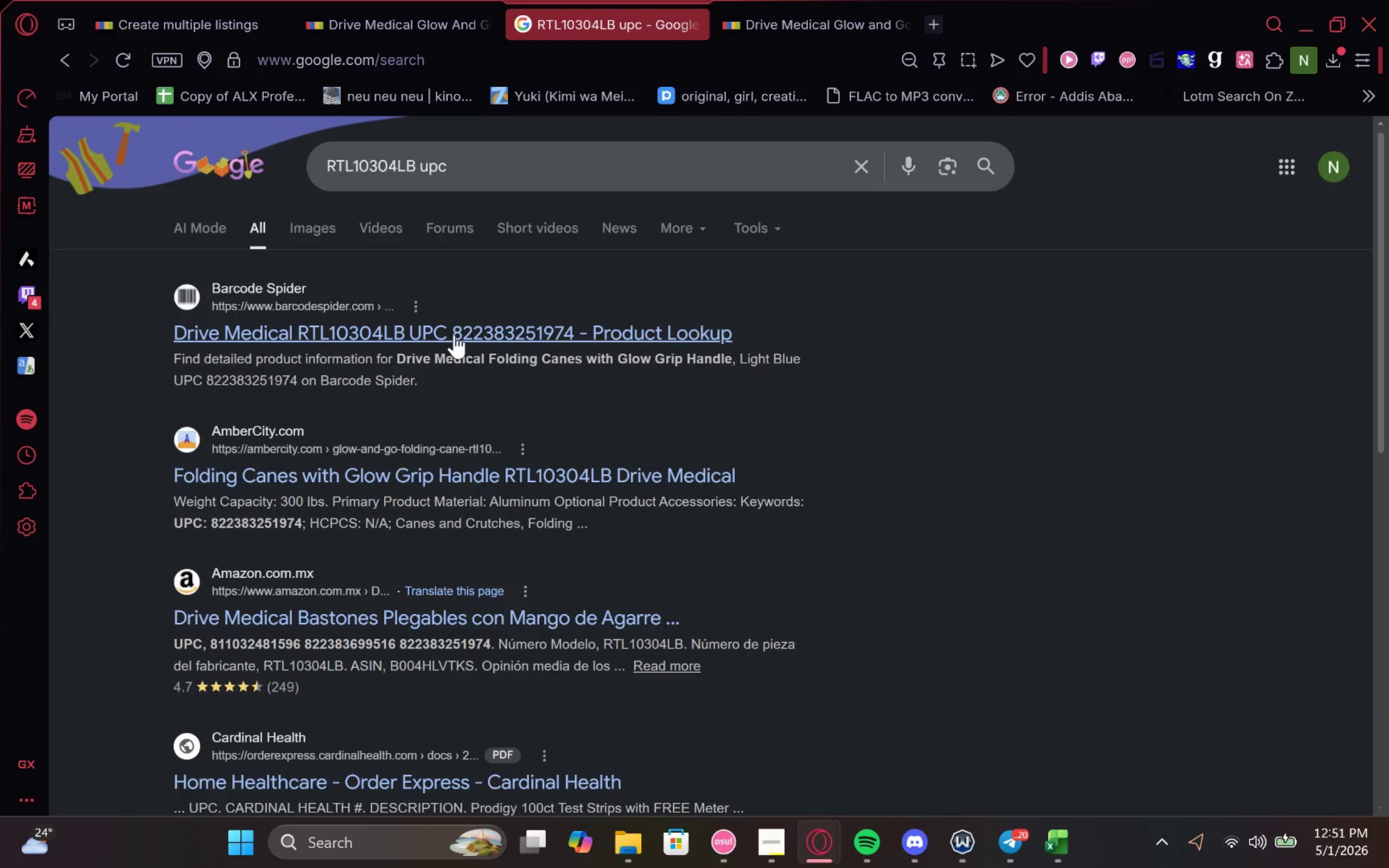 
left_click([454, 335])
 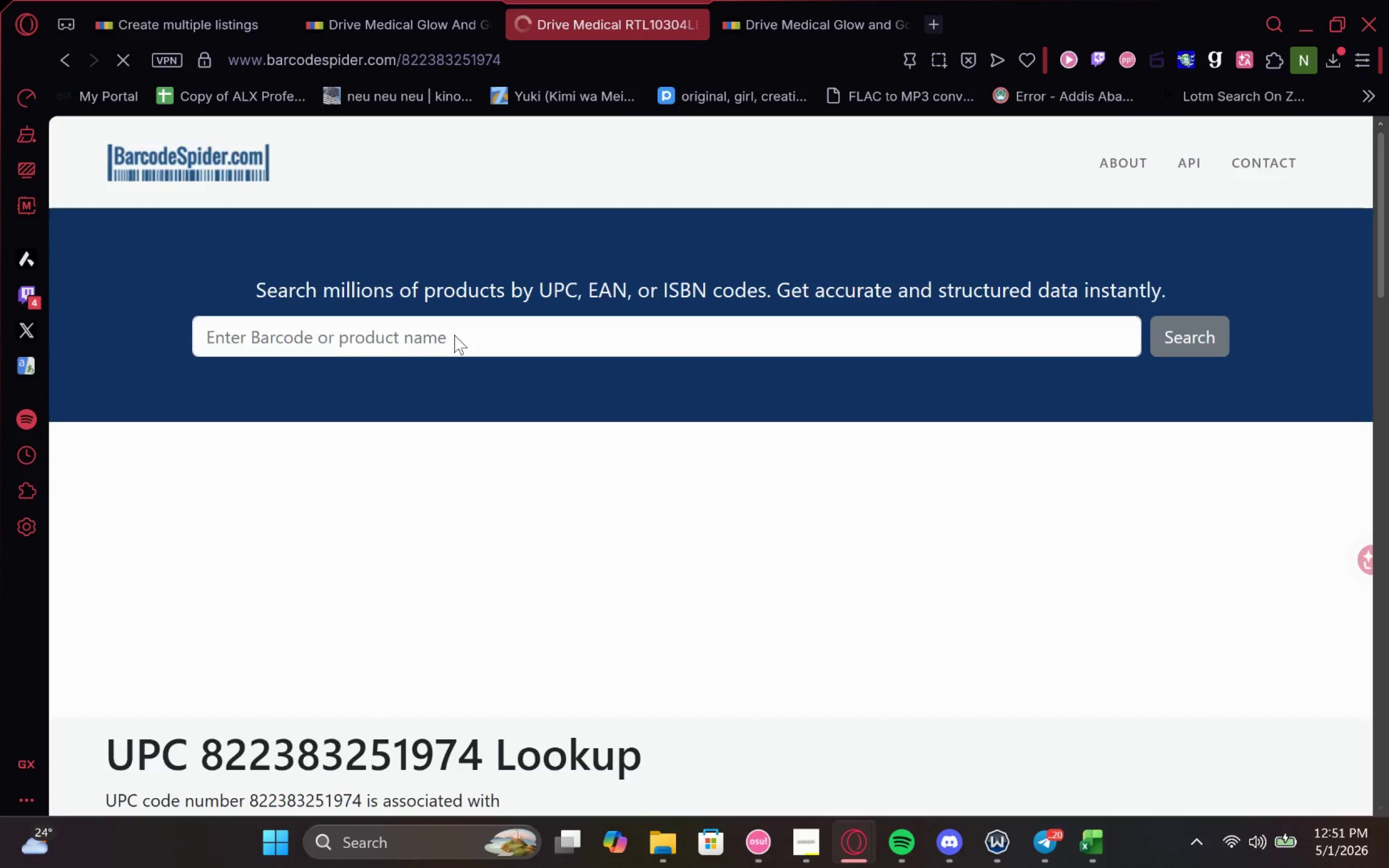 
wait(6.49)
 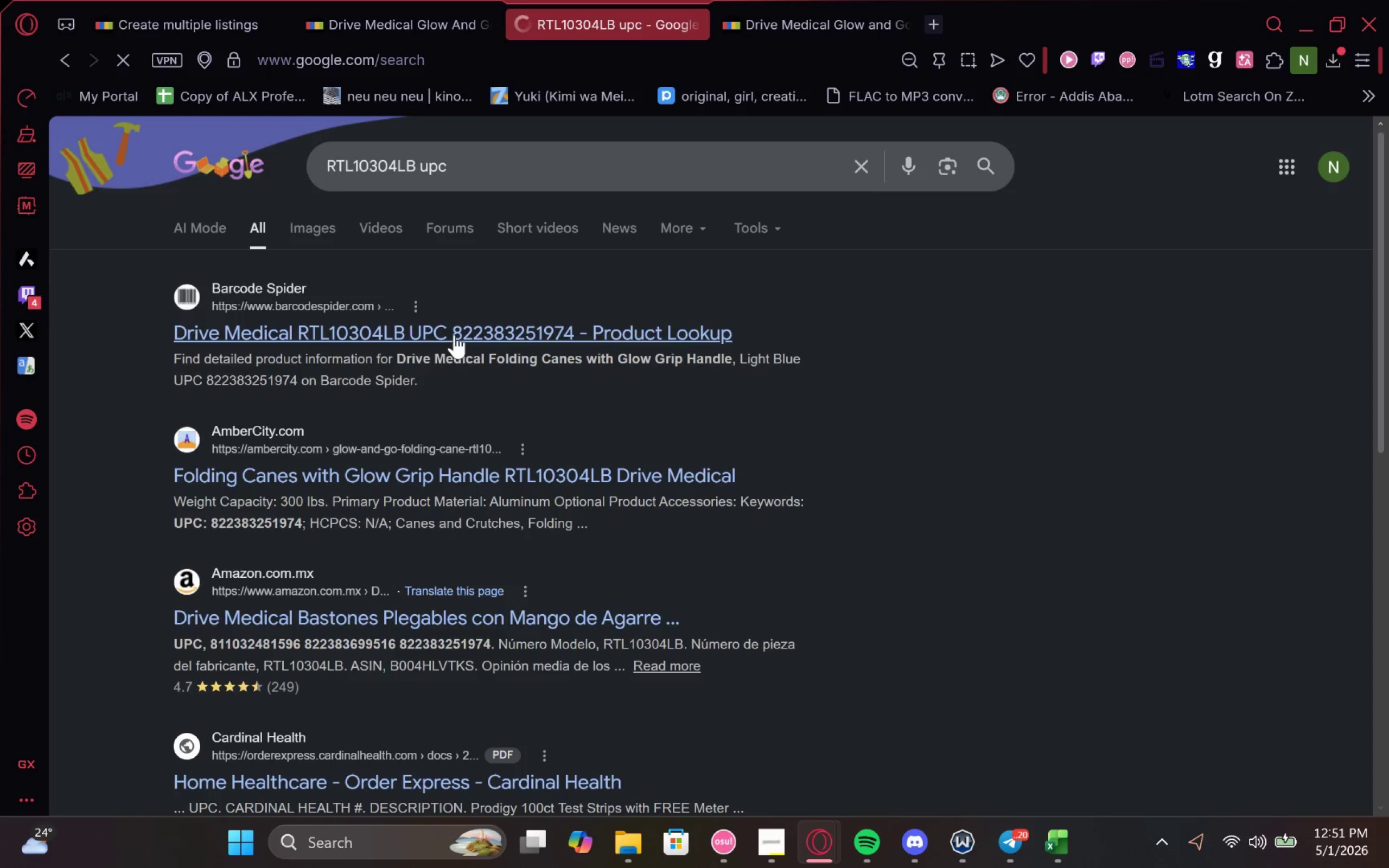 
double_click([315, 449])
 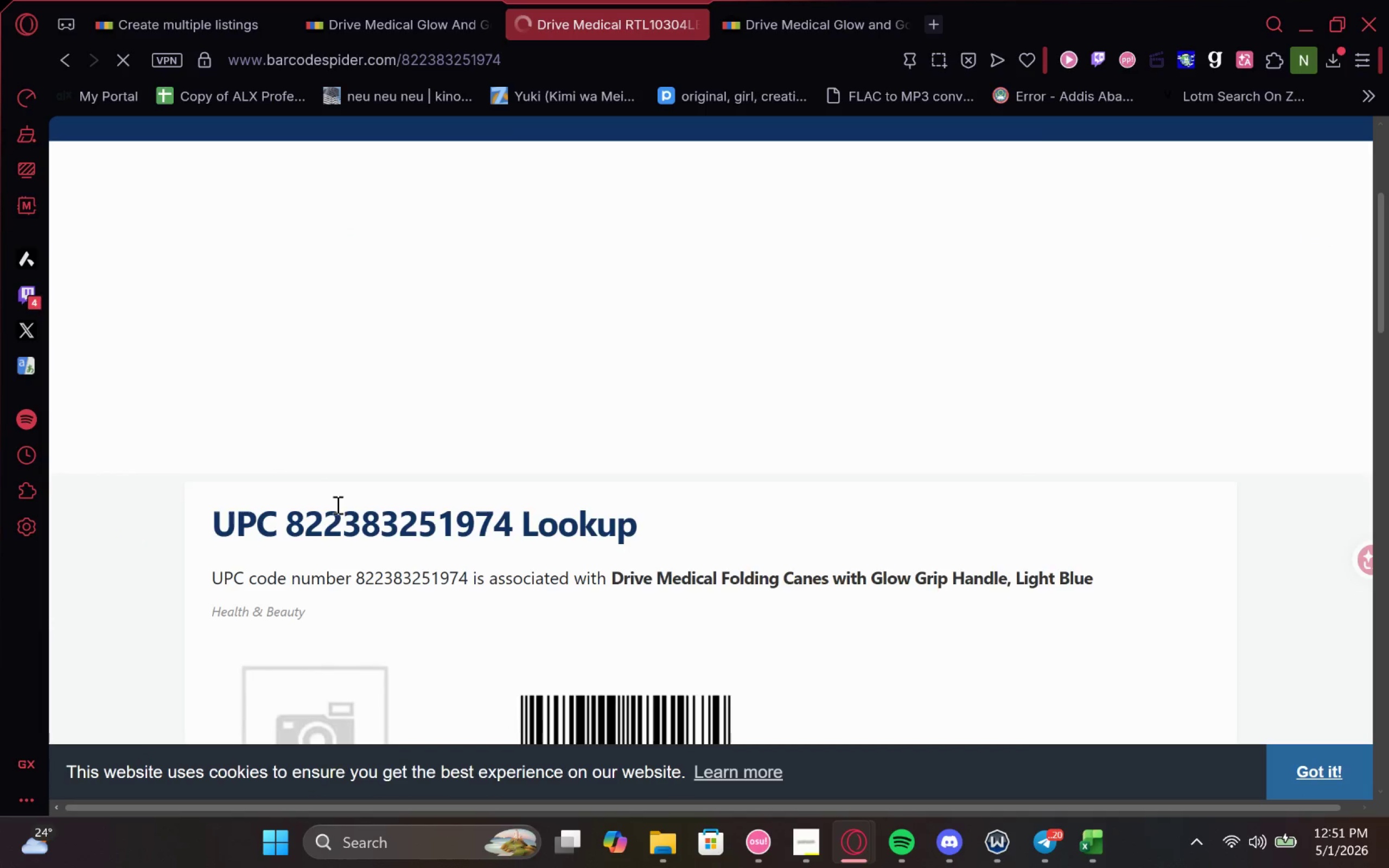 
double_click([351, 513])
 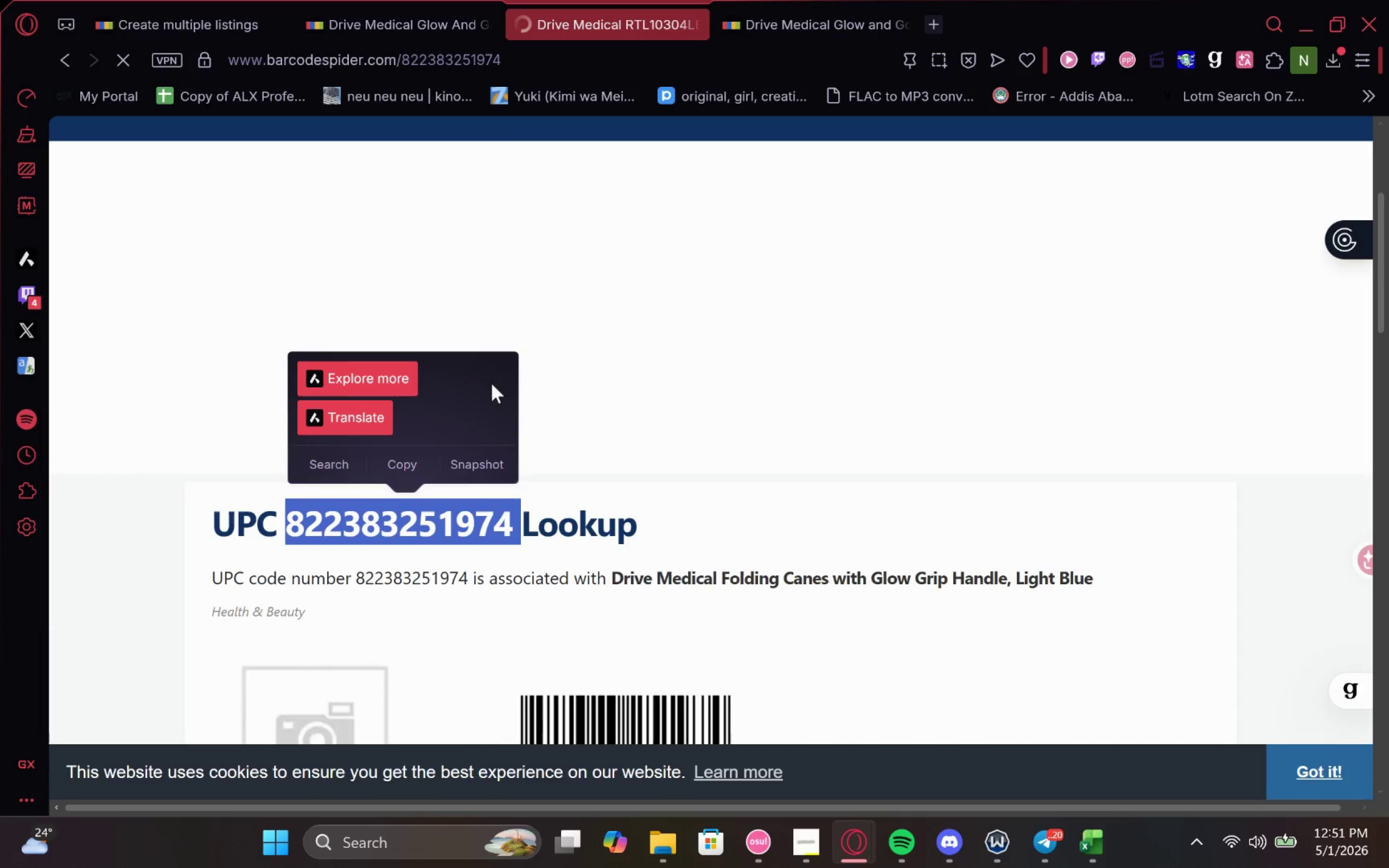 
key(Control+C)
 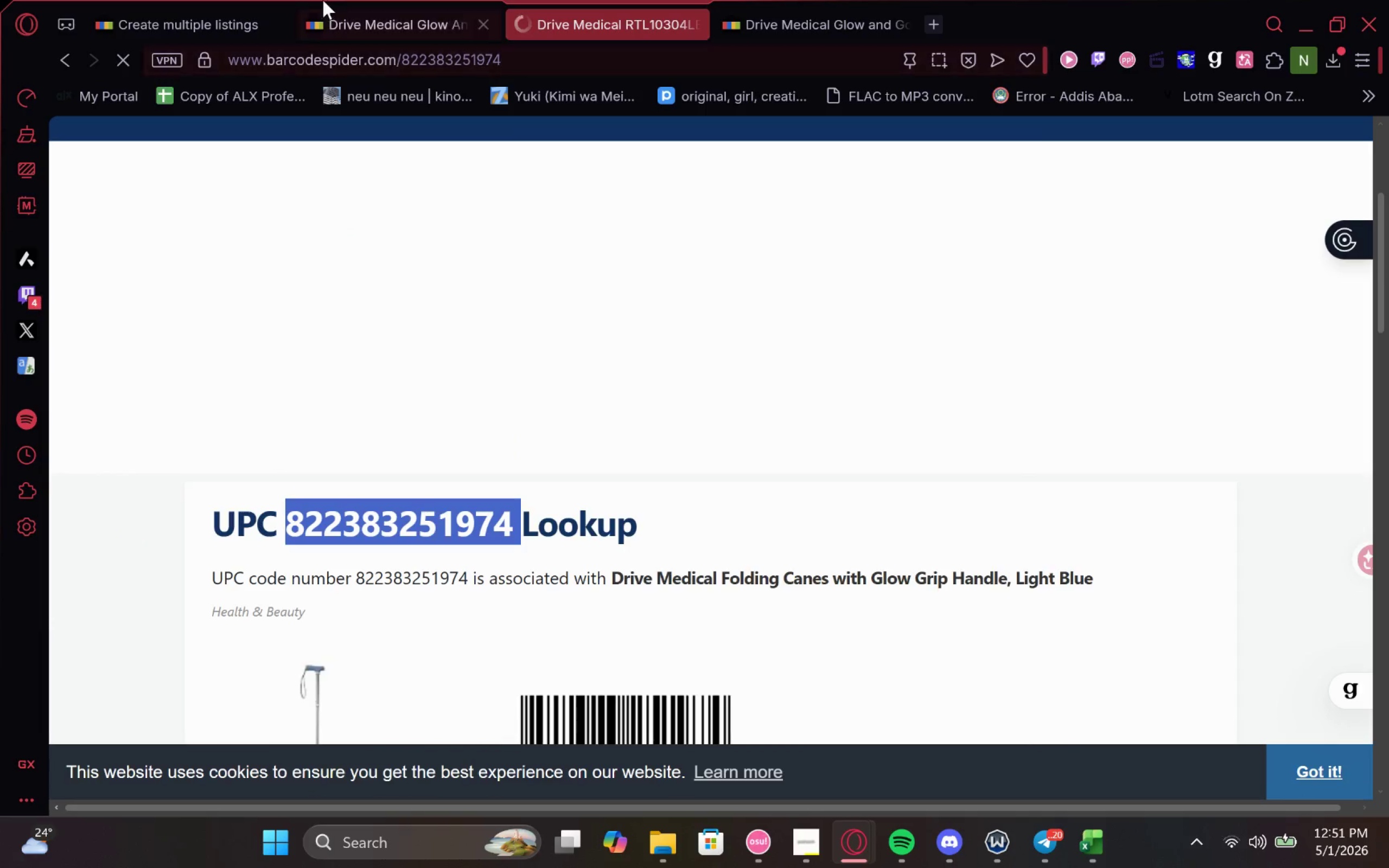 
key(Control+C)
 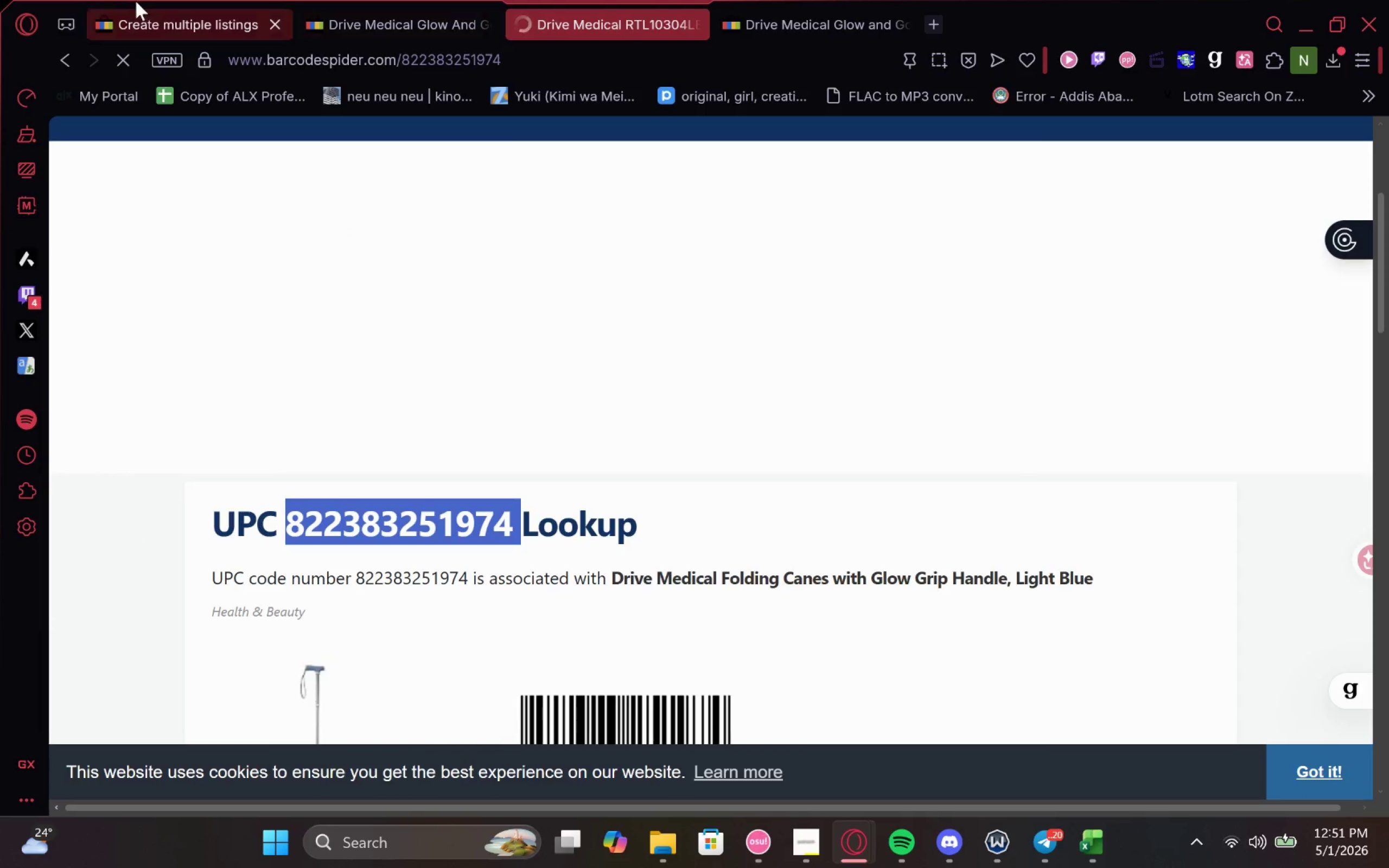 
left_click([136, 1])
 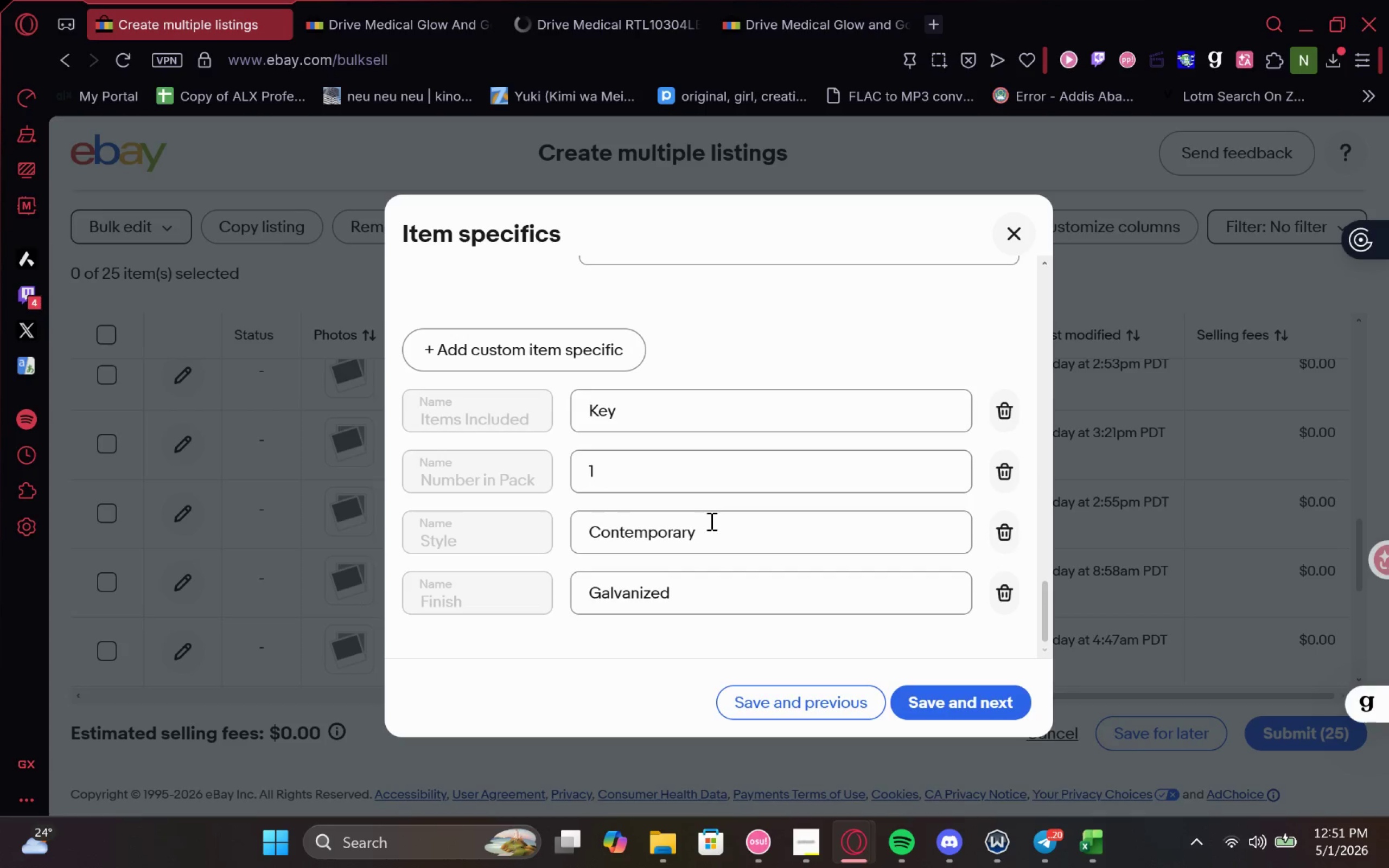 
left_click([1007, 419])
 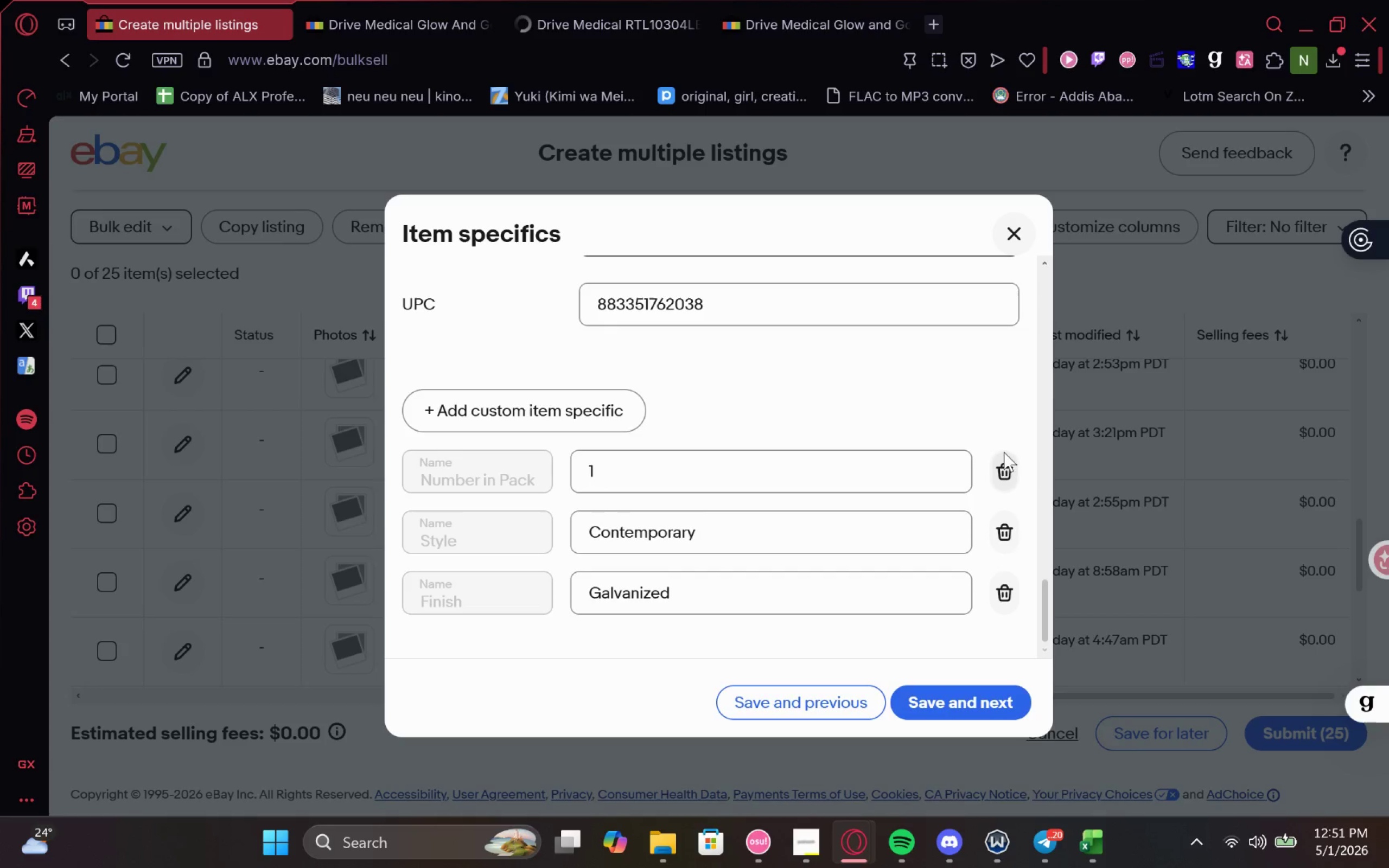 
left_click_drag(start_coordinate=[1006, 462], to_coordinate=[1006, 465])
 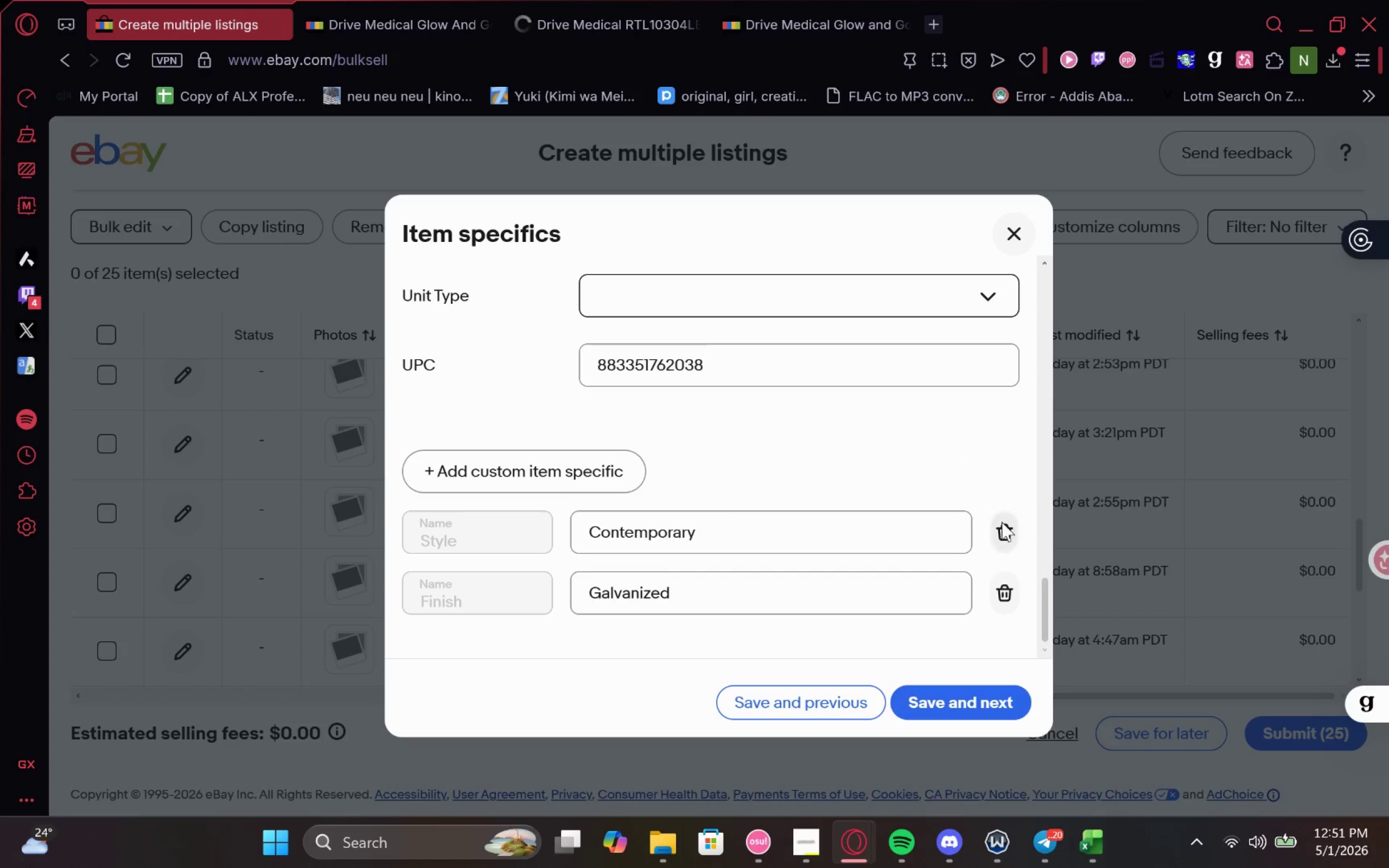 
triple_click([1001, 548])
 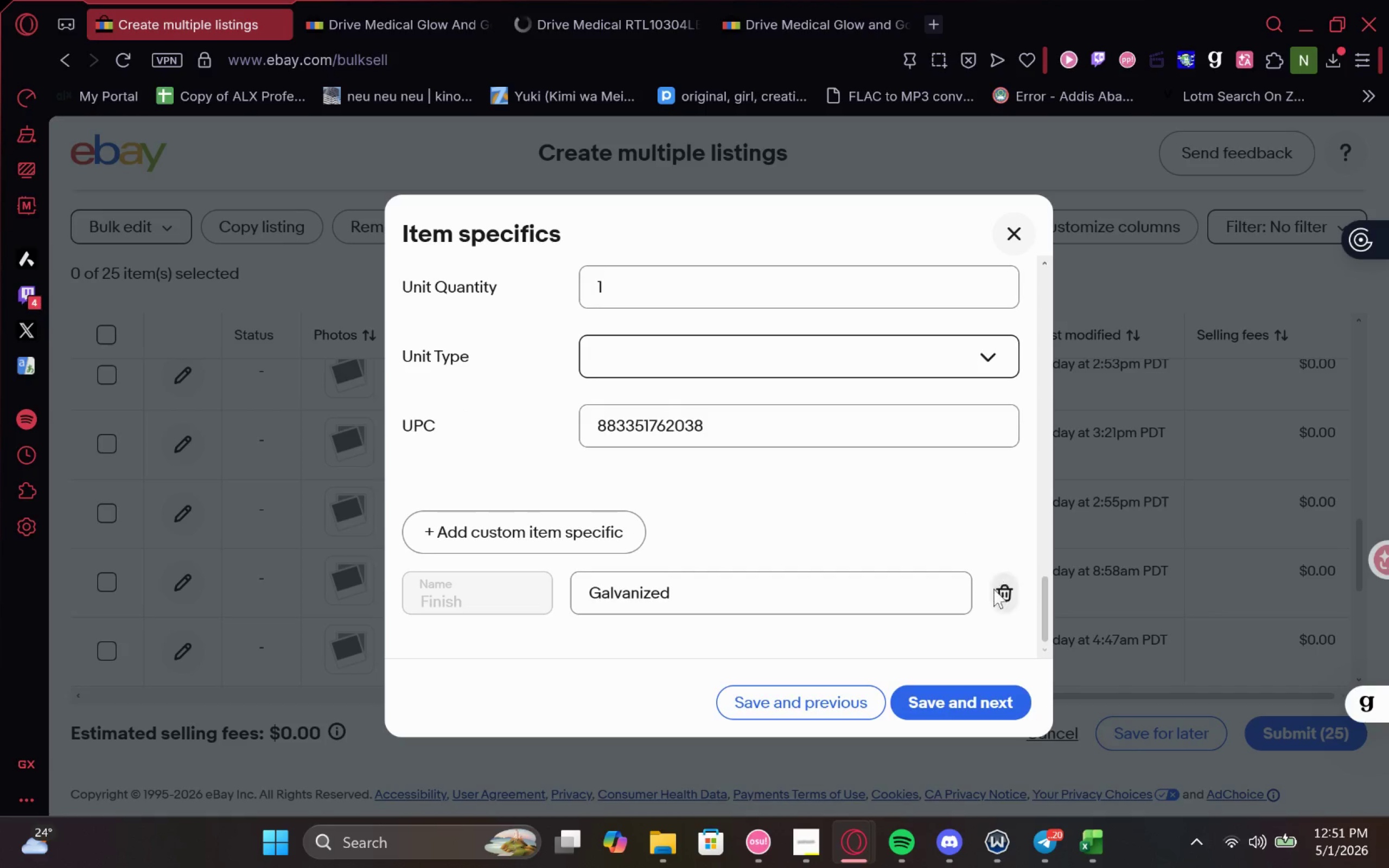 
triple_click([993, 600])
 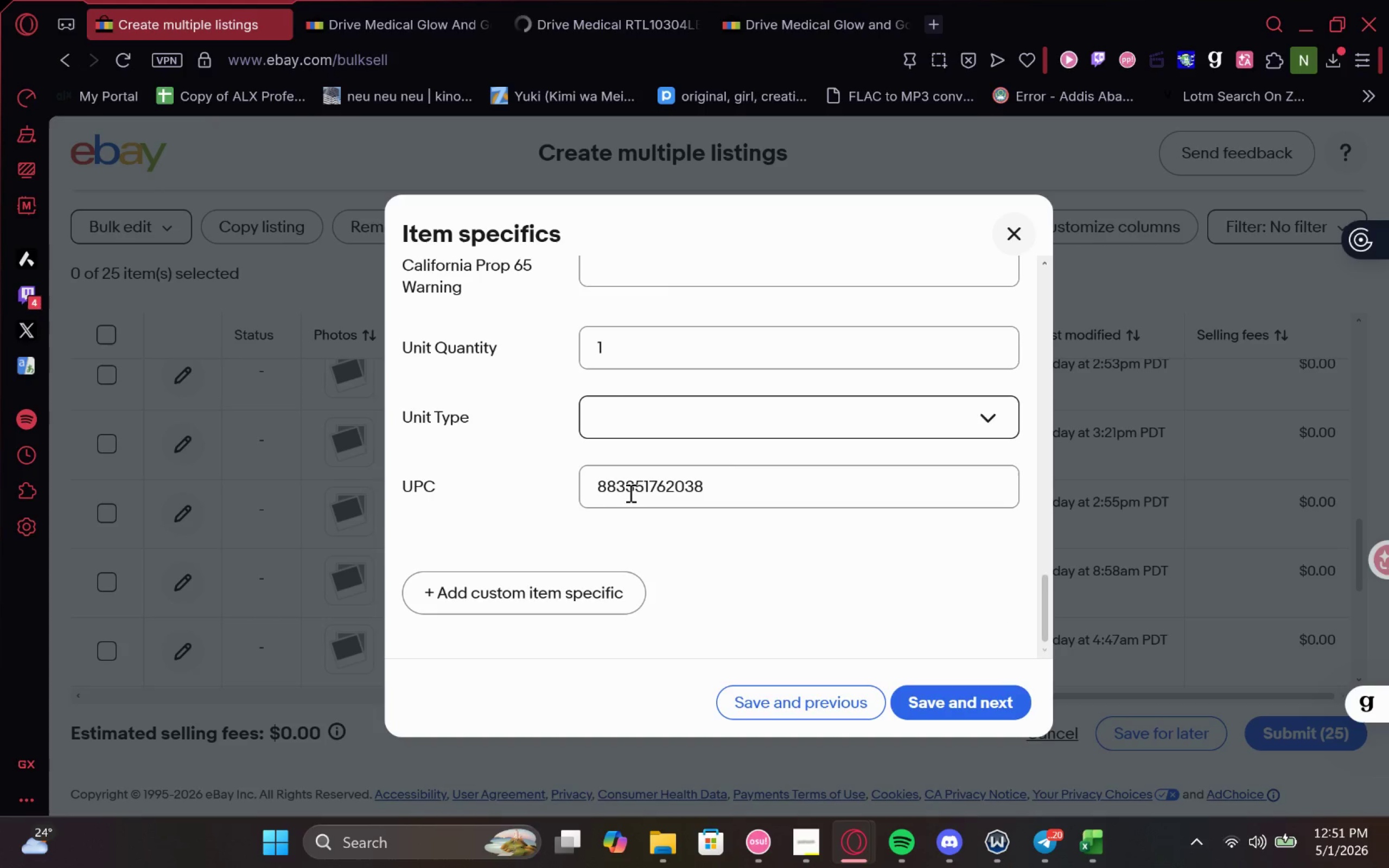 
double_click([629, 492])
 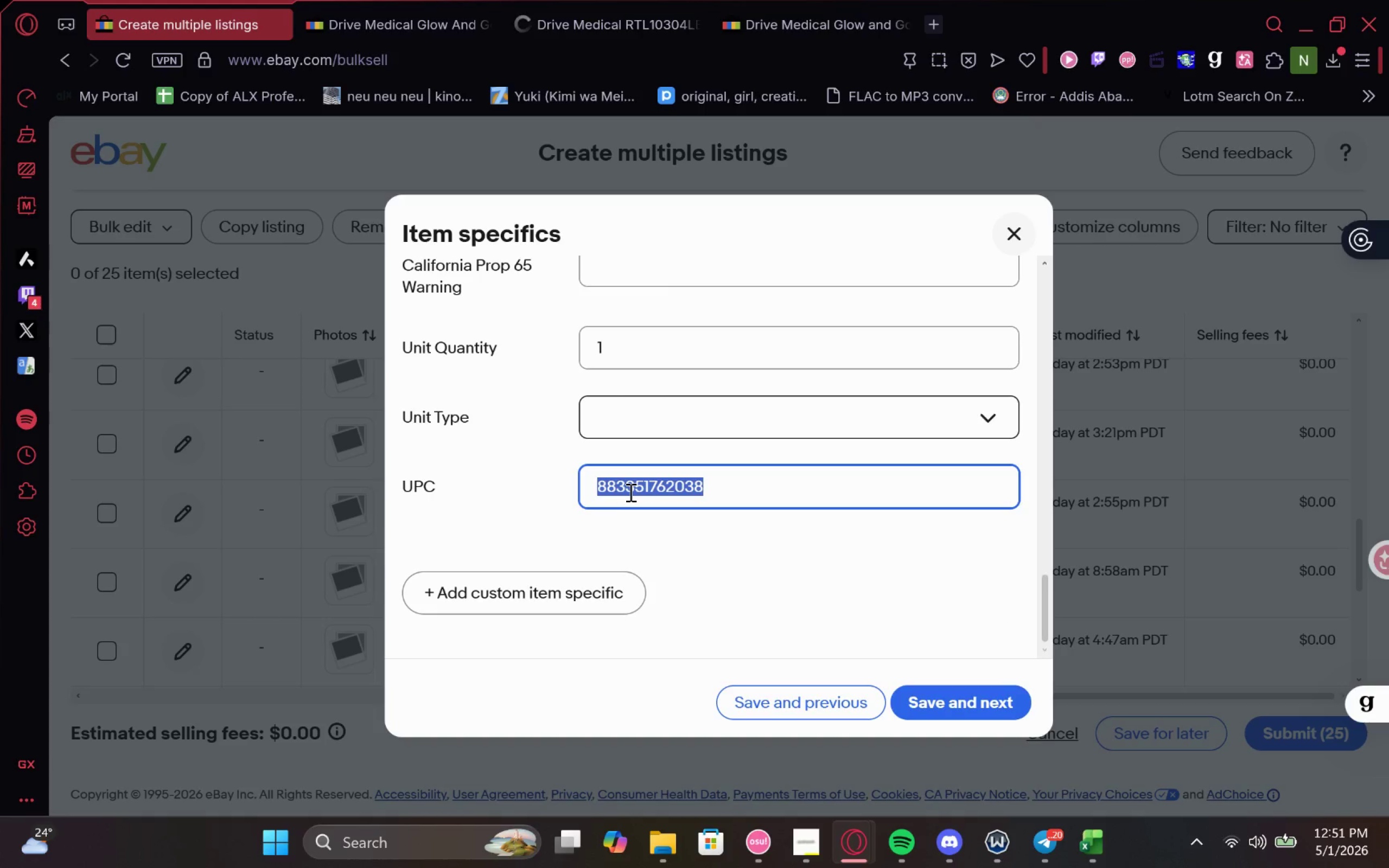 
key(Control+V)
 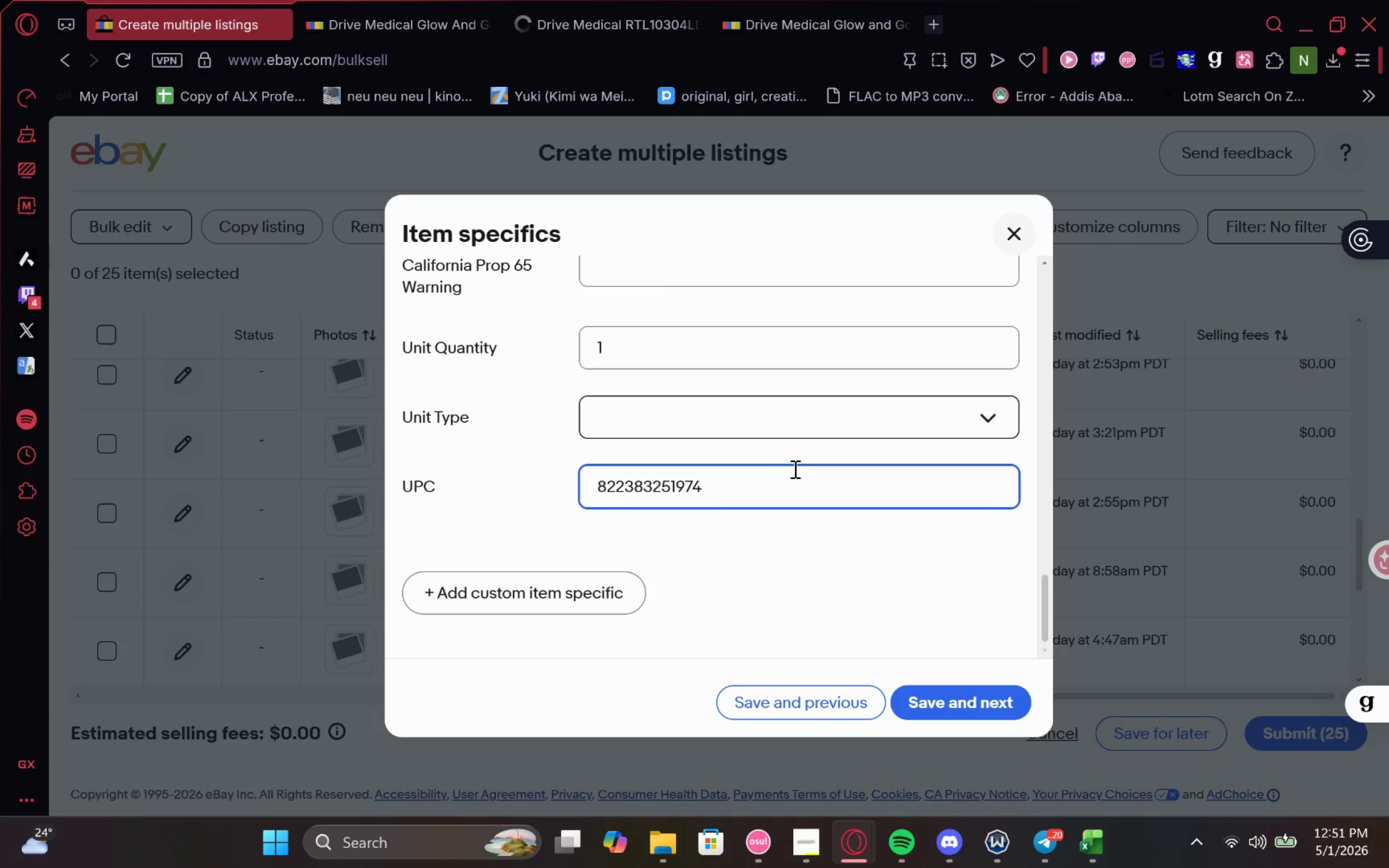 
key(Backspace)
 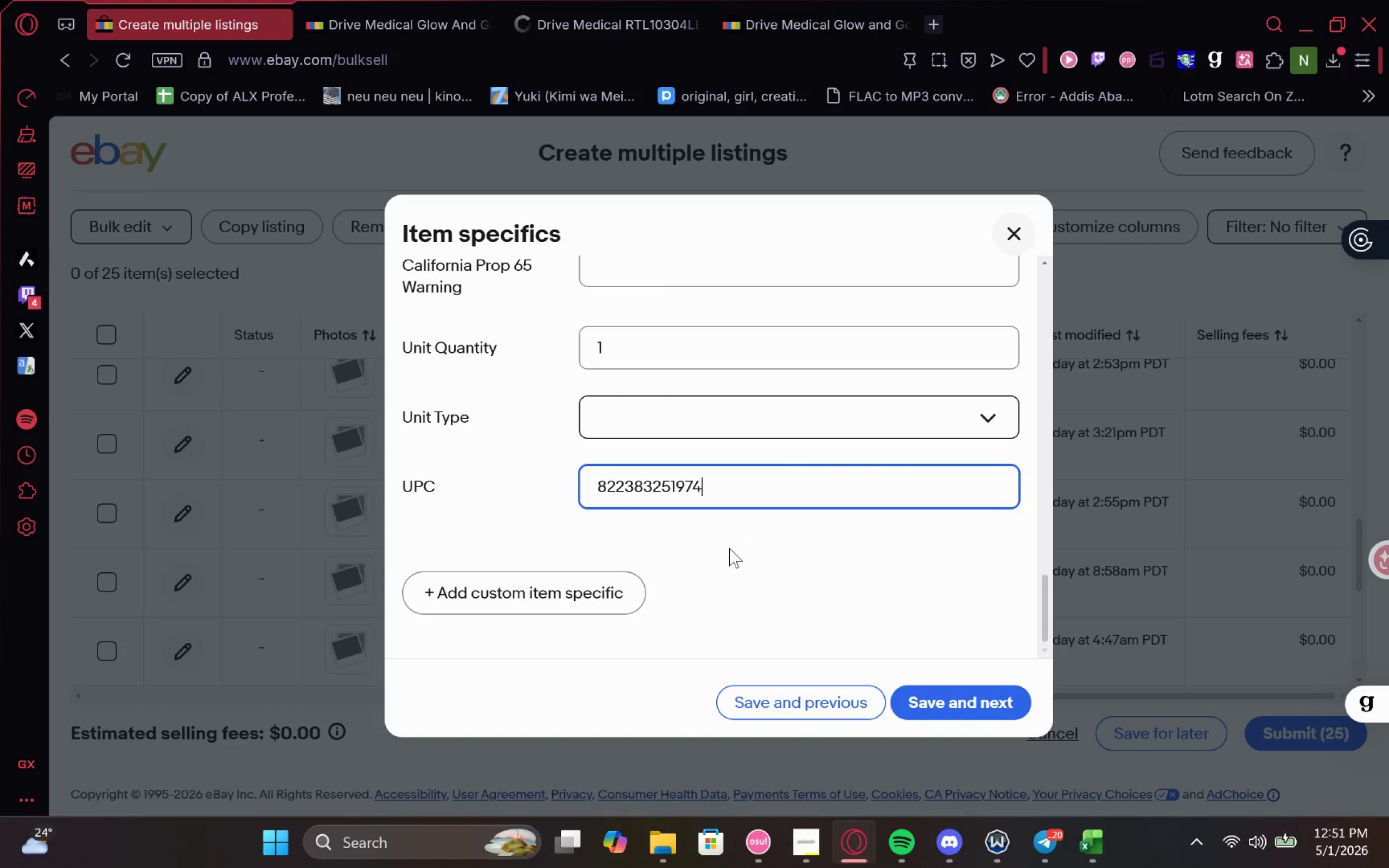 
left_click([729, 548])
 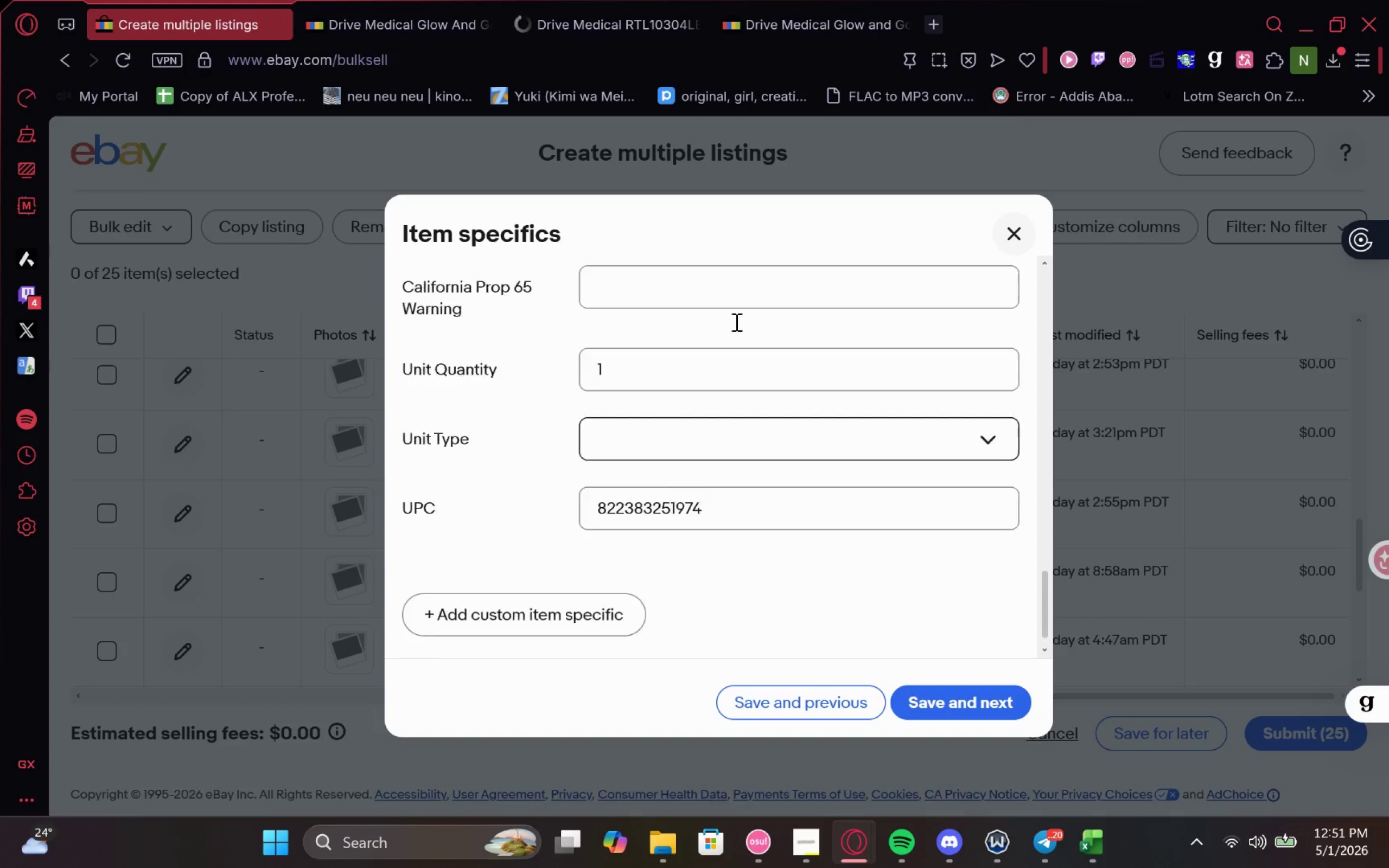 
left_click([306, 18])
 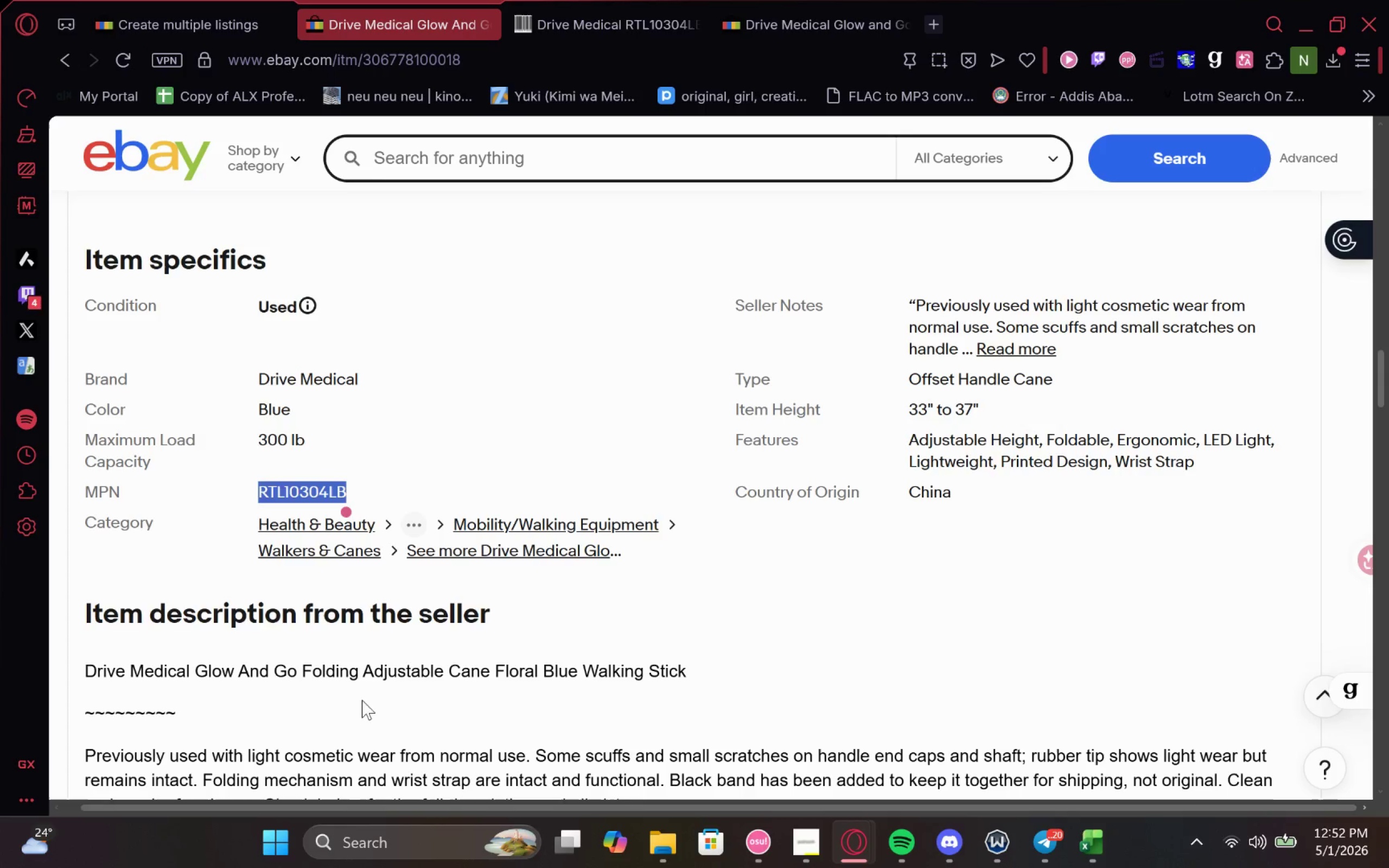 
key(Control+C)
 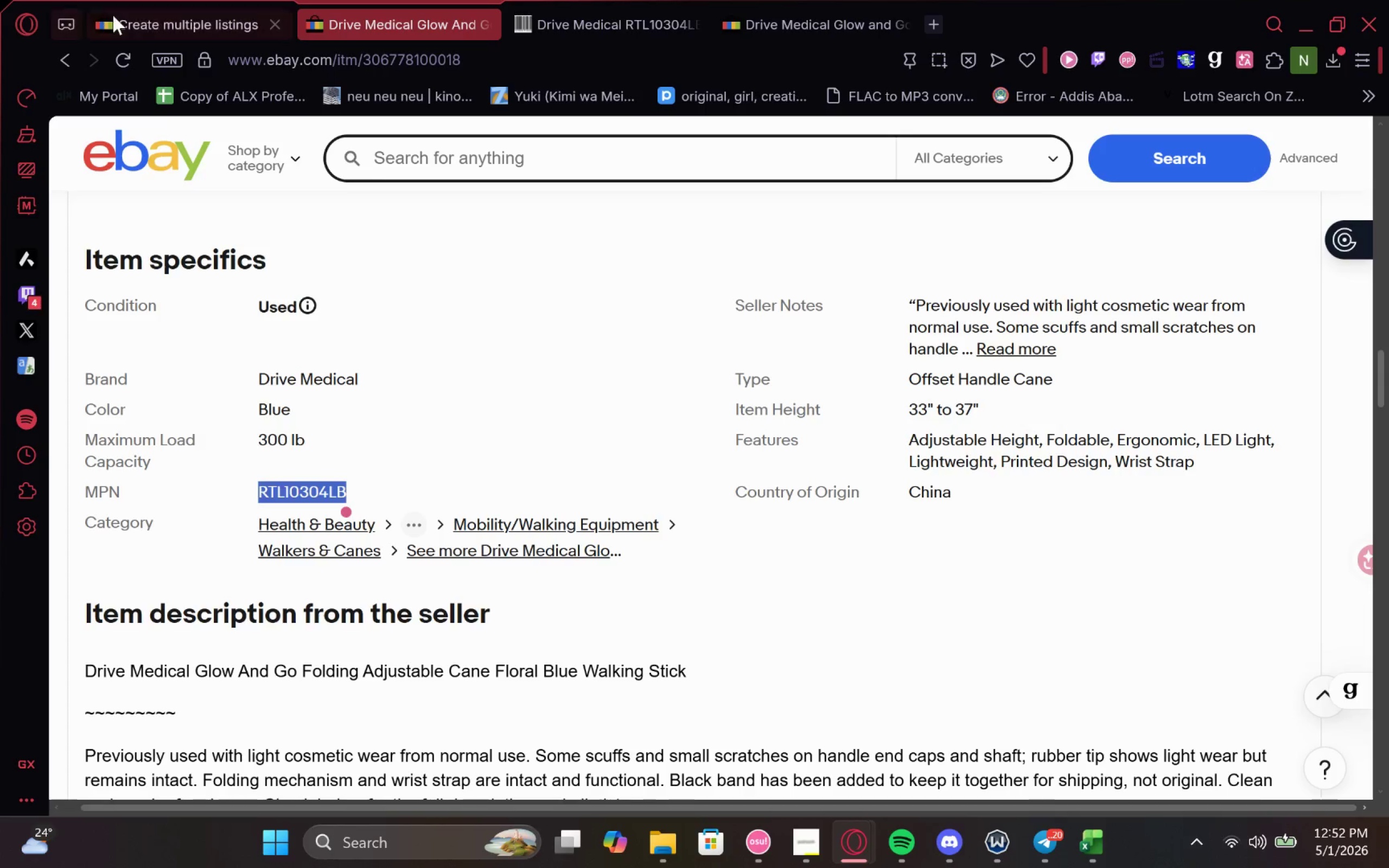 
left_click([116, 15])
 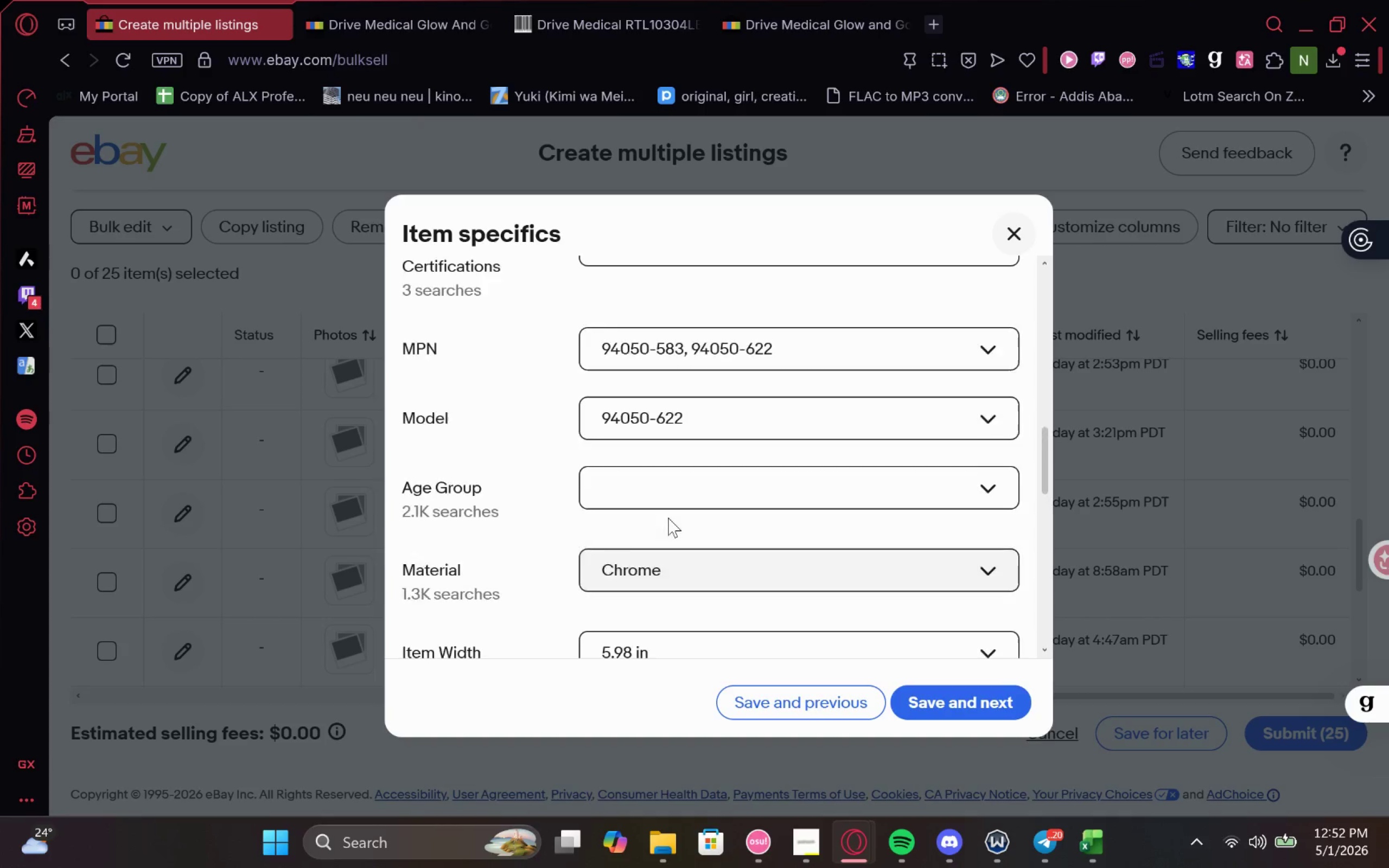 
left_click([687, 513])
 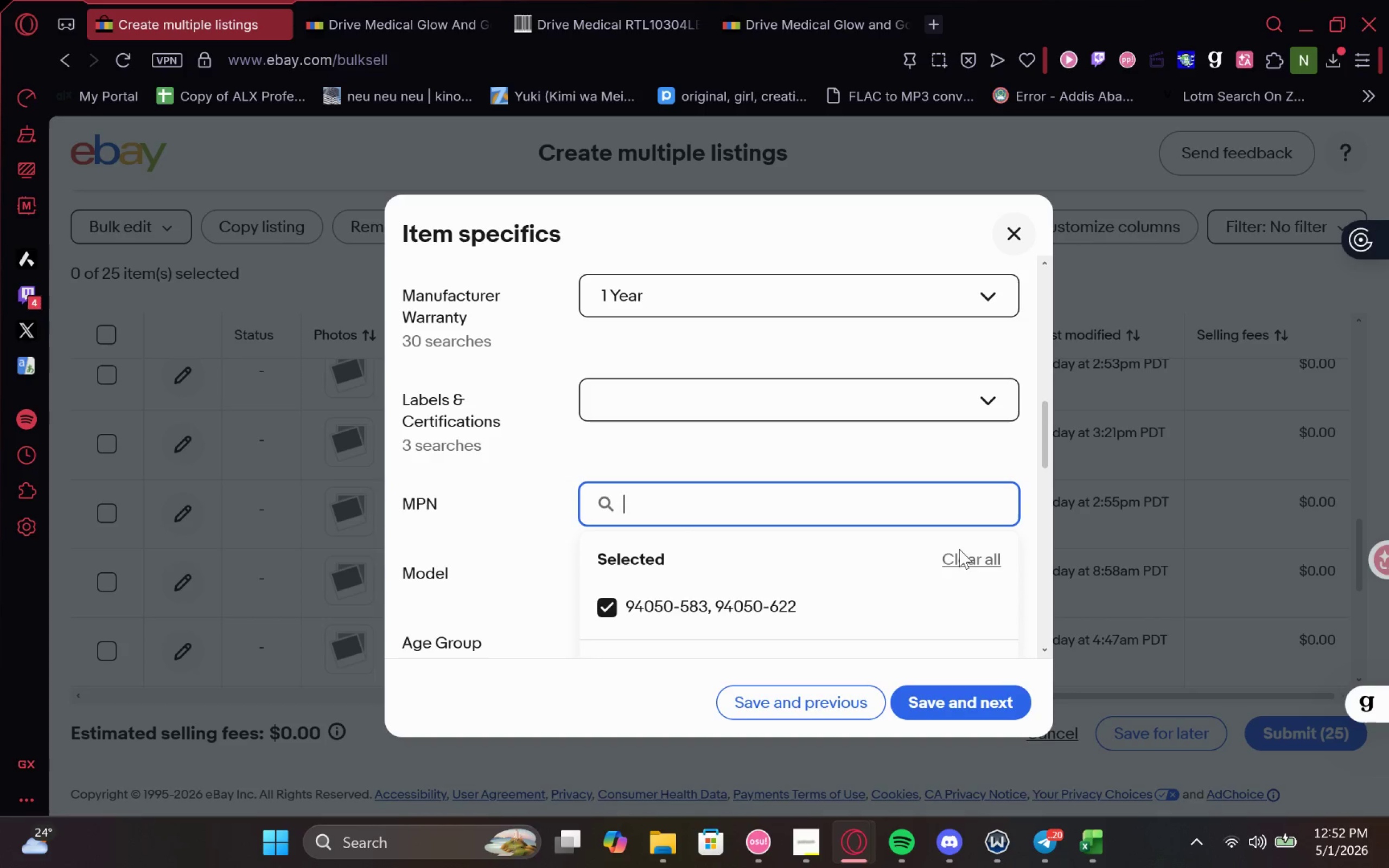 
left_click([968, 557])
 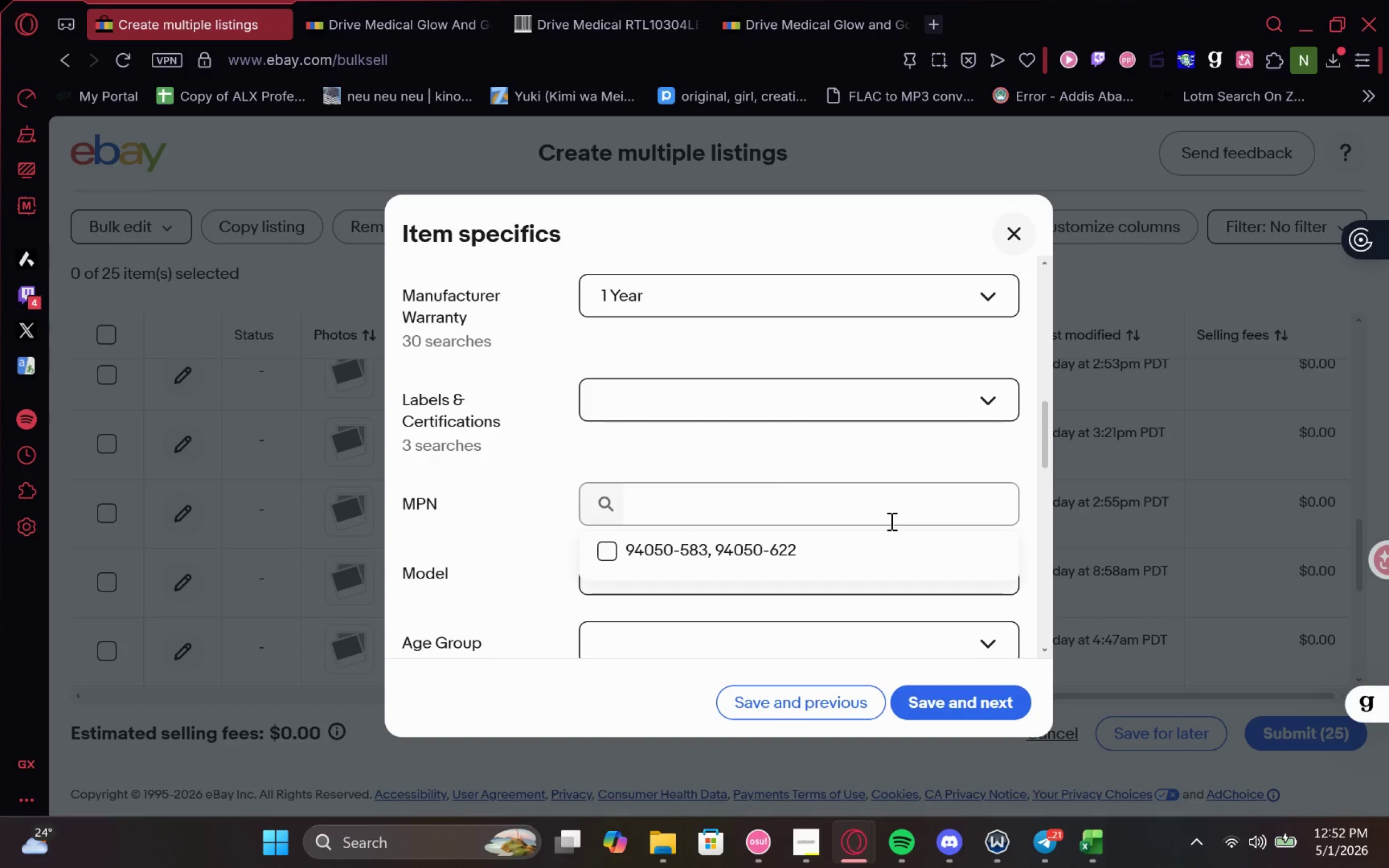 
left_click([779, 494])
 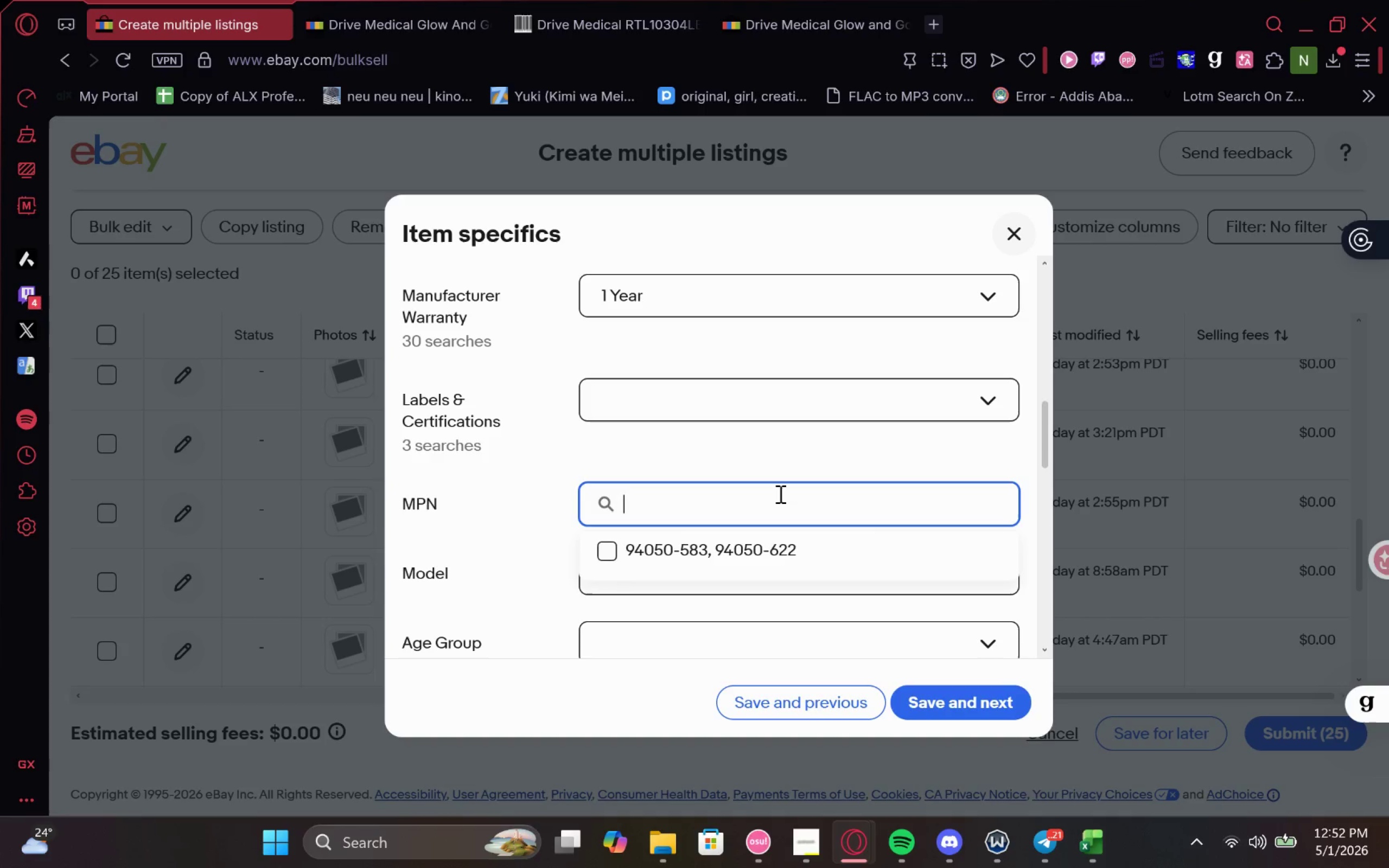 
hold_key(key=ControlLeft, duration=0.48)
 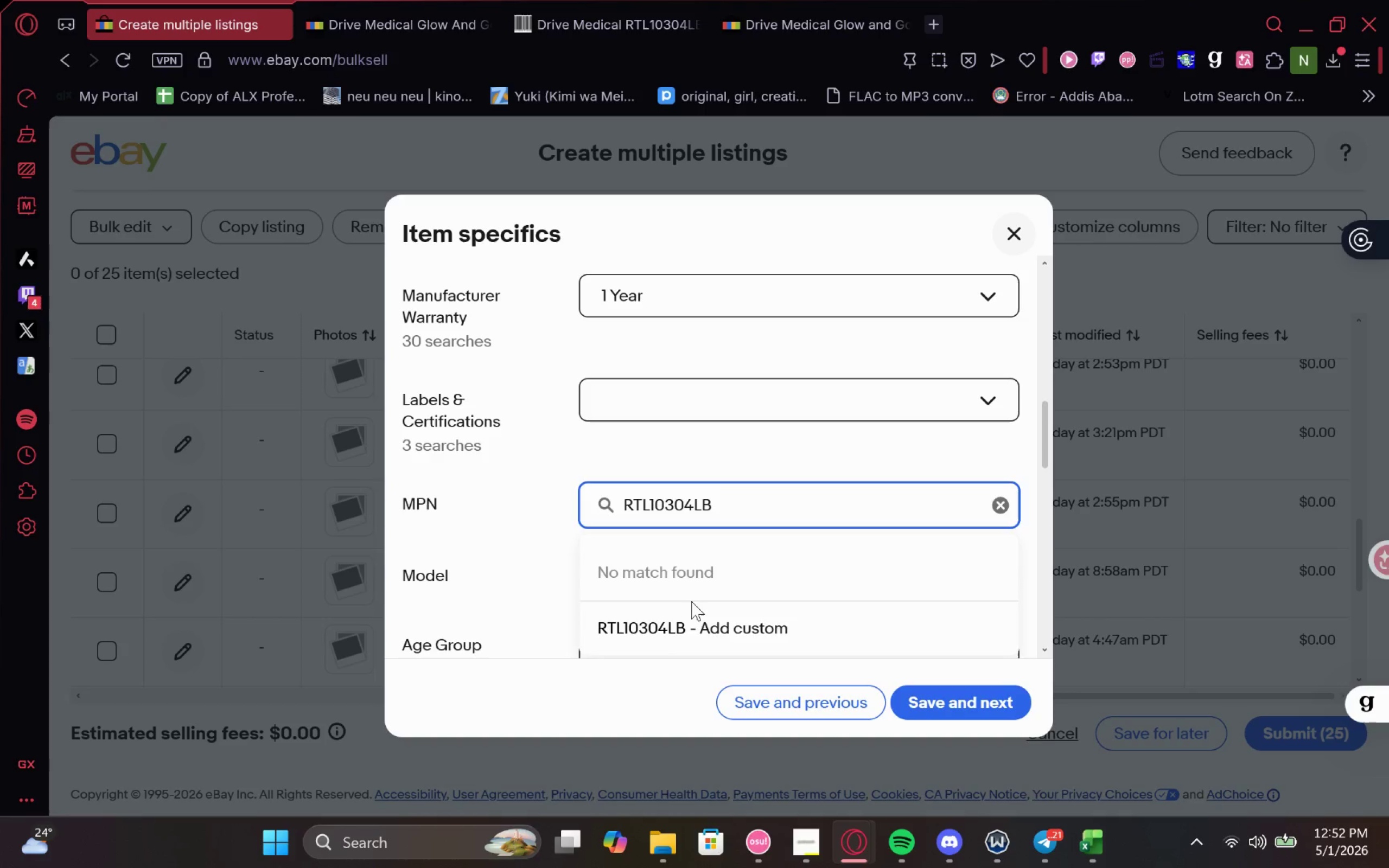 
key(V)
 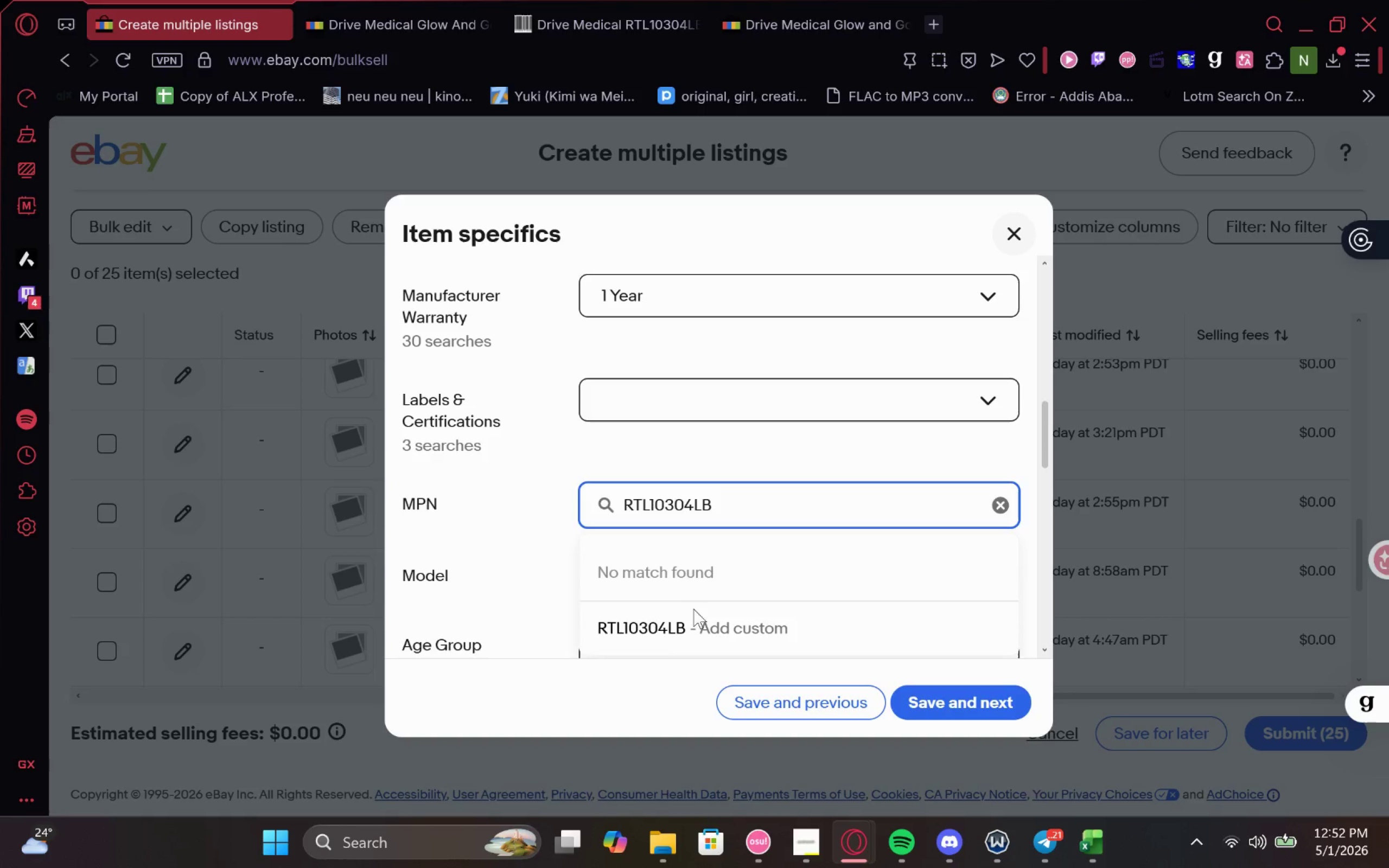 
left_click([693, 612])
 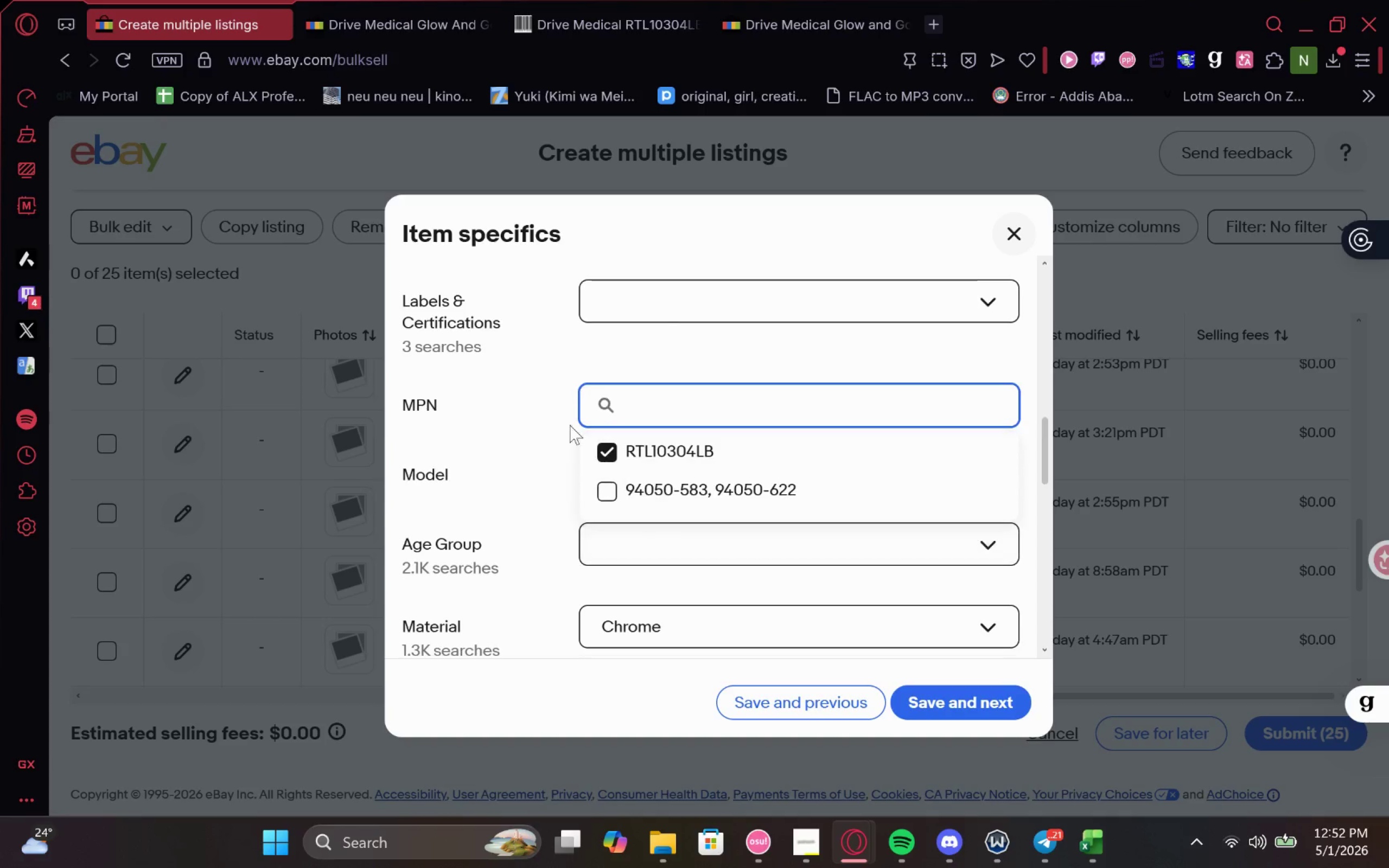 
left_click([552, 393])
 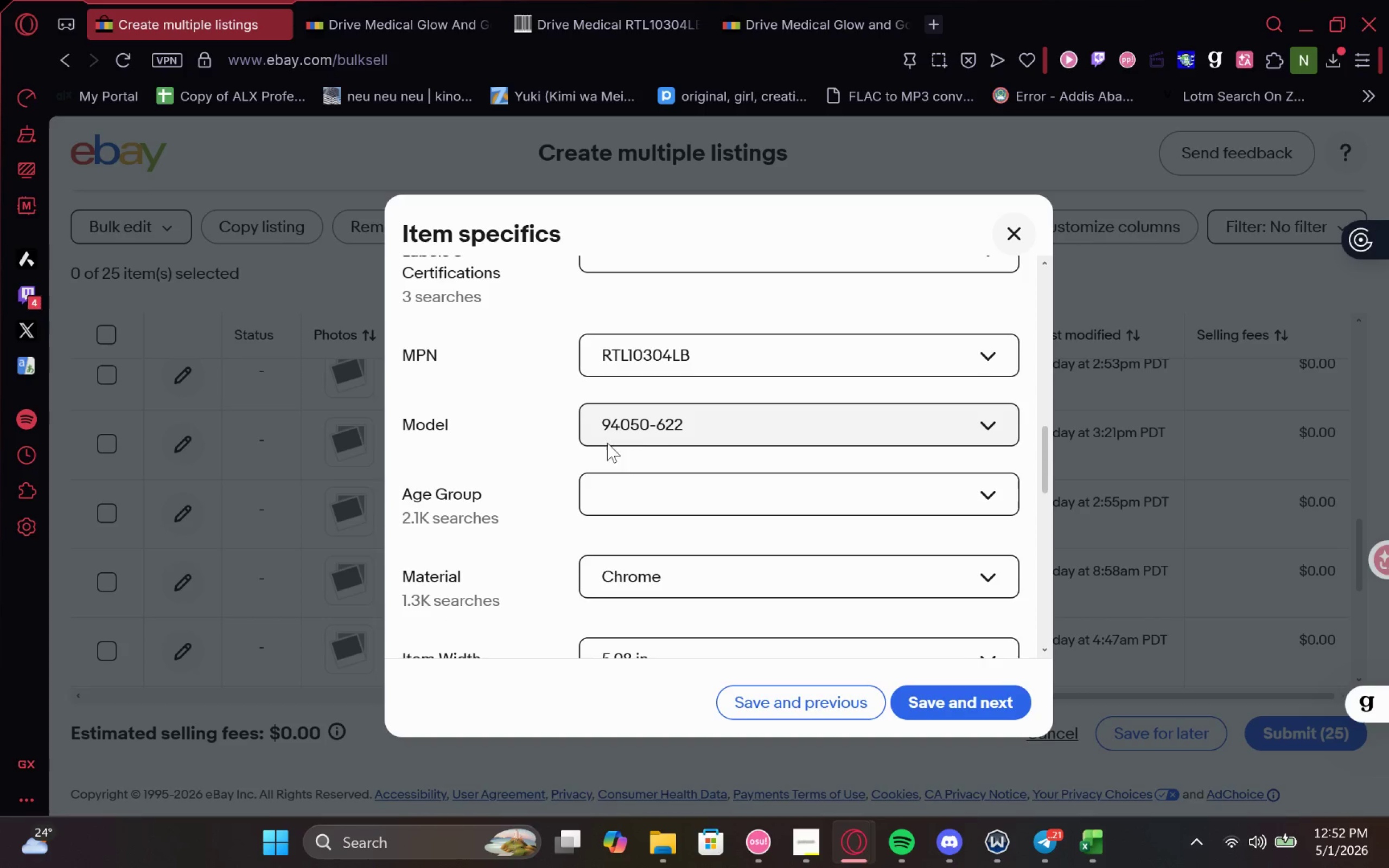 
left_click([684, 442])
 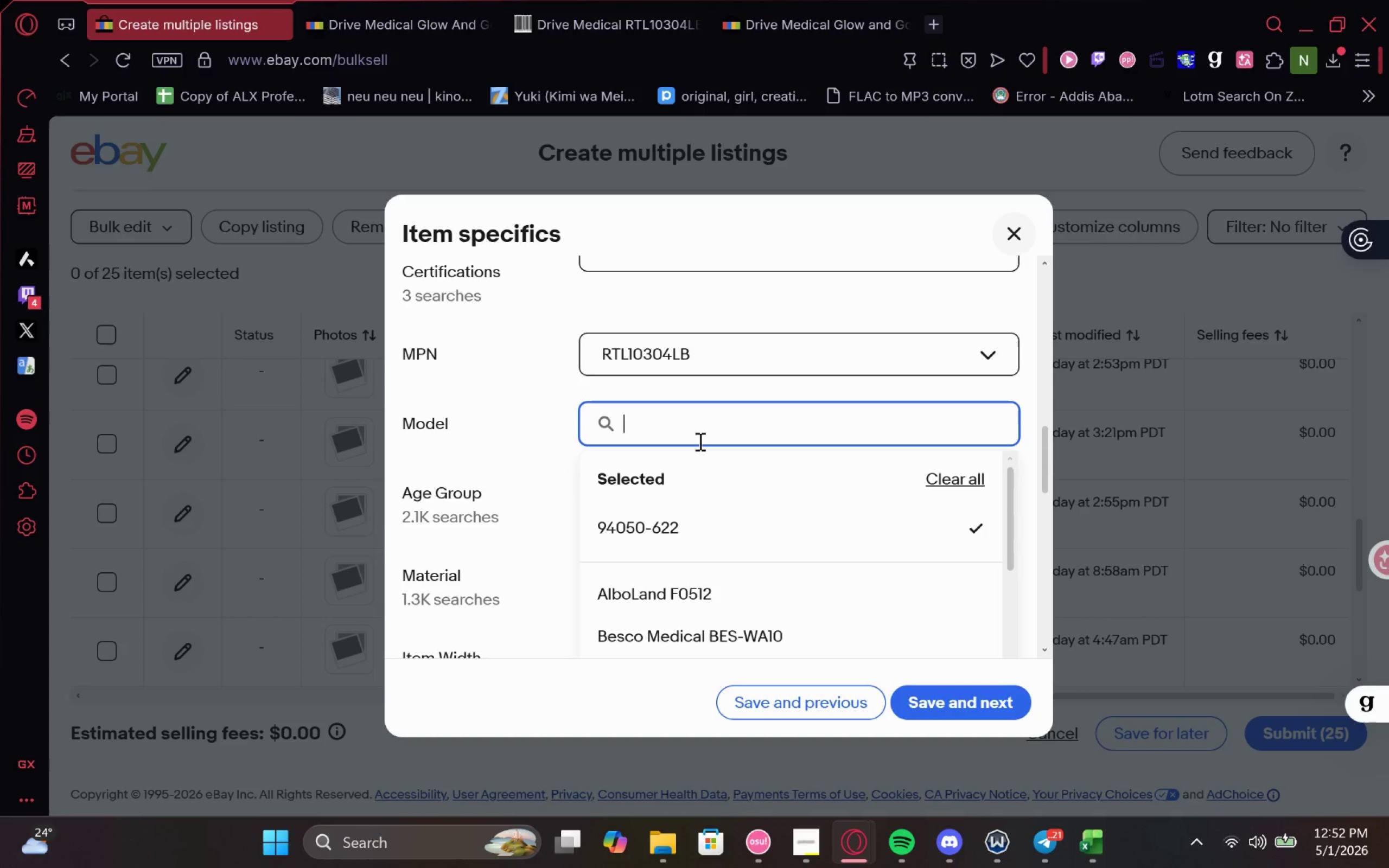 
key(Control+V)
 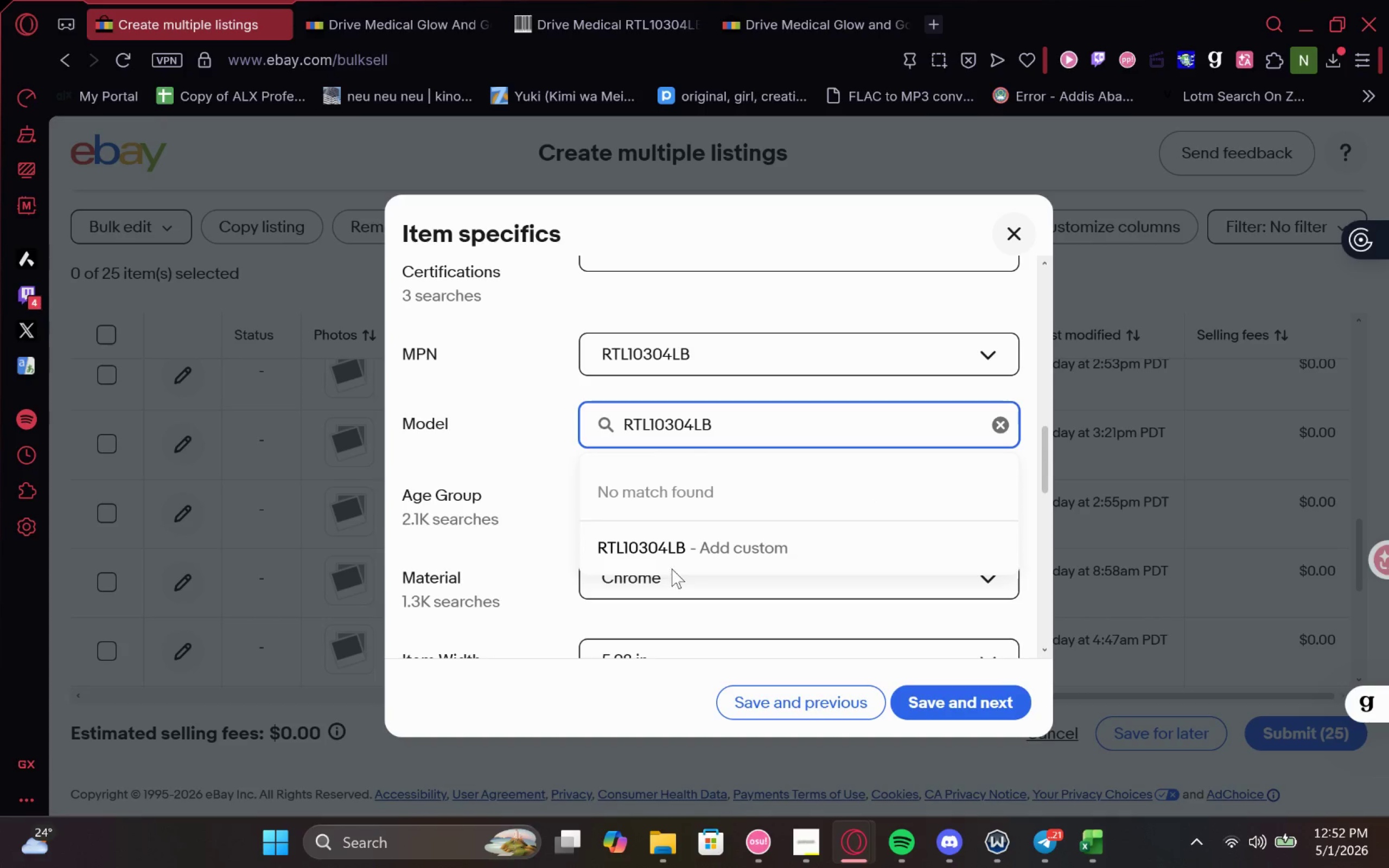 
left_click([686, 554])
 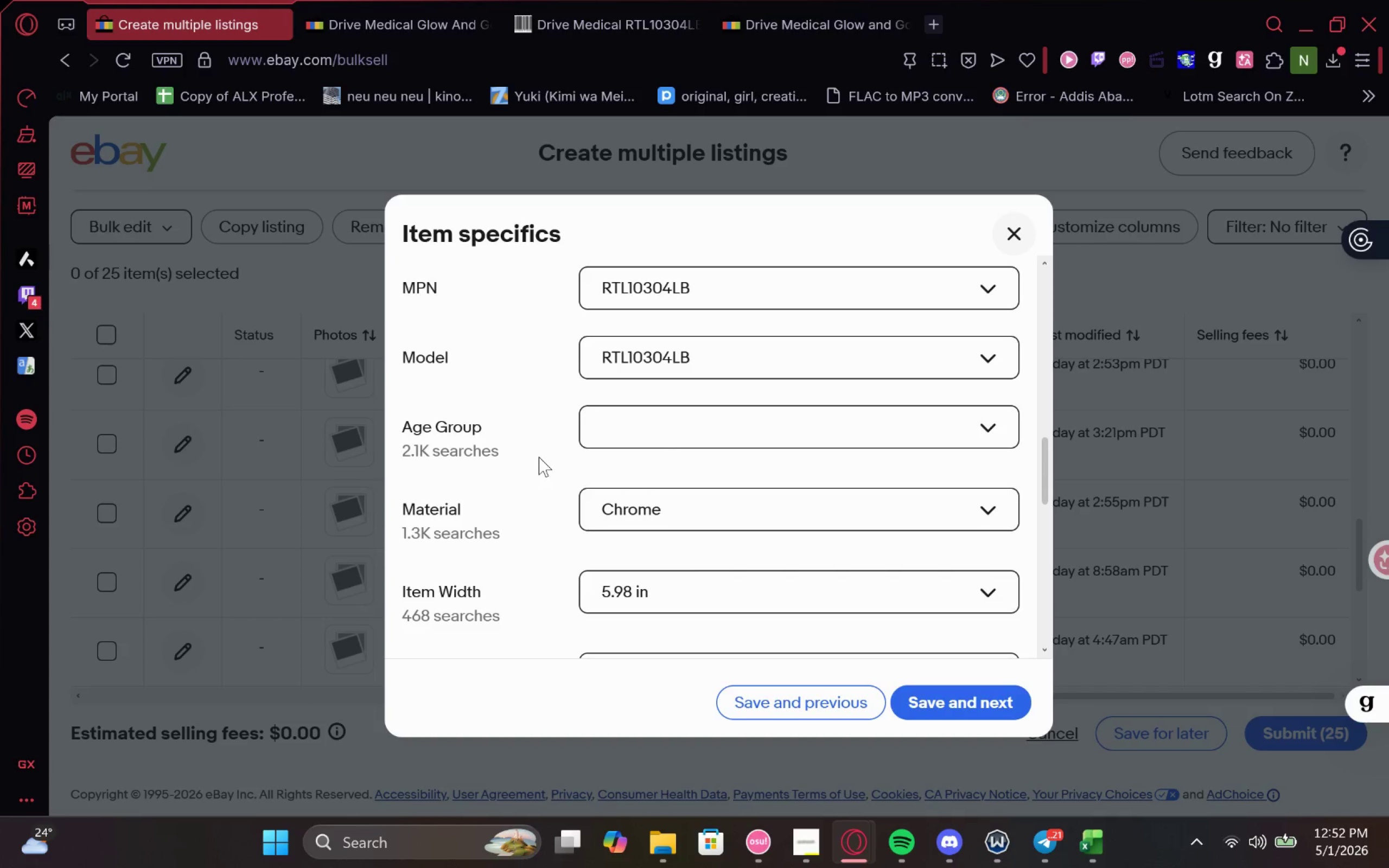 
left_click([716, 404])
 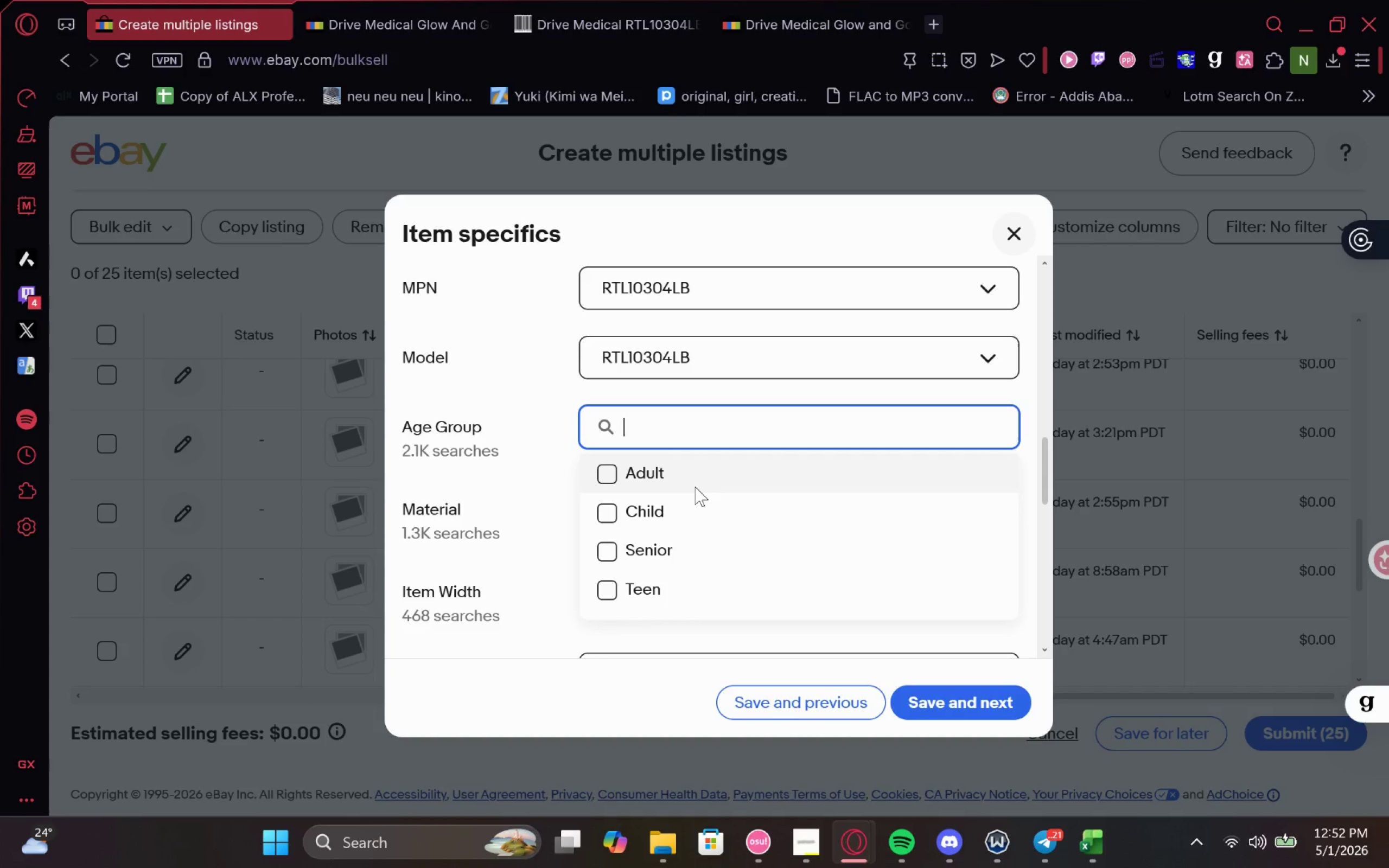 
left_click([681, 562])
 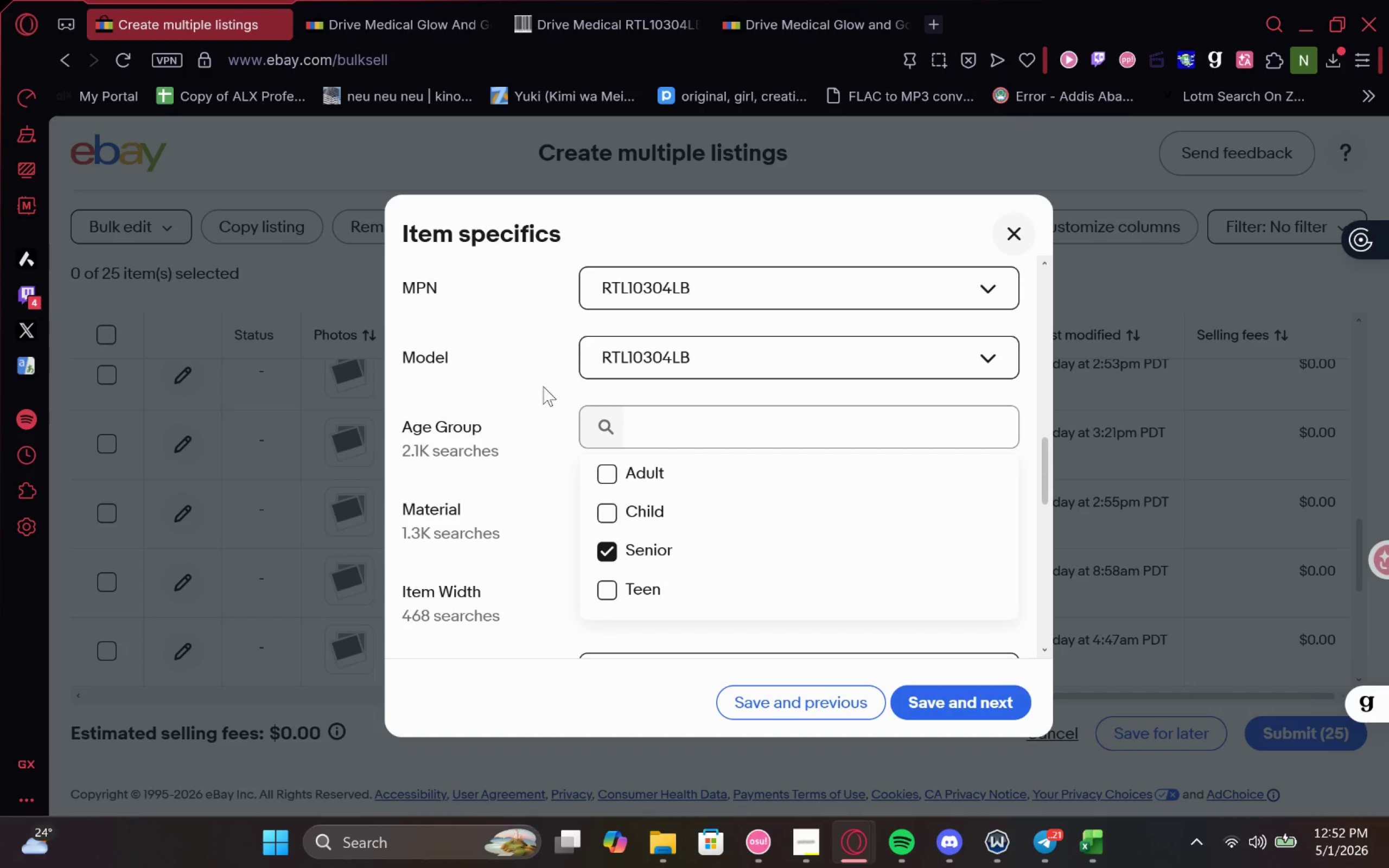 
left_click([525, 372])
 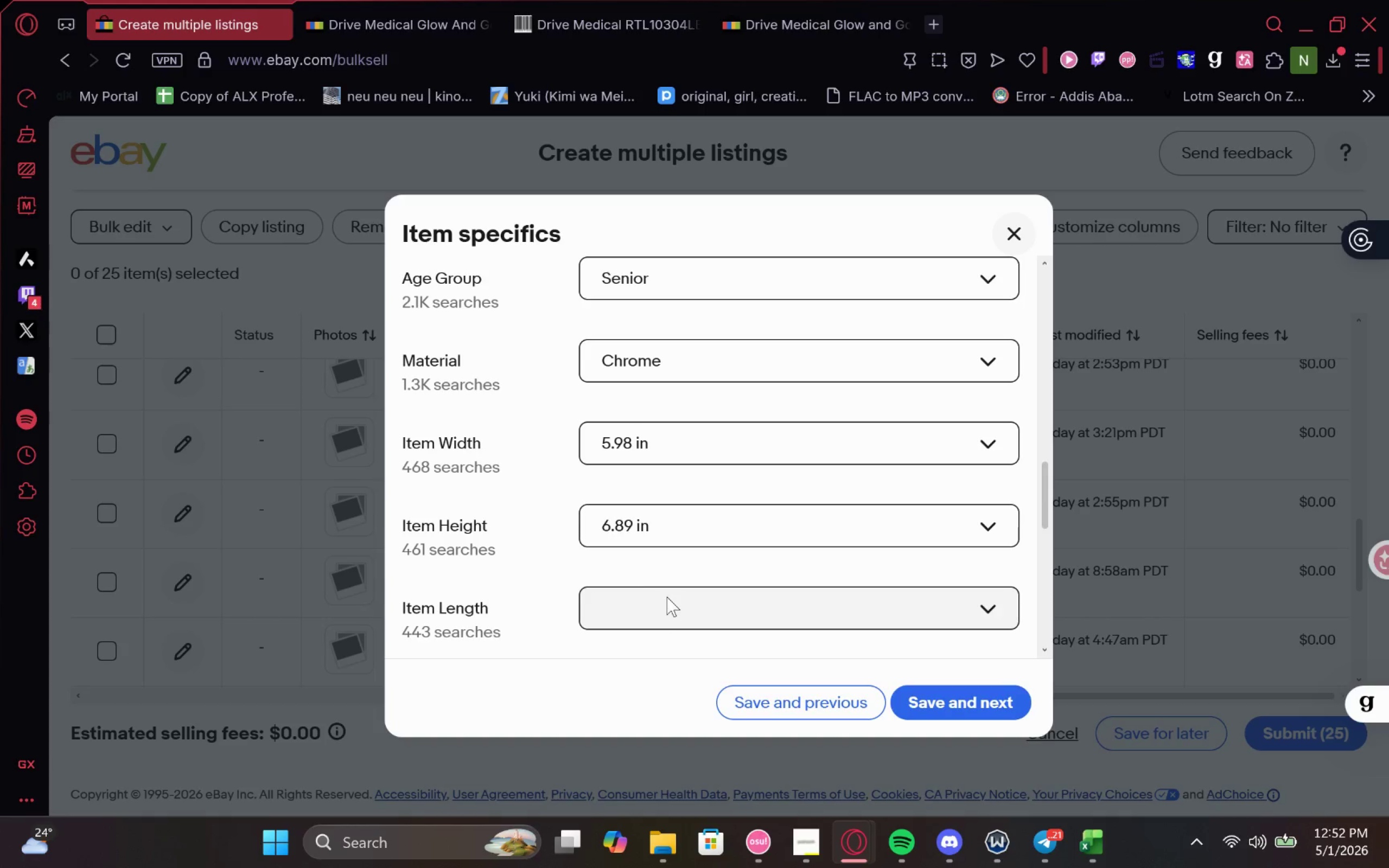 
left_click([350, 1])
 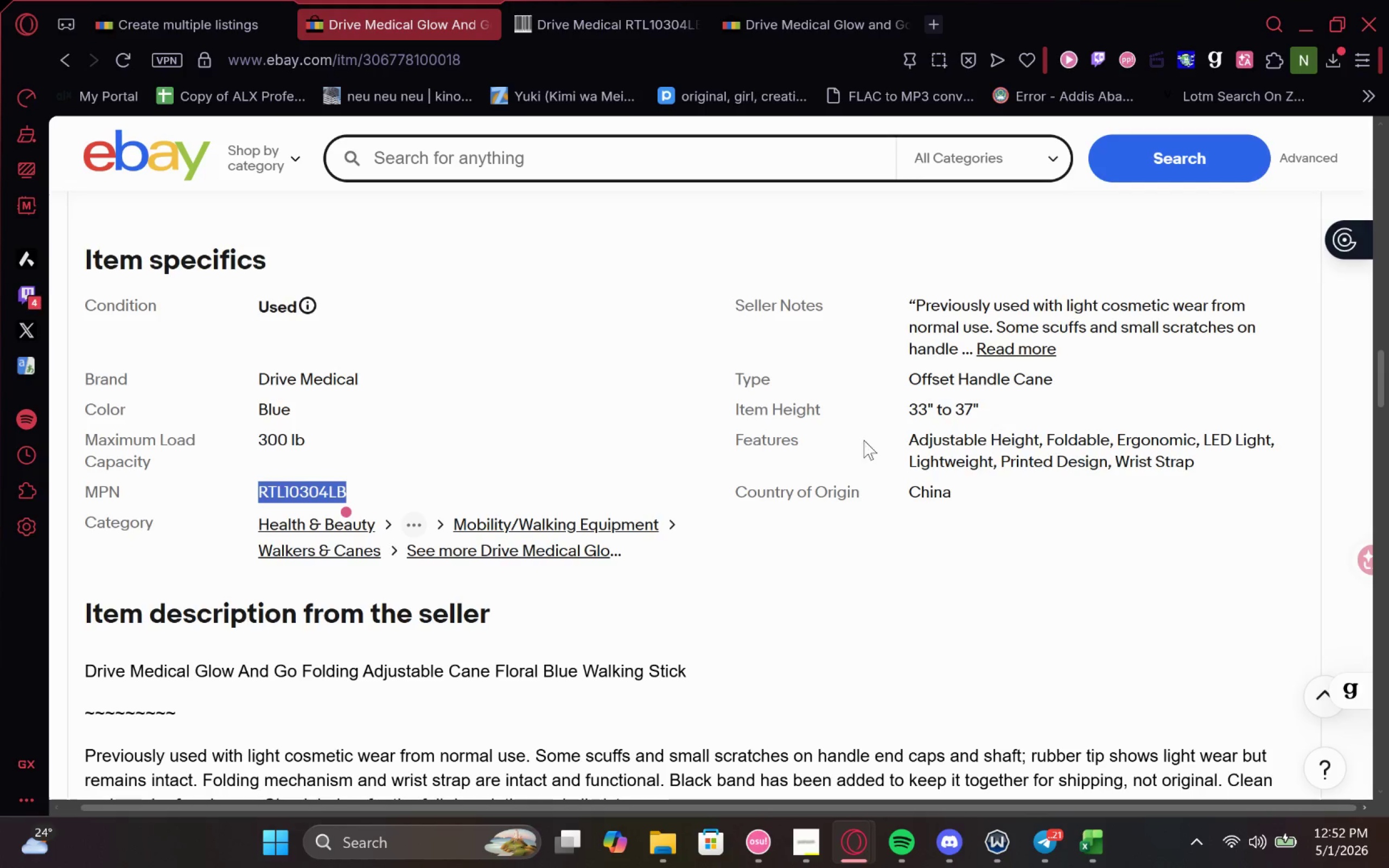 
scroll: coordinate [953, 867], scroll_direction: none, amount: 0.0
 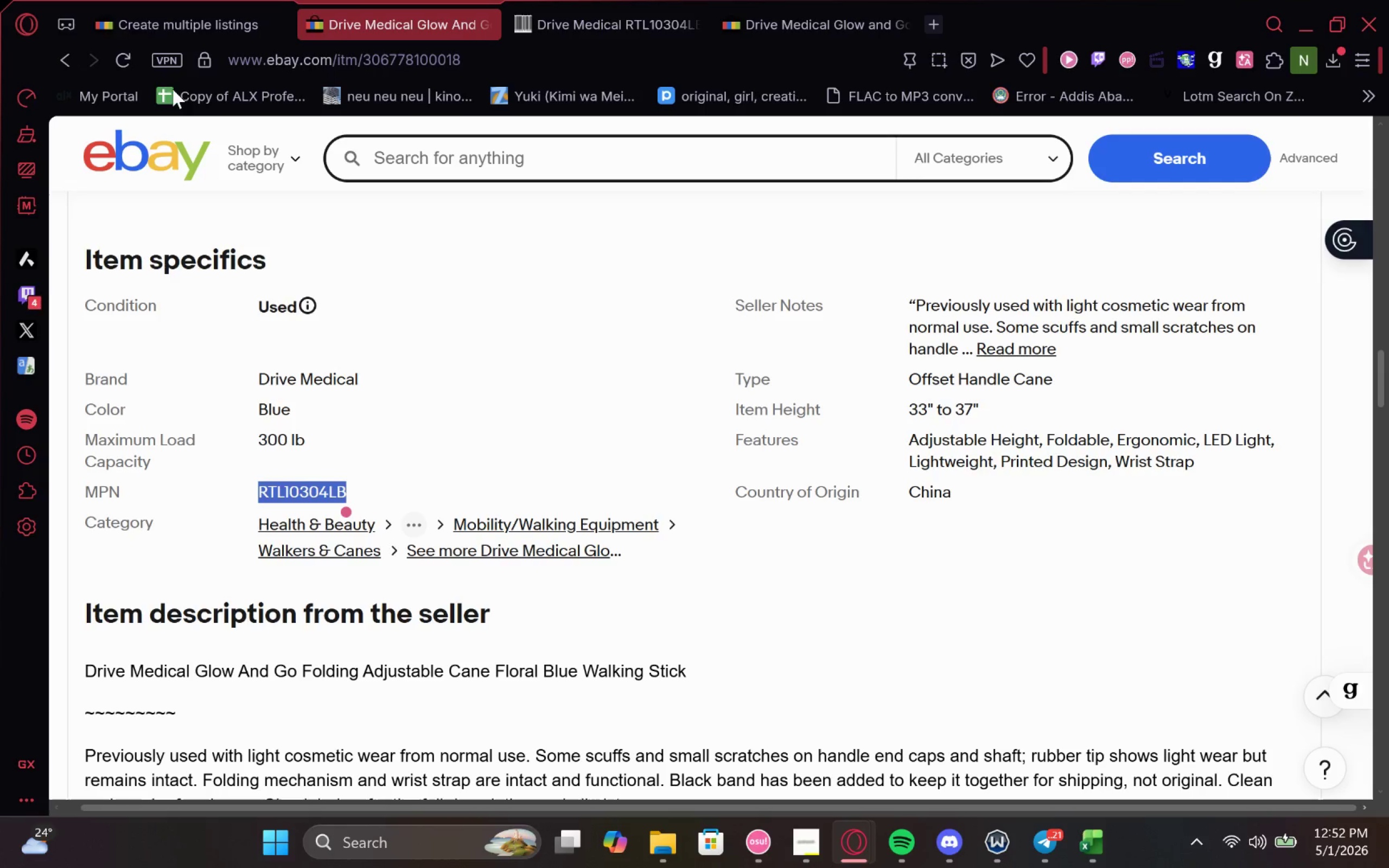 
mouse_move([182, 11])
 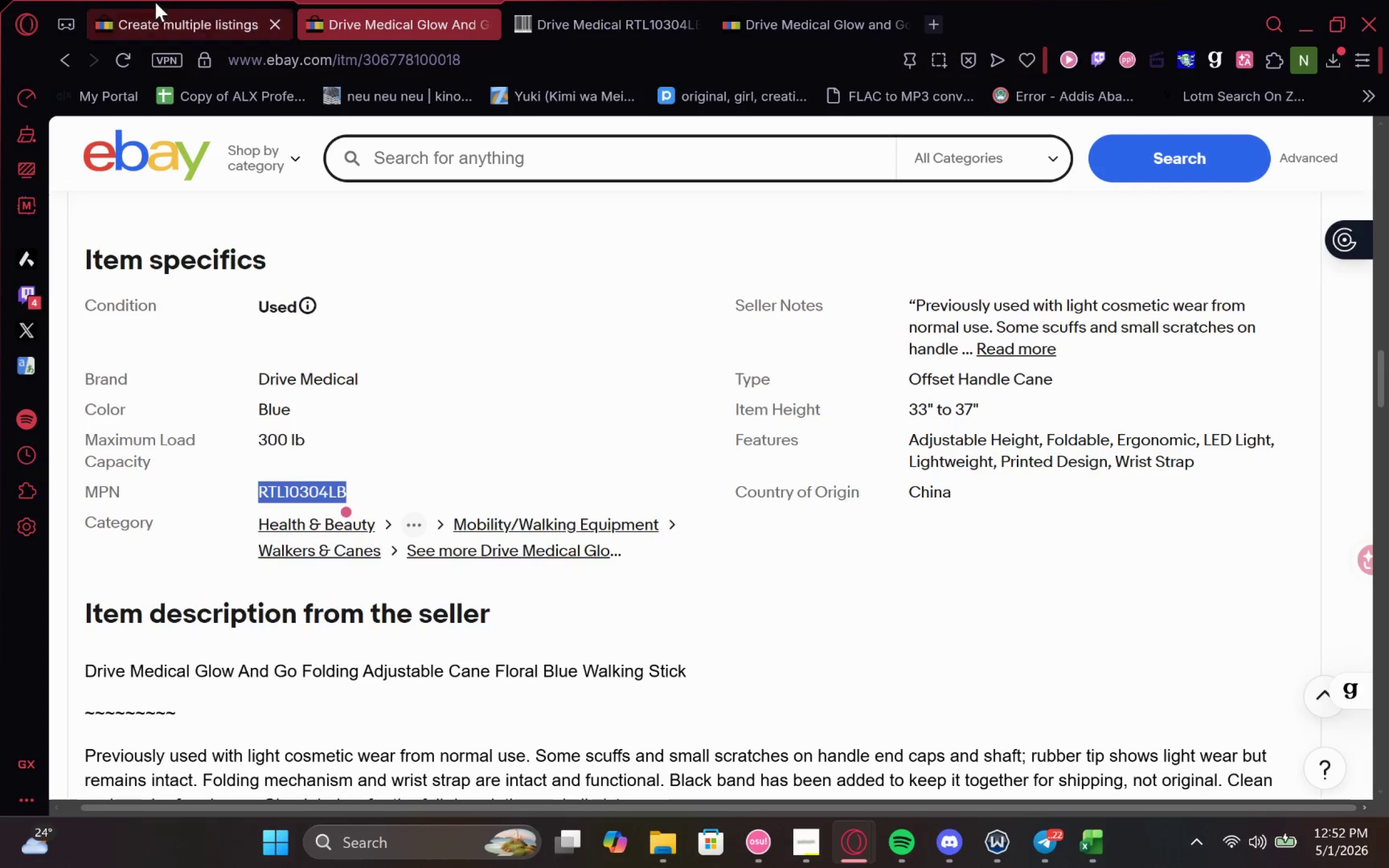 
left_click([164, 6])
 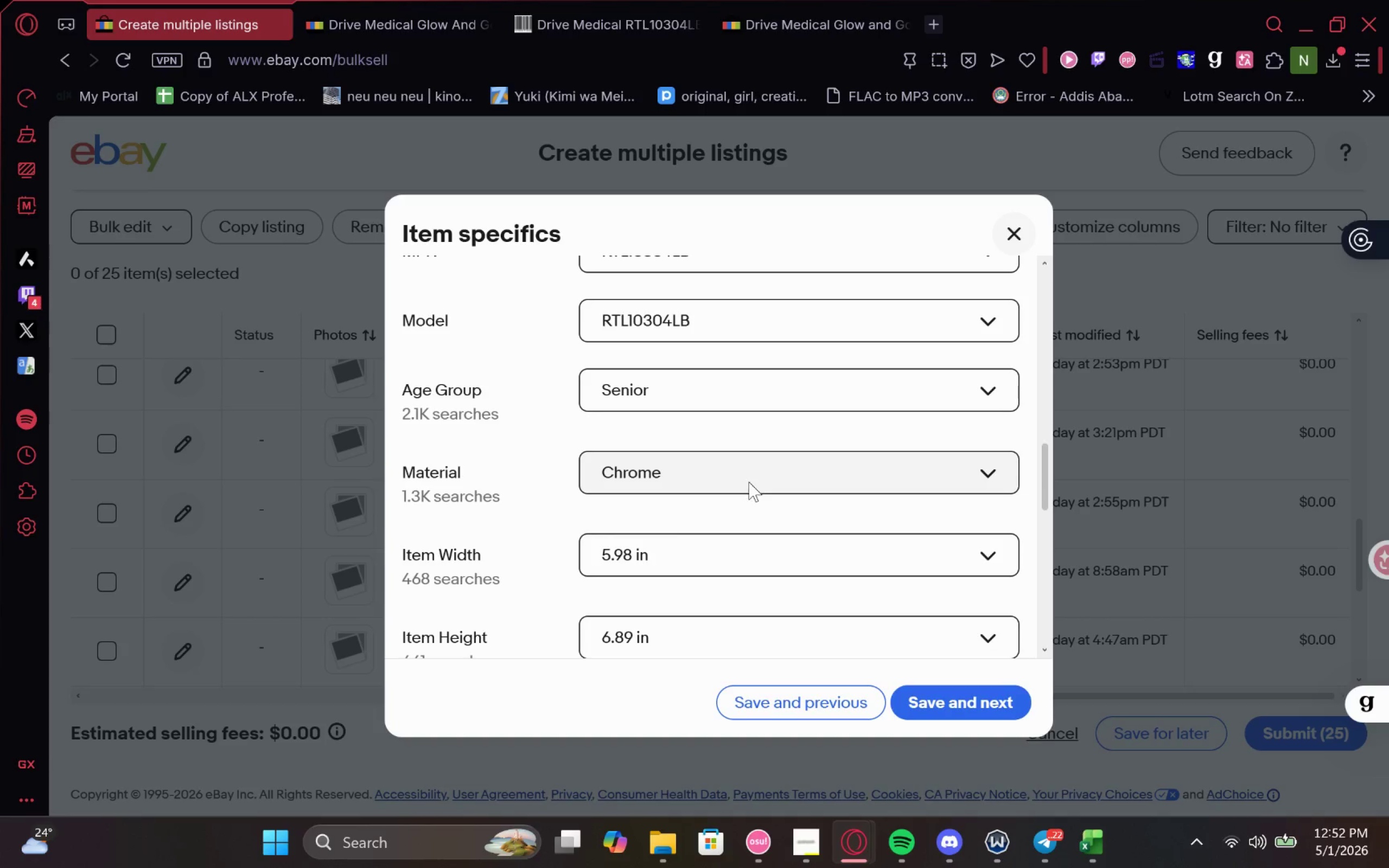 
left_click([349, 0])
 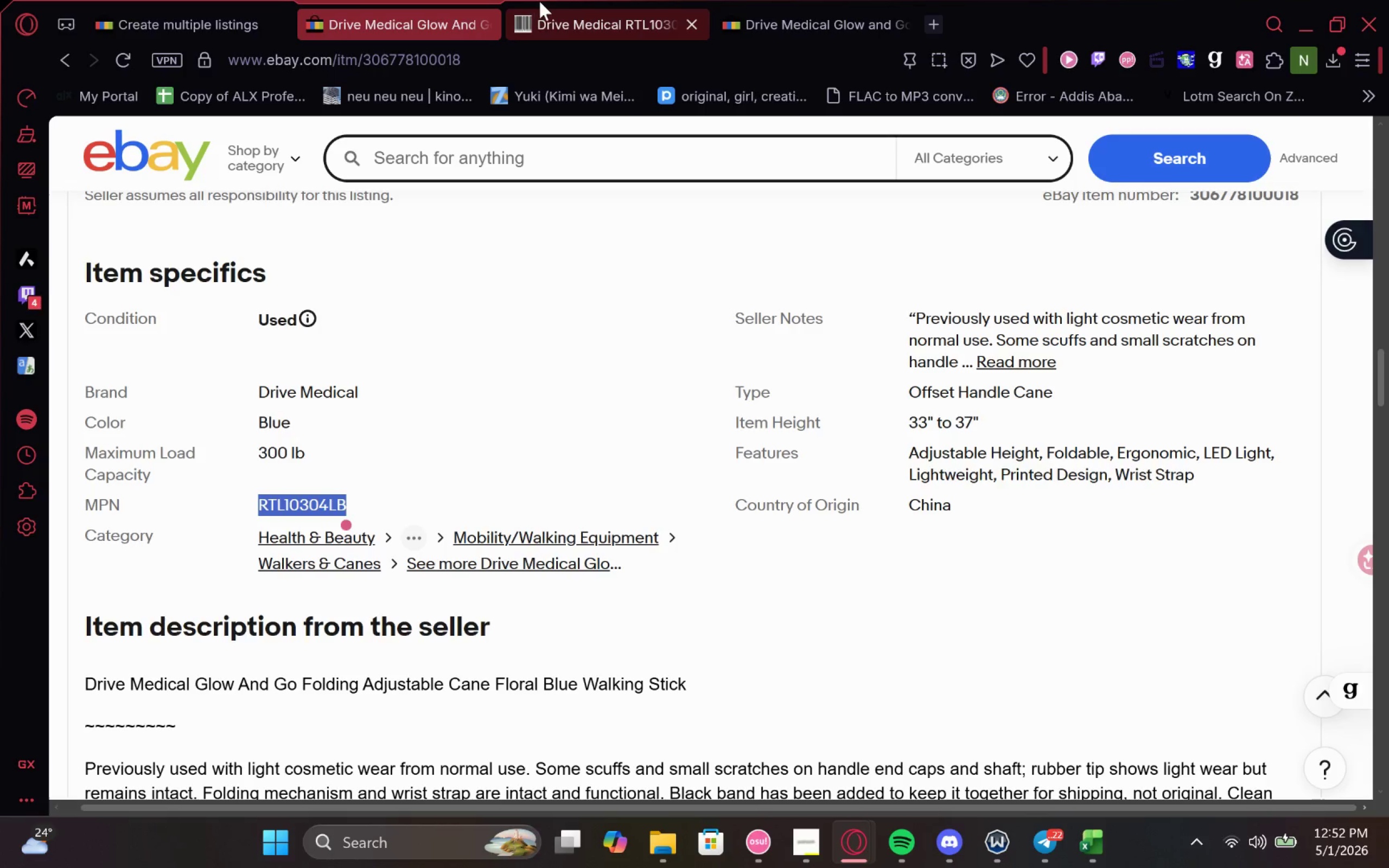 
left_click([539, 1])
 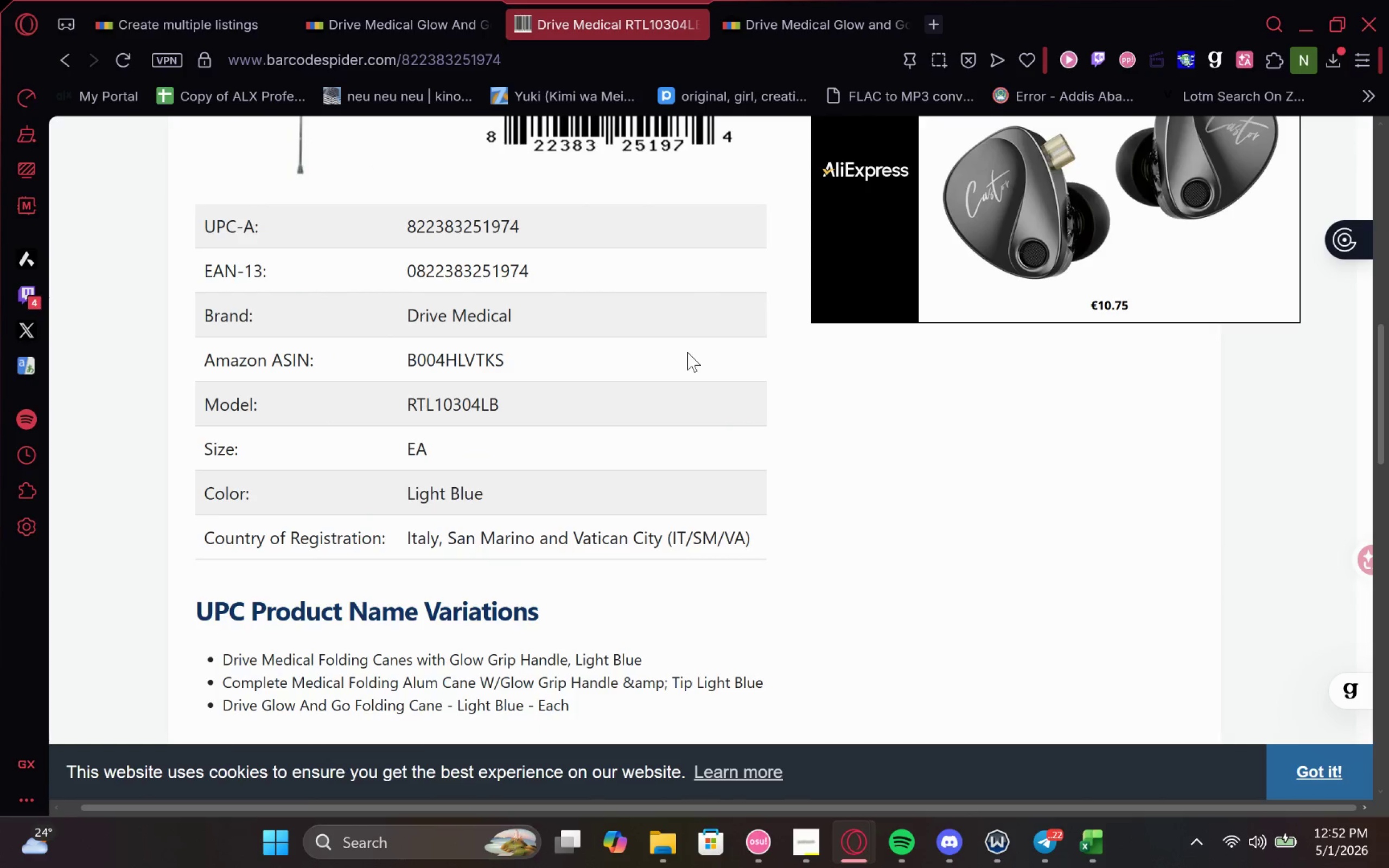 
wait(5.54)
 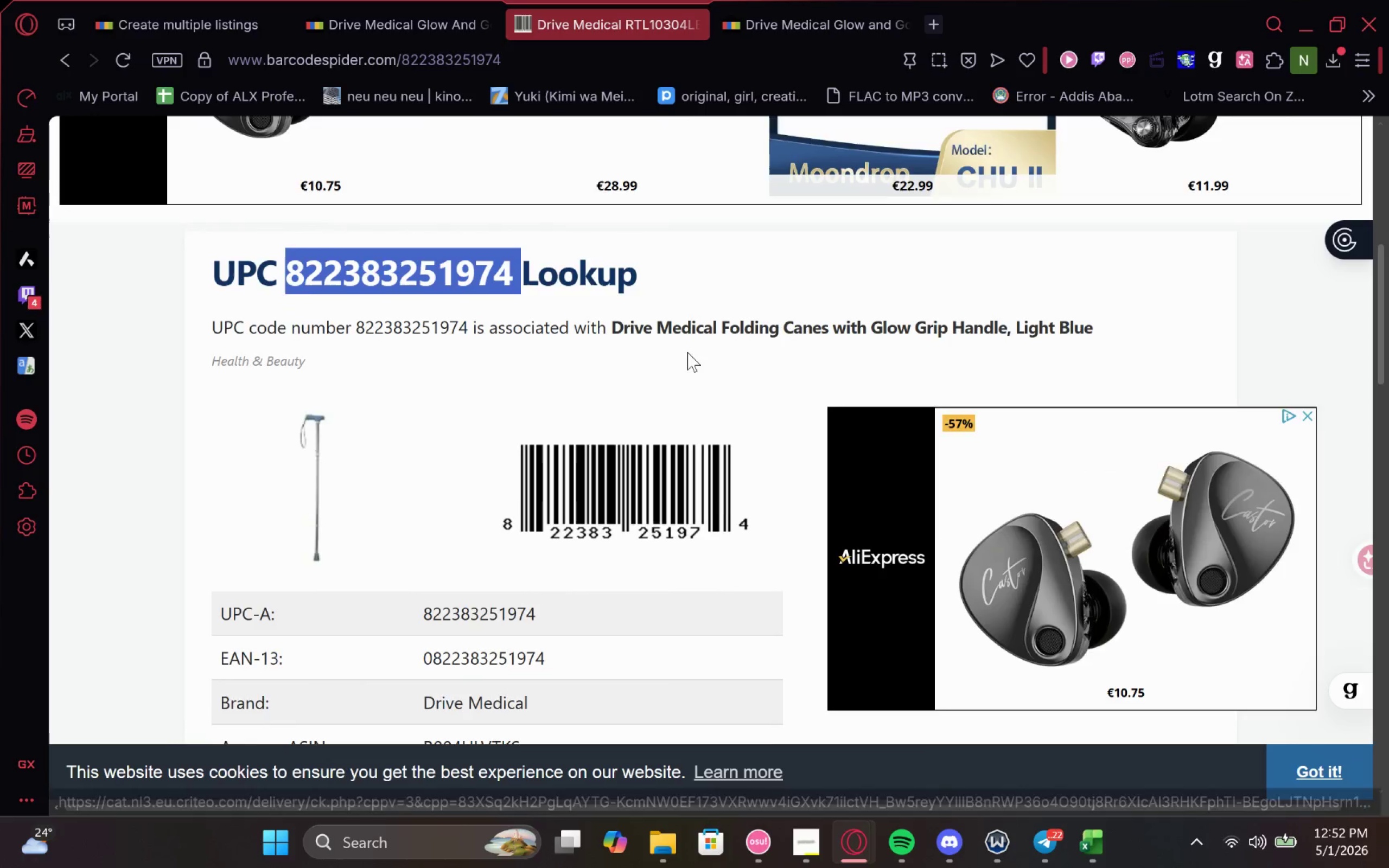 
double_click([457, 361])
 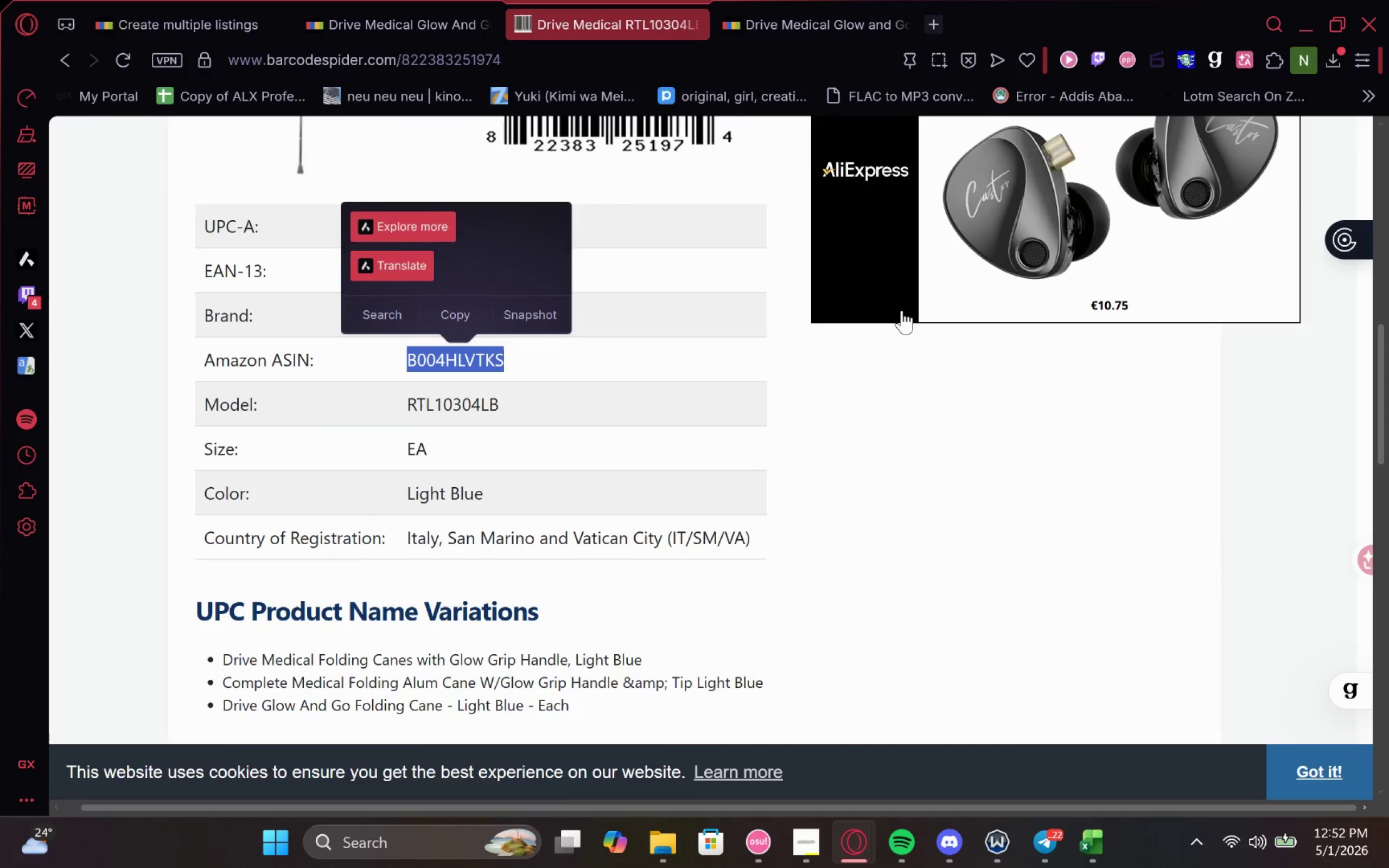 
key(Control+C)
 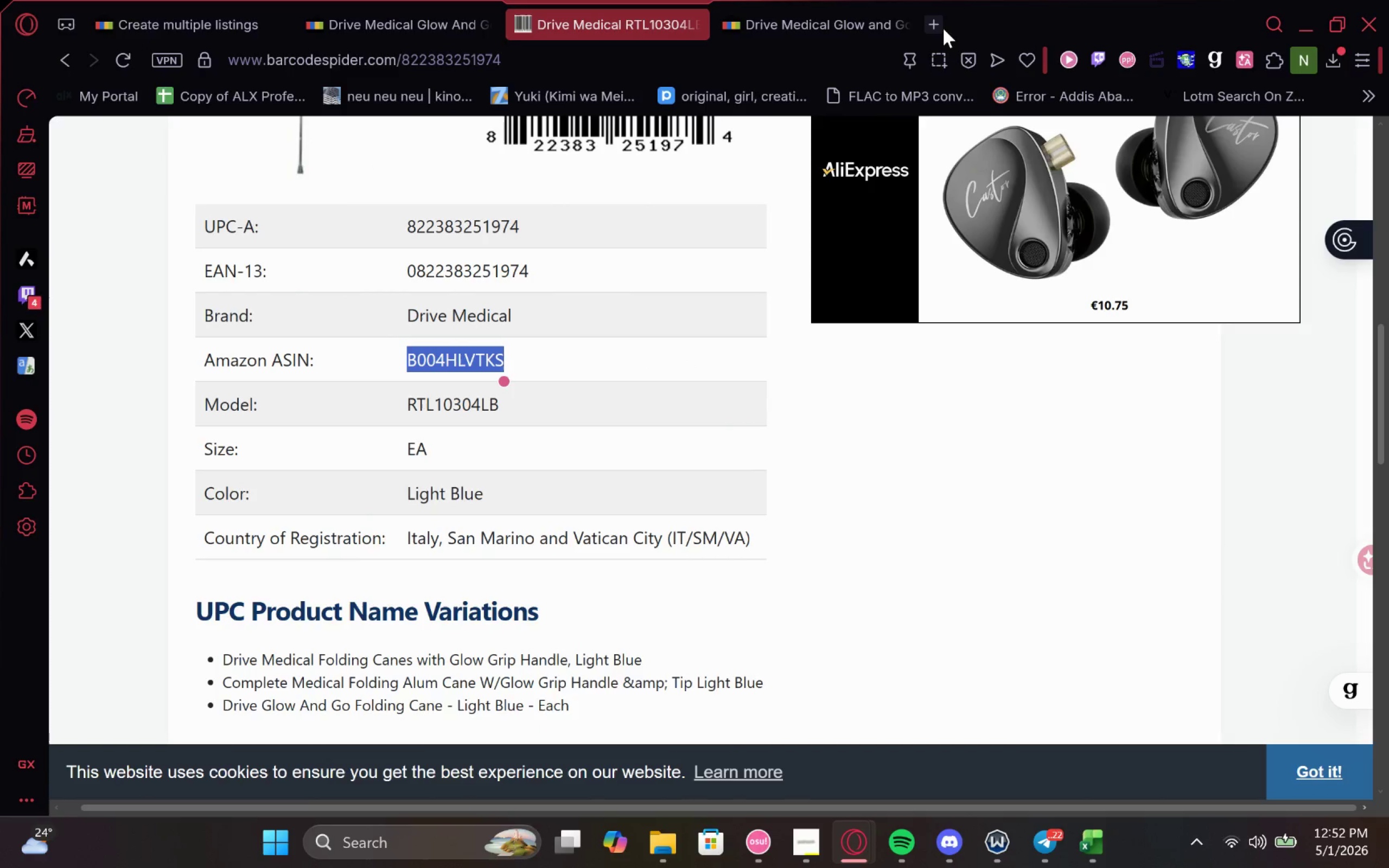 
left_click([942, 28])
 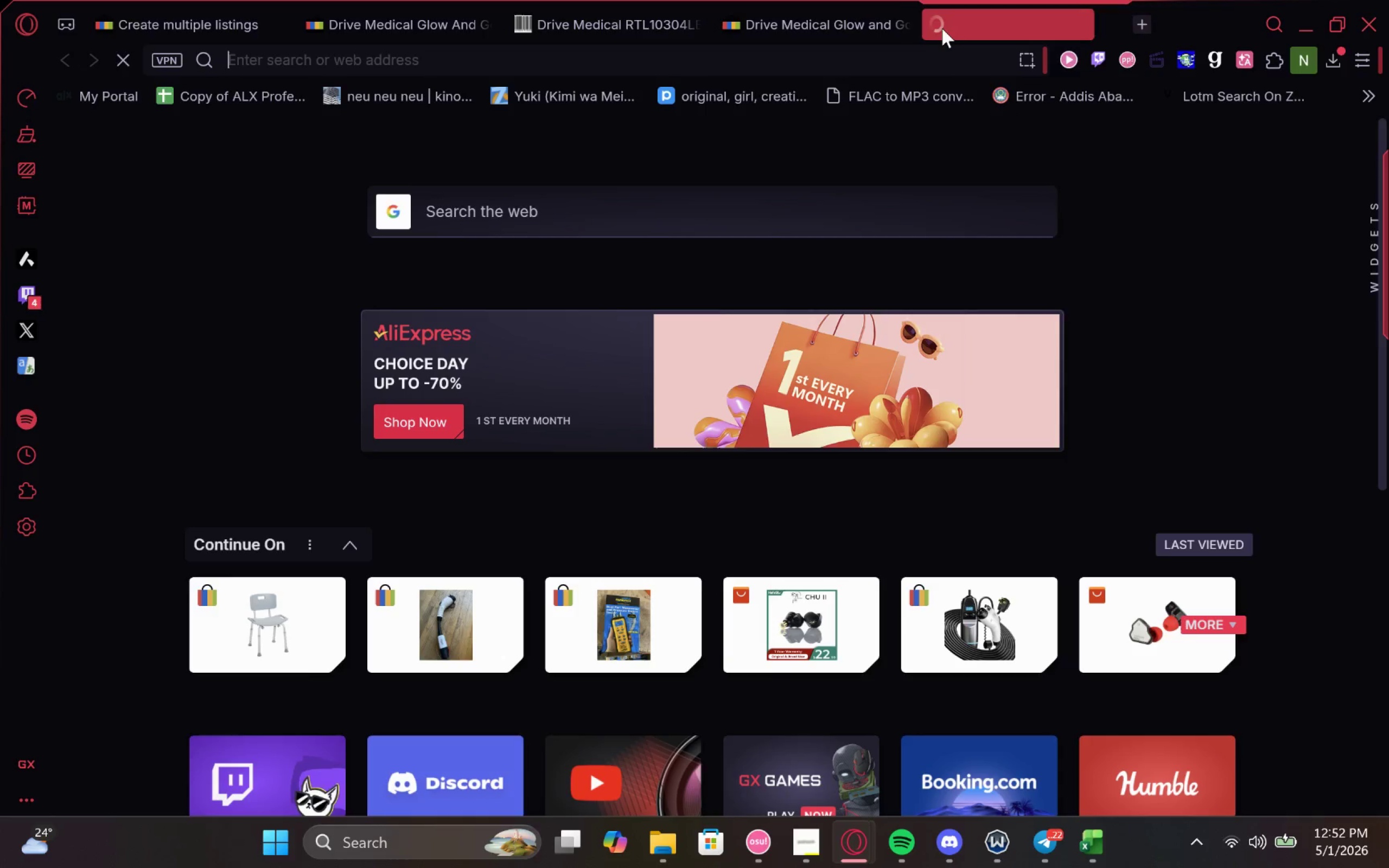 
key(Control+ControlLeft)
 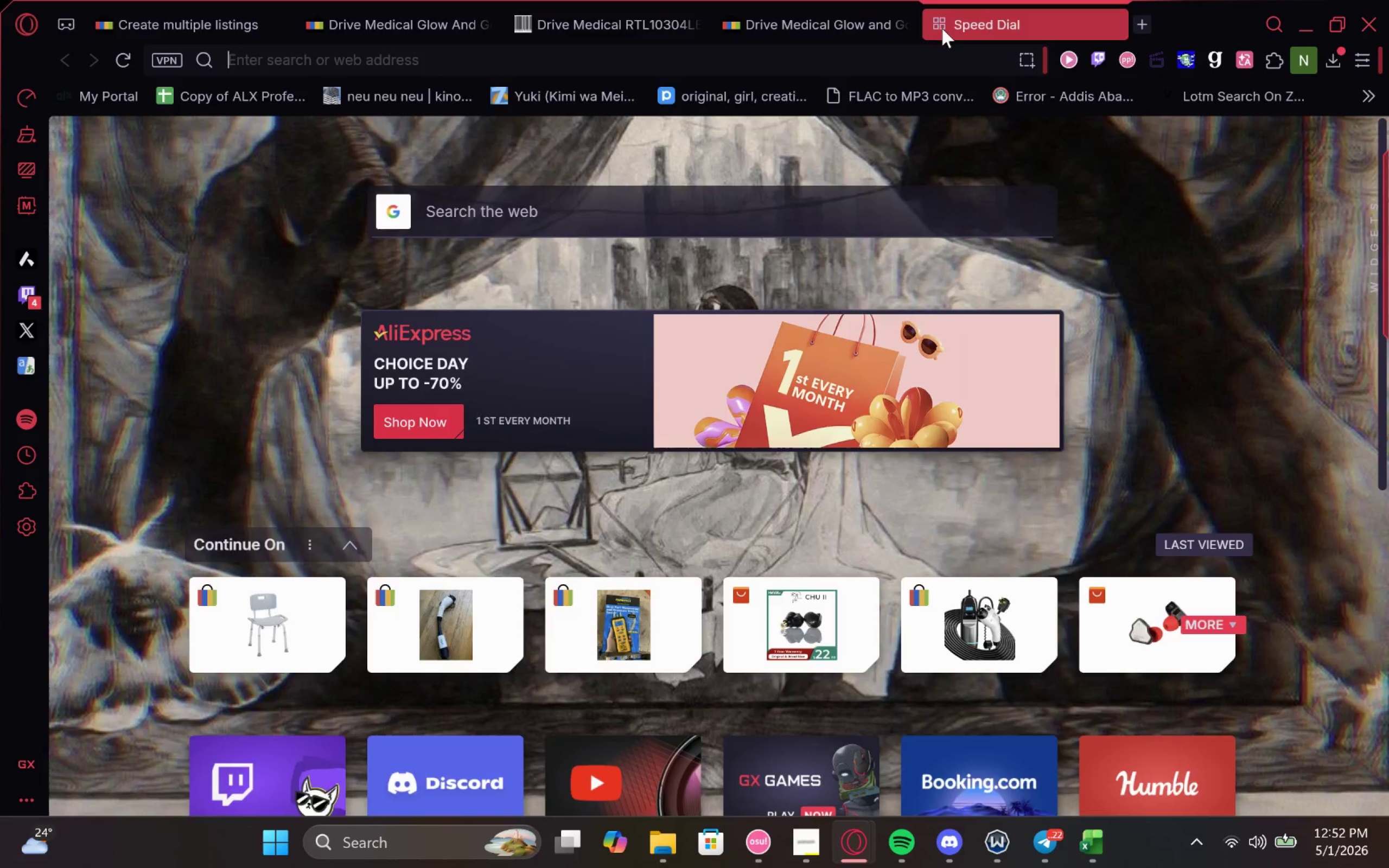 
key(Control+V)
 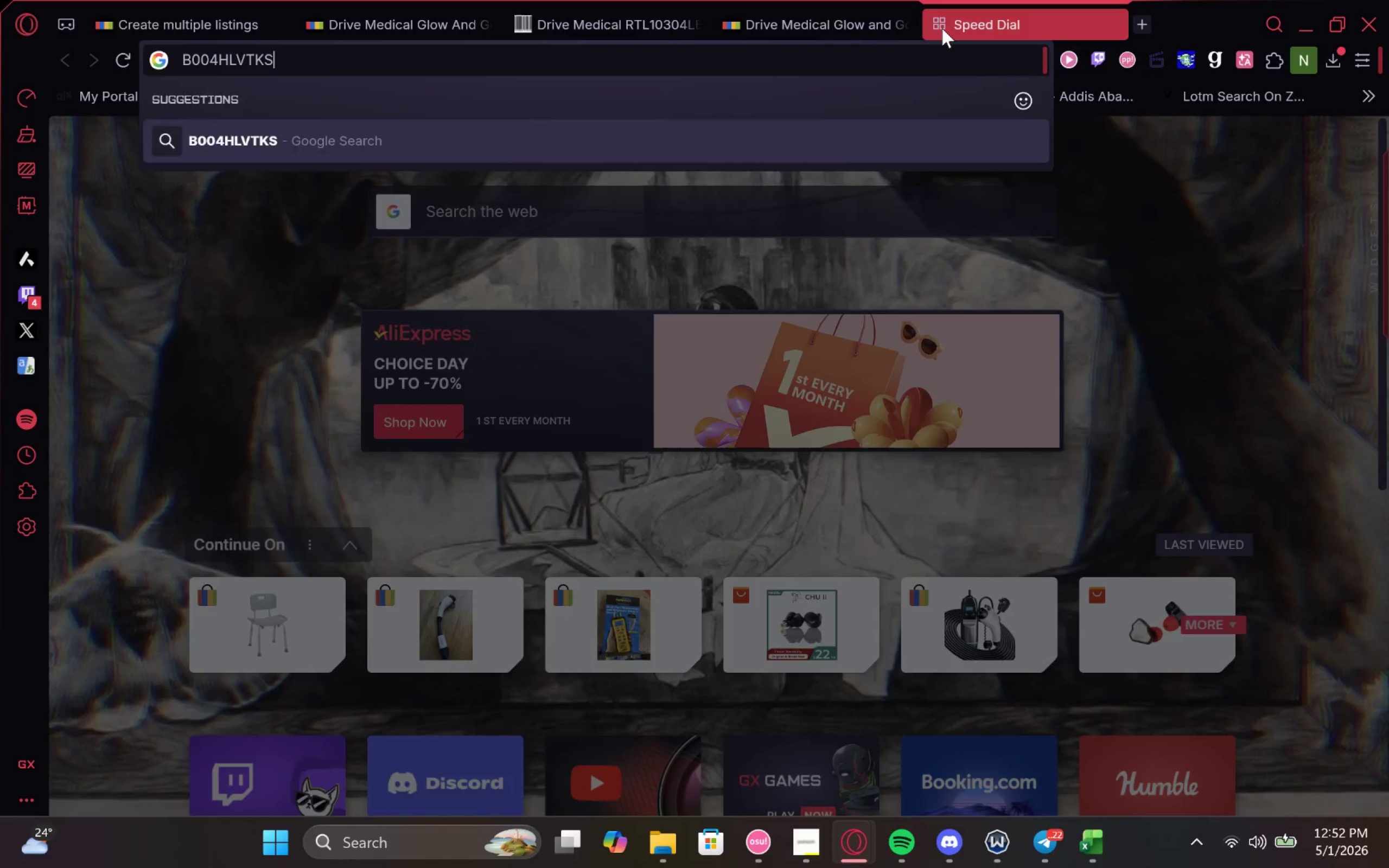 
key(Enter)
 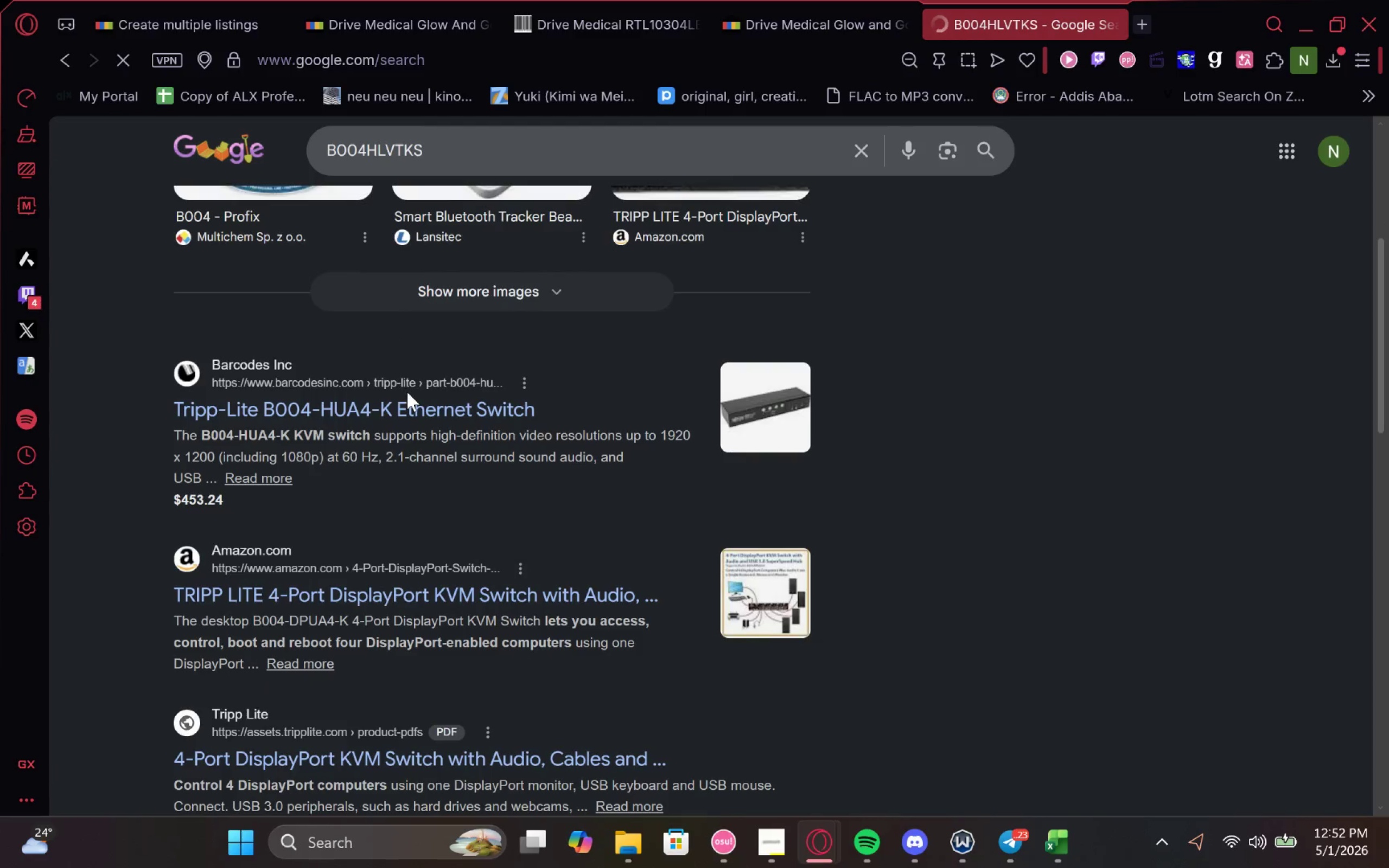 
wait(7.81)
 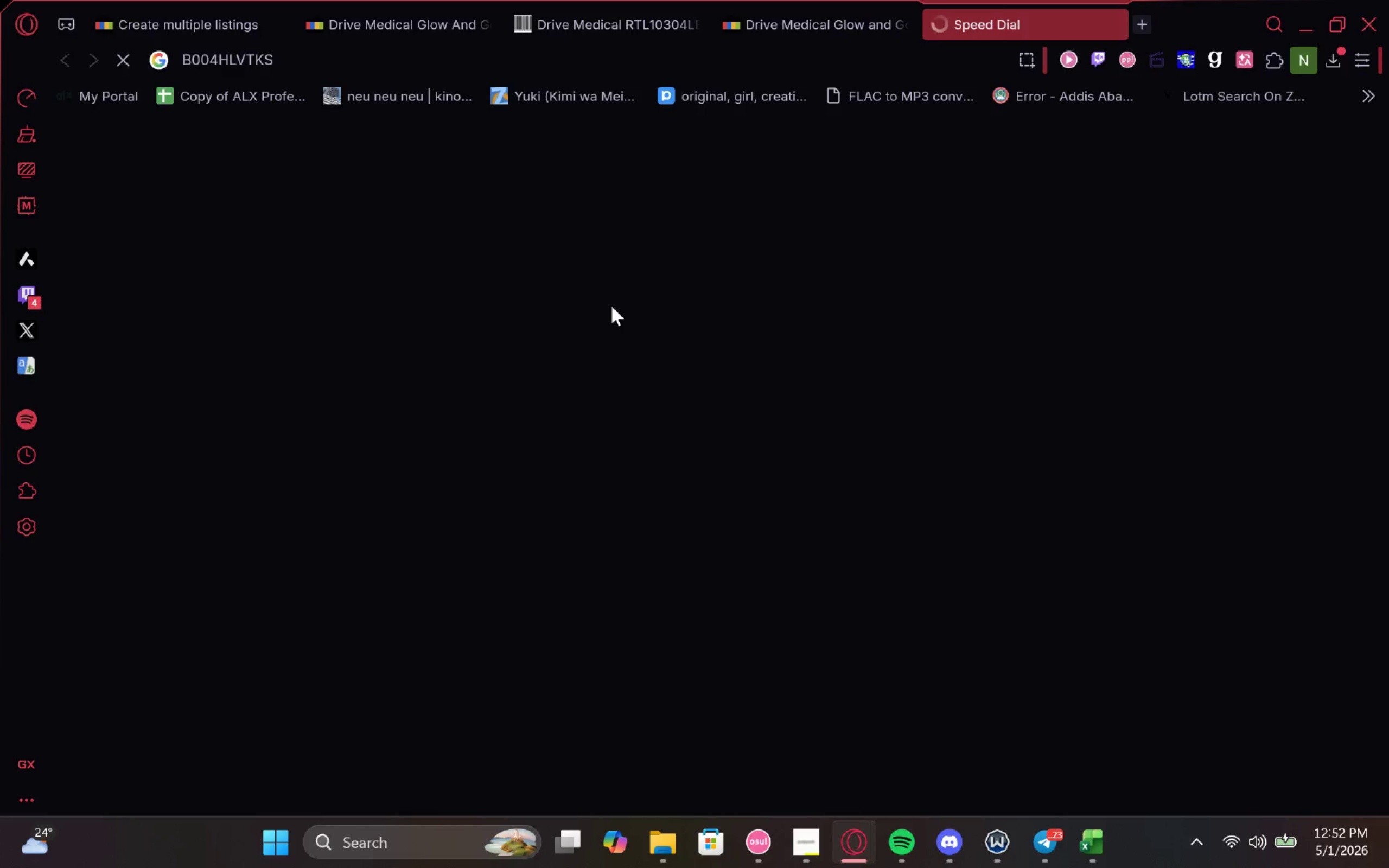 
mouse_move([1106, 26])
 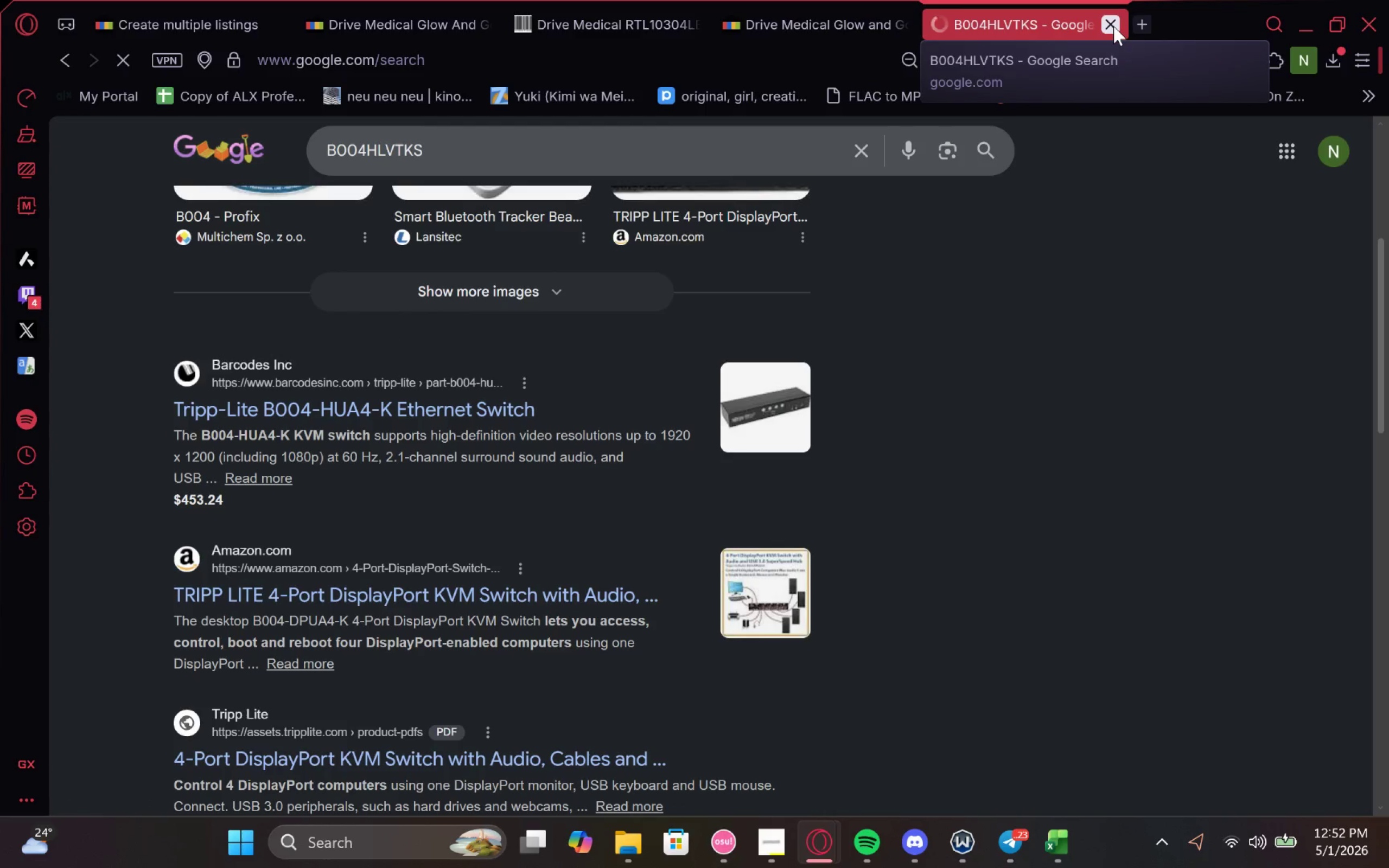 
left_click([1113, 26])
 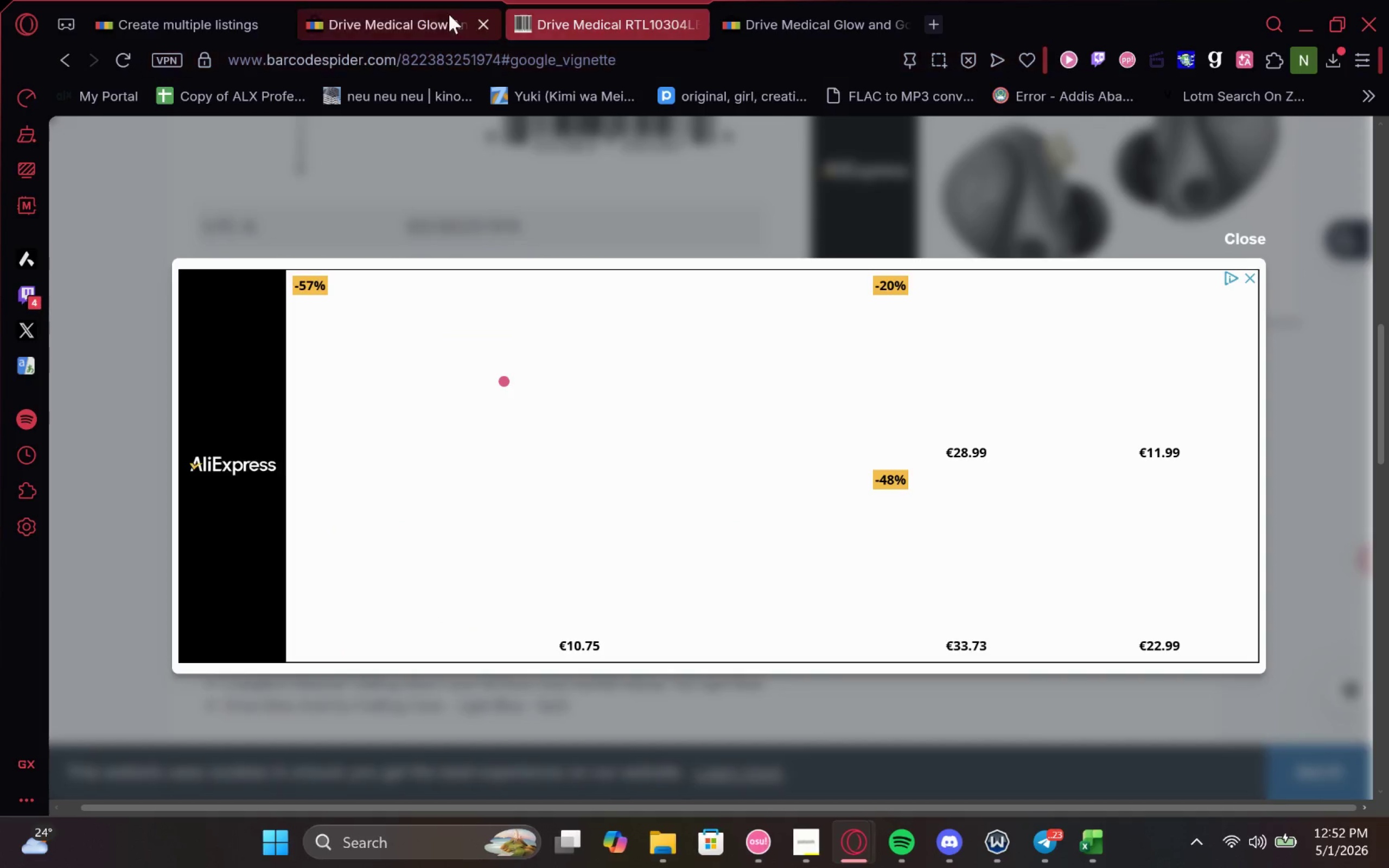 
left_click([421, 13])
 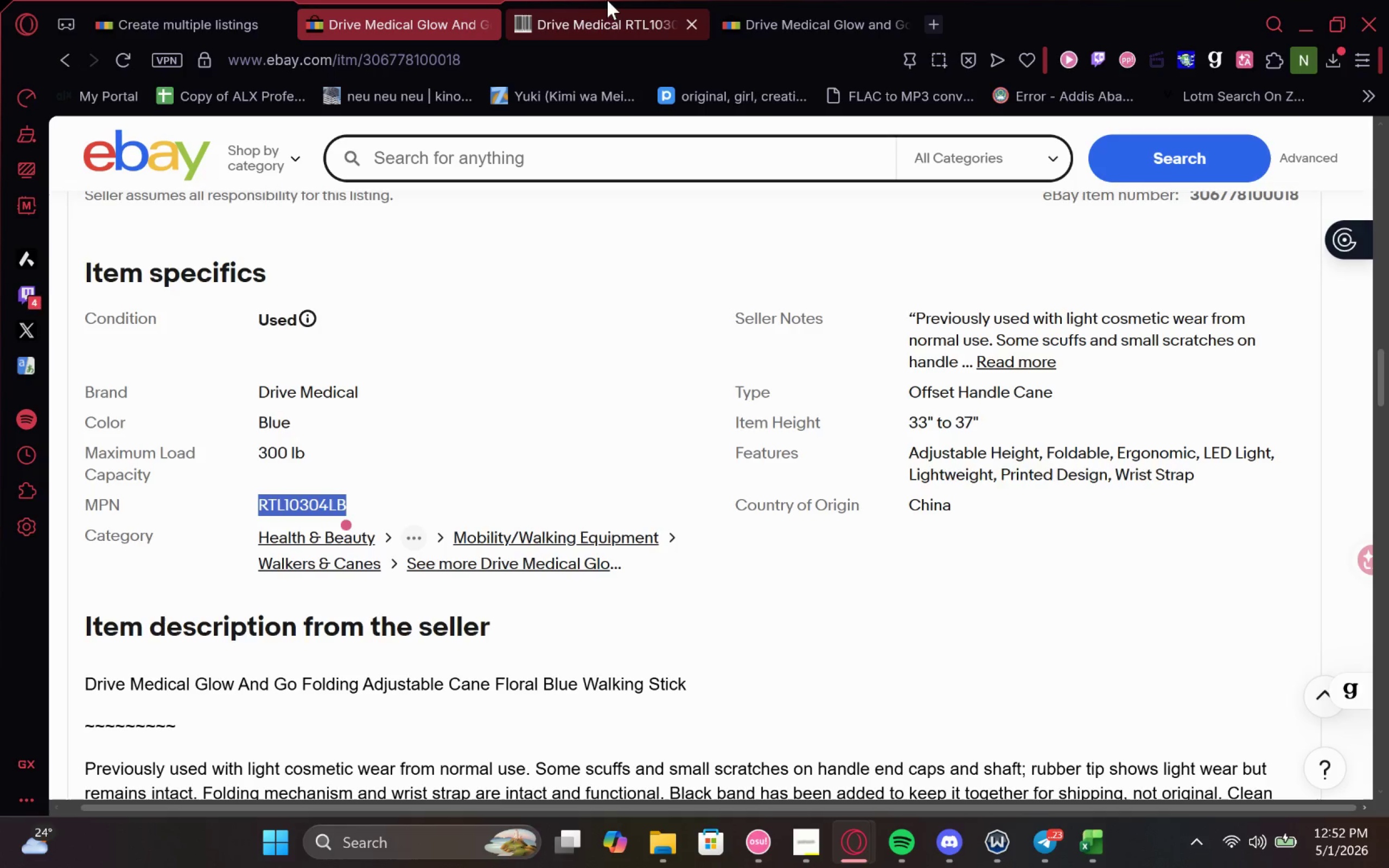 
left_click([595, 7])
 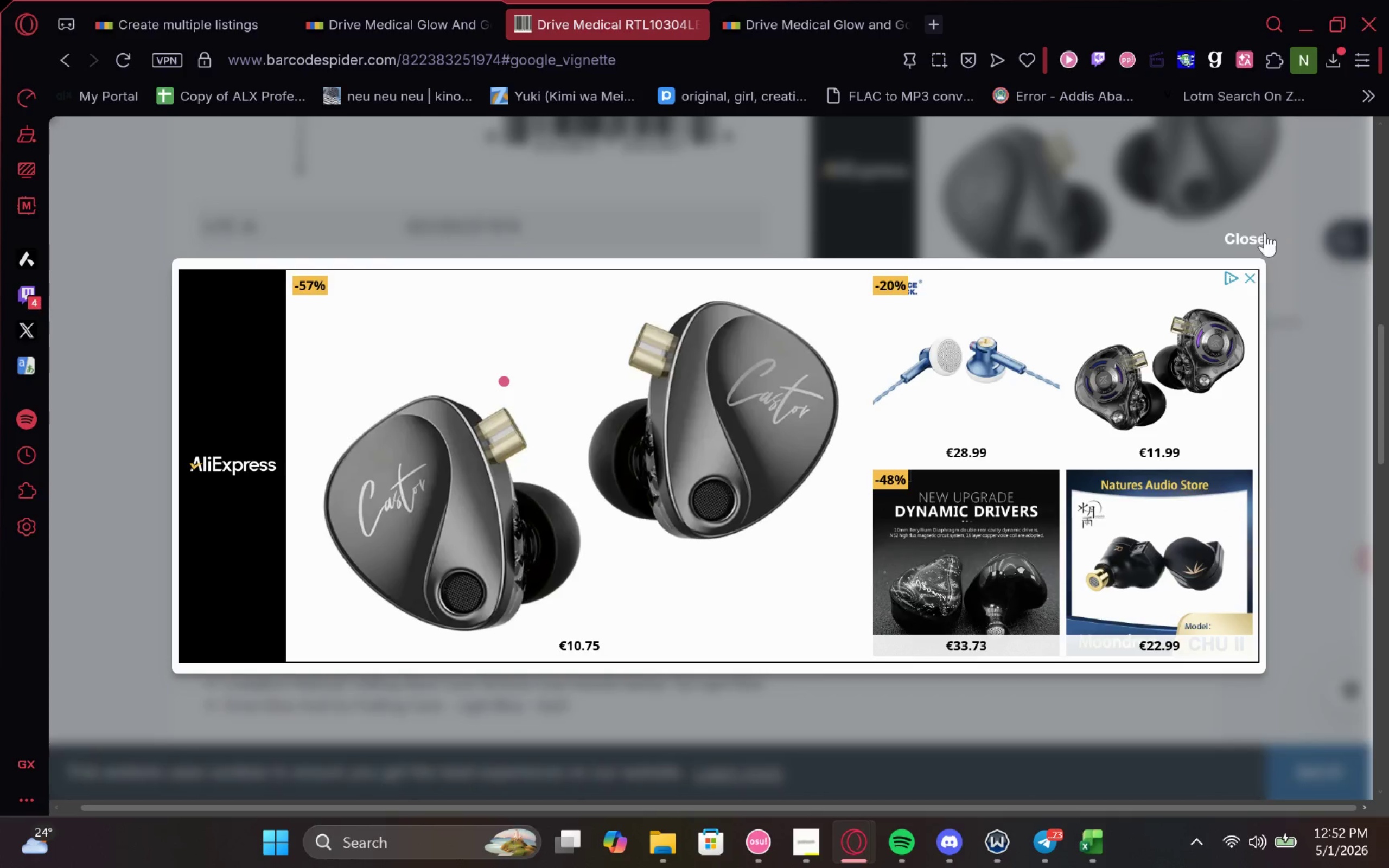 
left_click([1251, 236])
 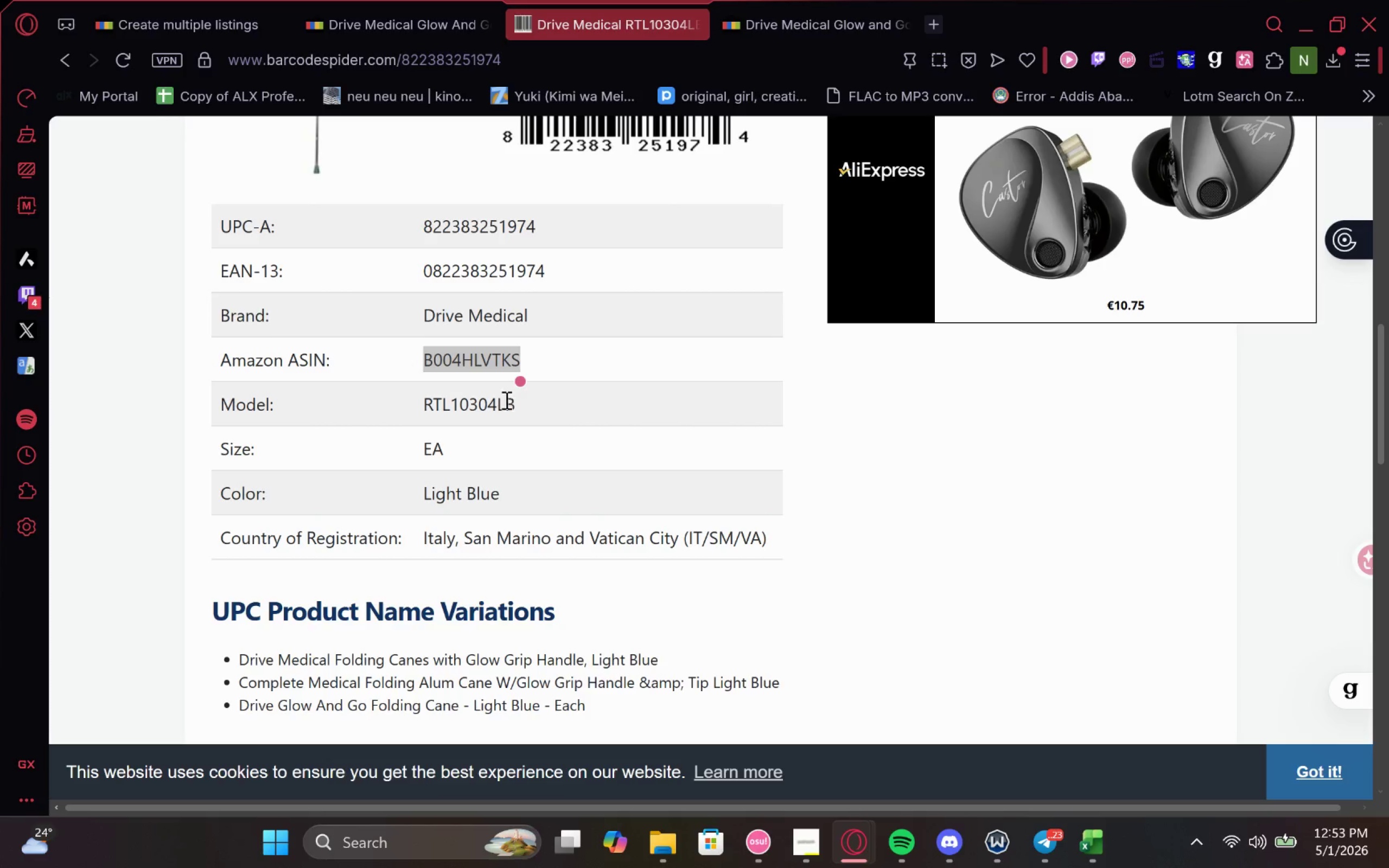 
wait(6.07)
 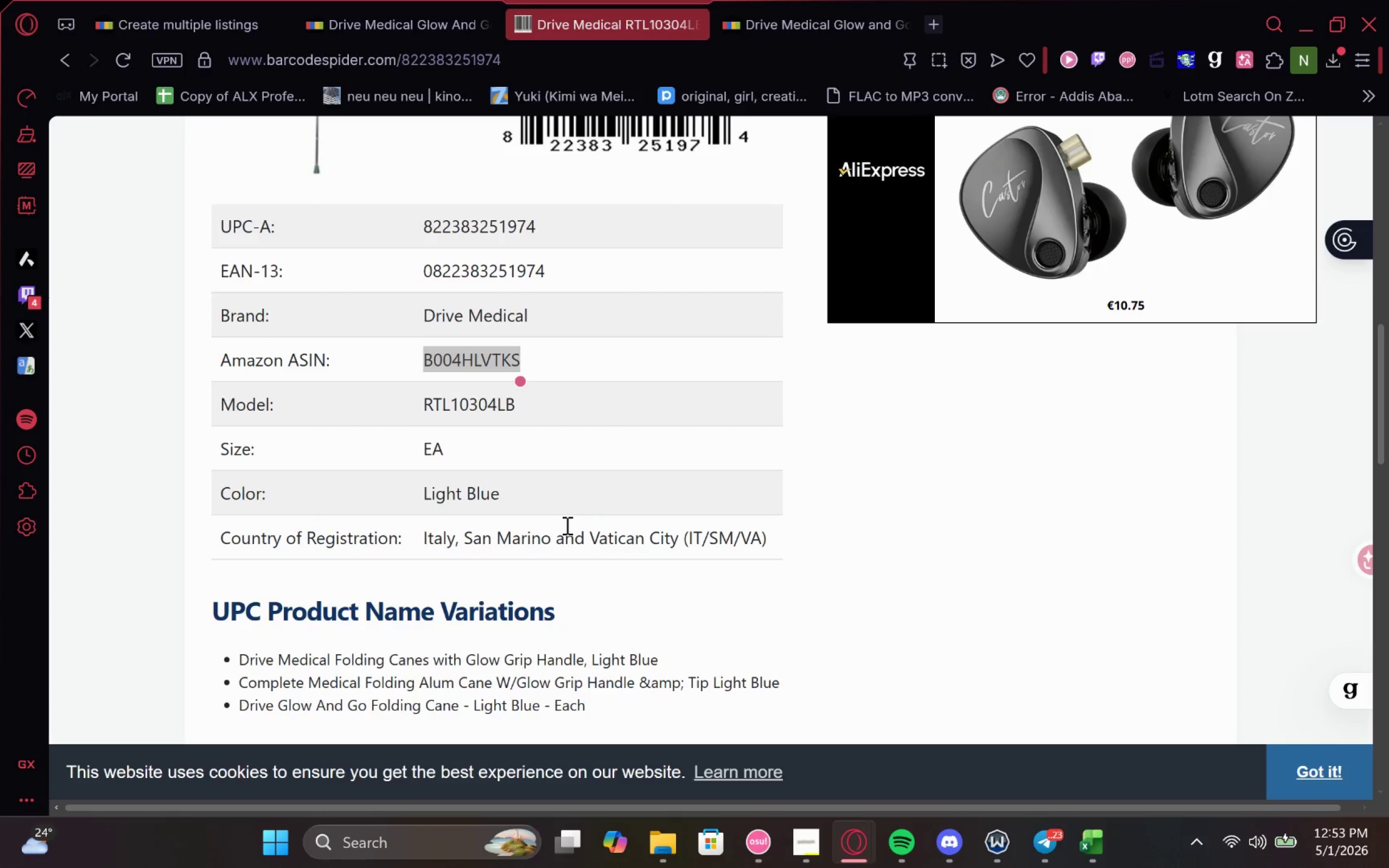 
double_click([487, 403])
 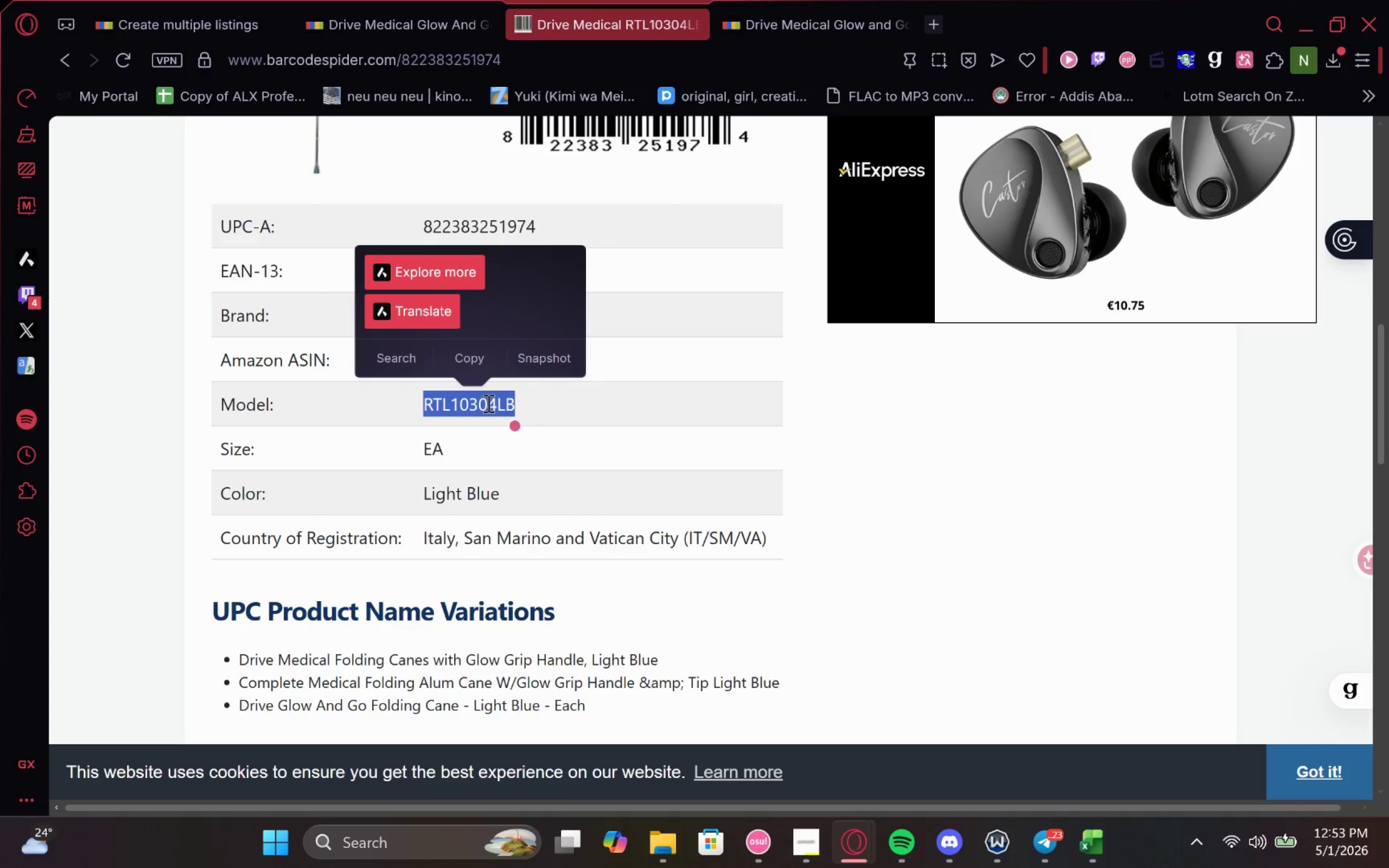 
key(Control+C)
 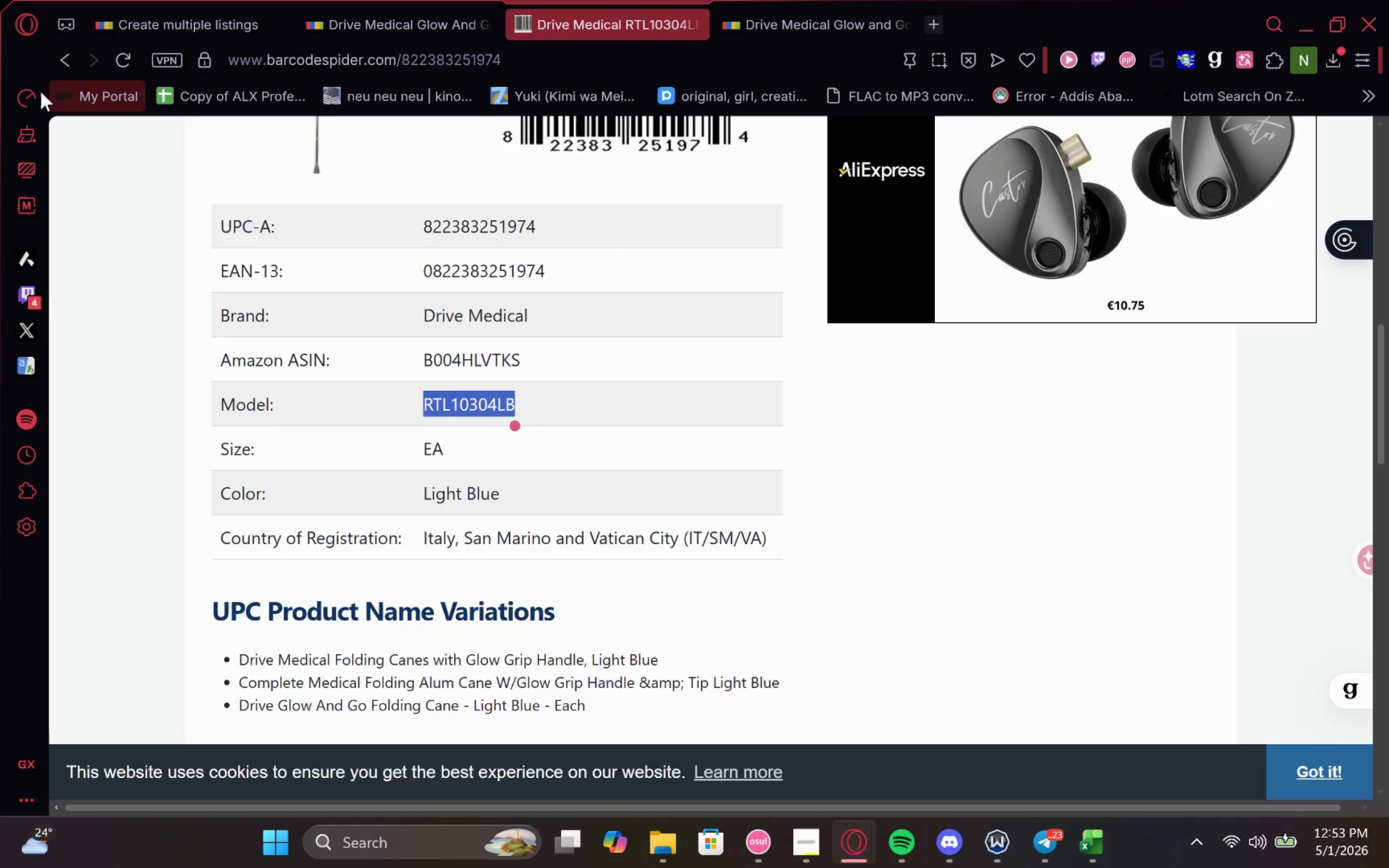 
key(Control+C)
 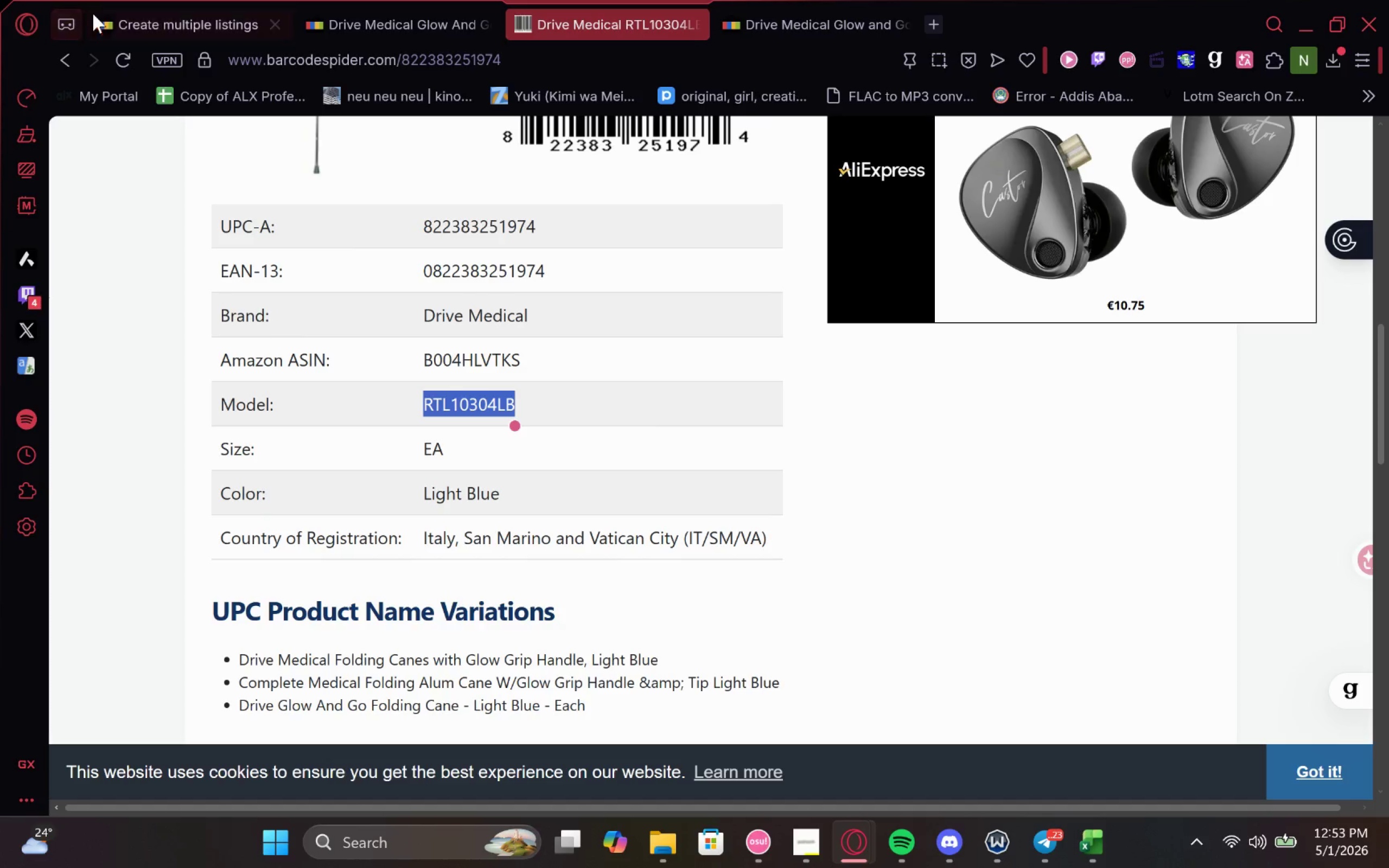 
left_click([116, 16])
 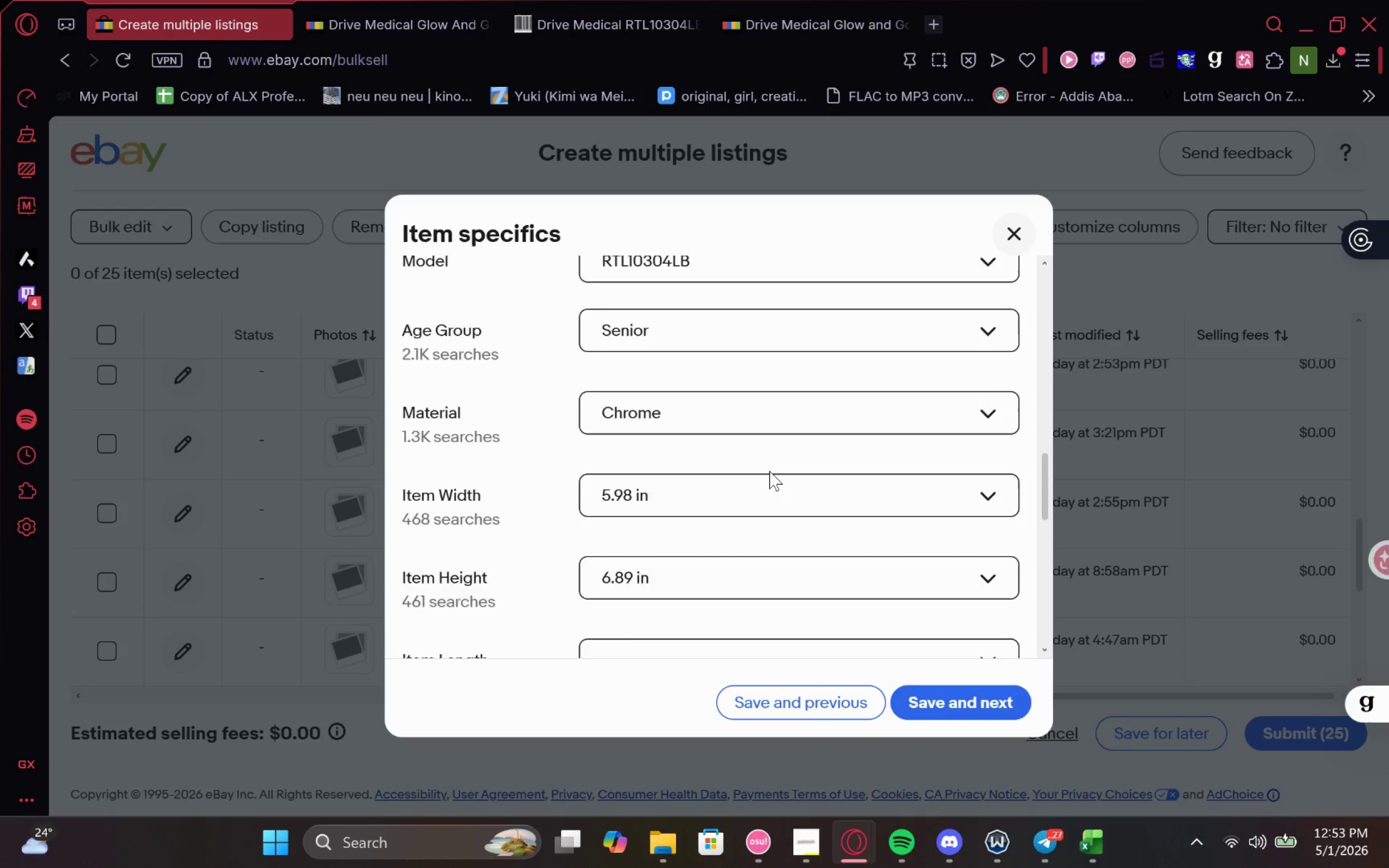 
left_click([638, 455])
 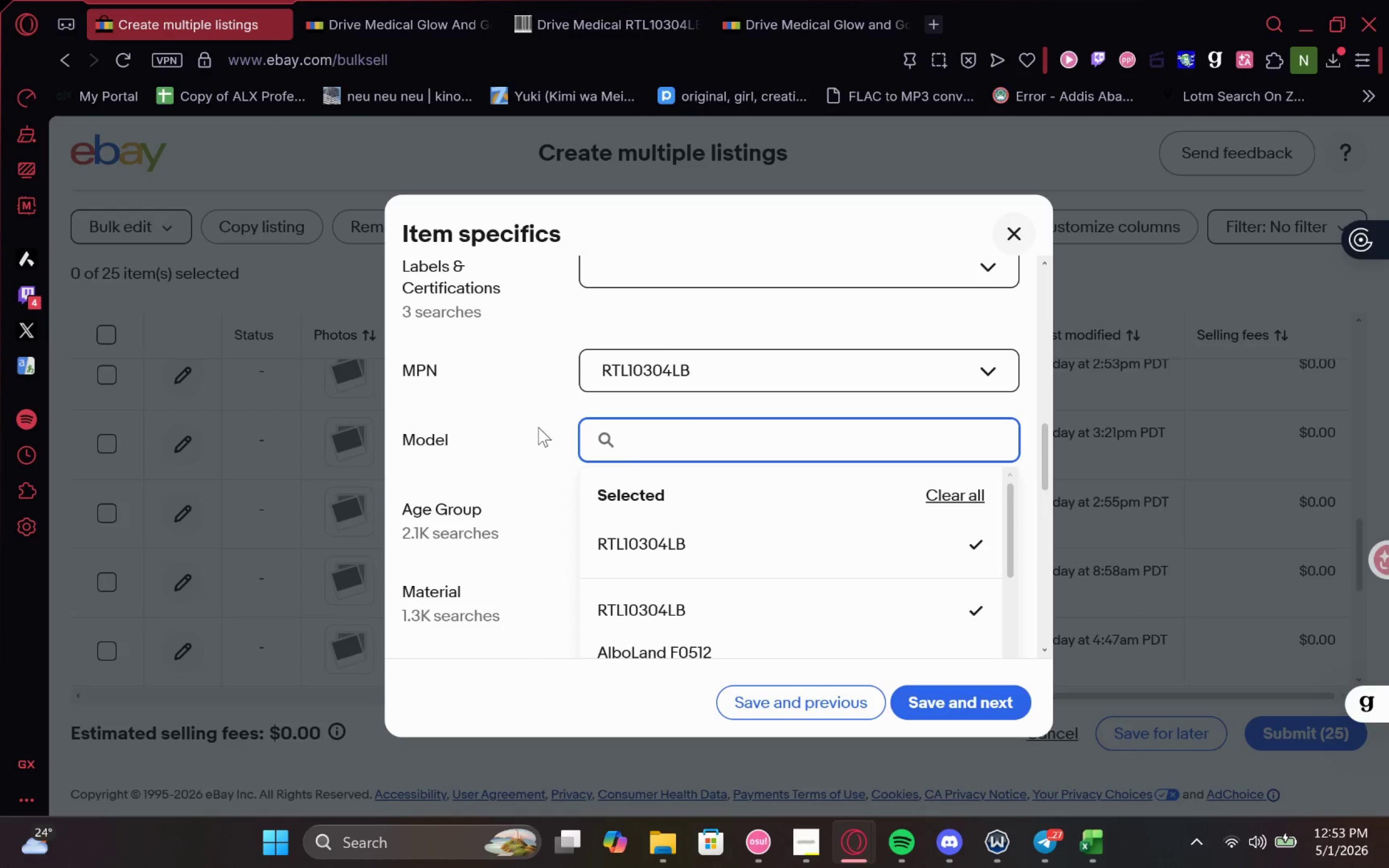 
key(Control+V)
 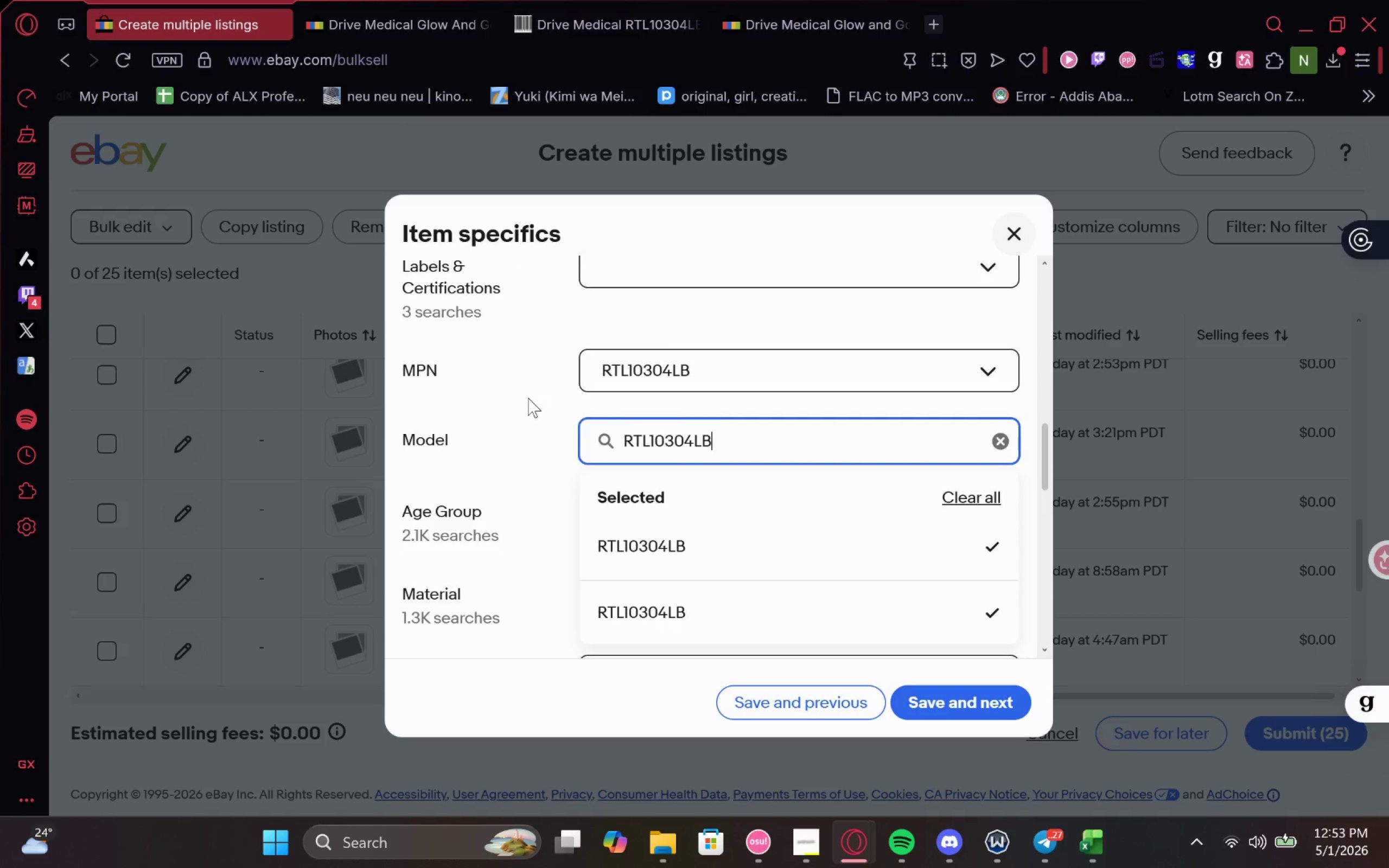 
left_click([528, 398])
 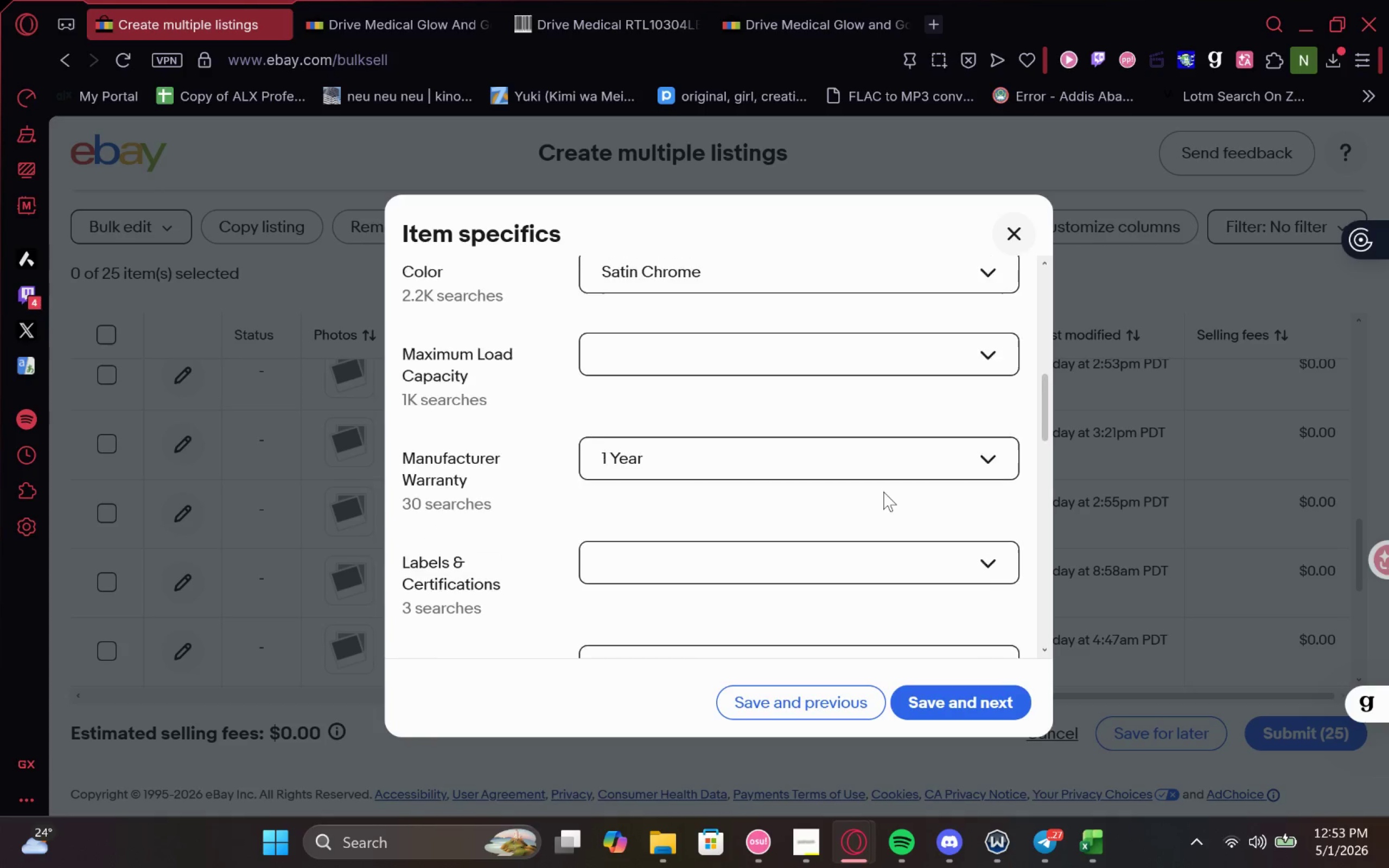 
left_click([758, 598])
 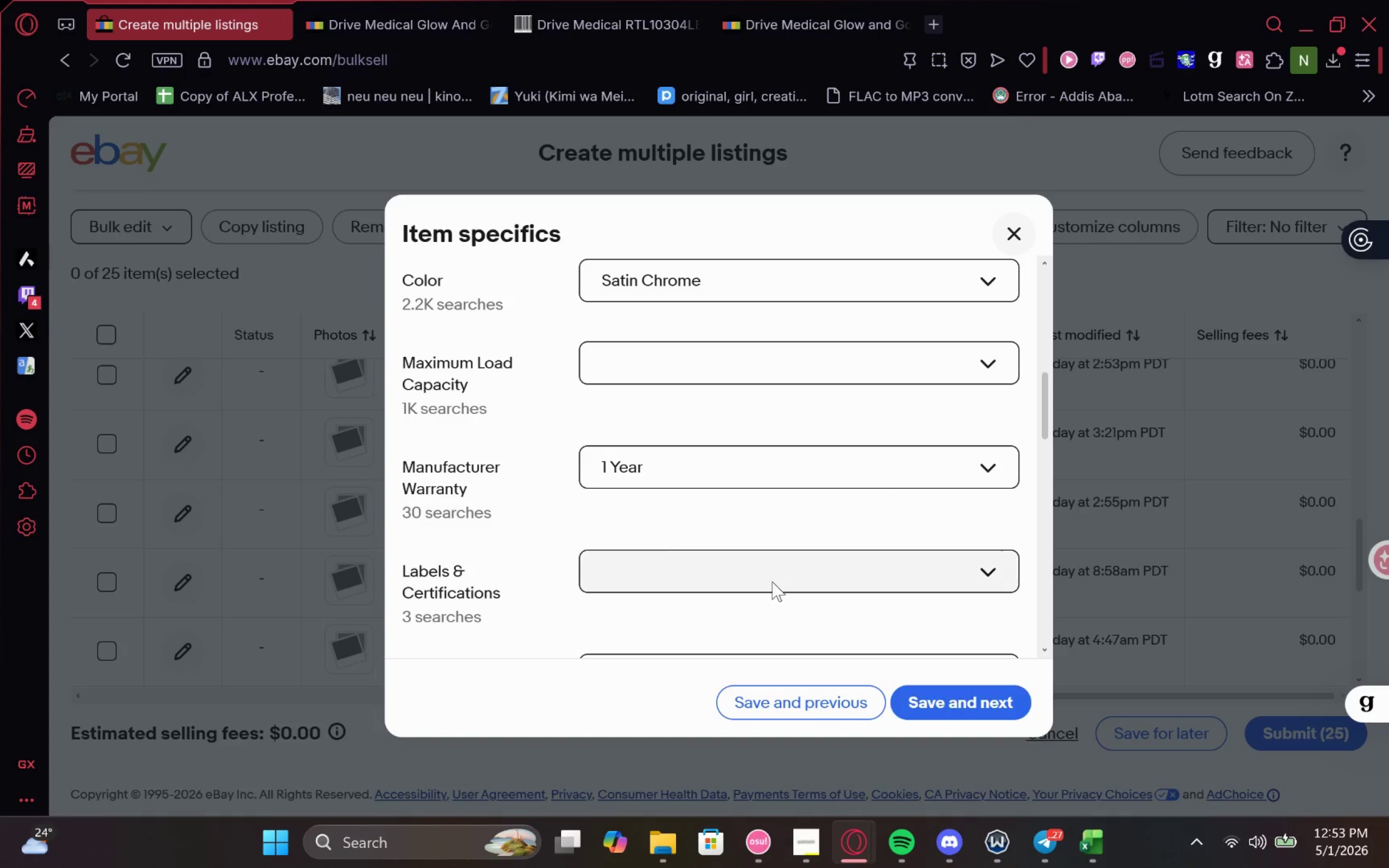 
left_click_drag(start_coordinate=[773, 576], to_coordinate=[773, 567])
 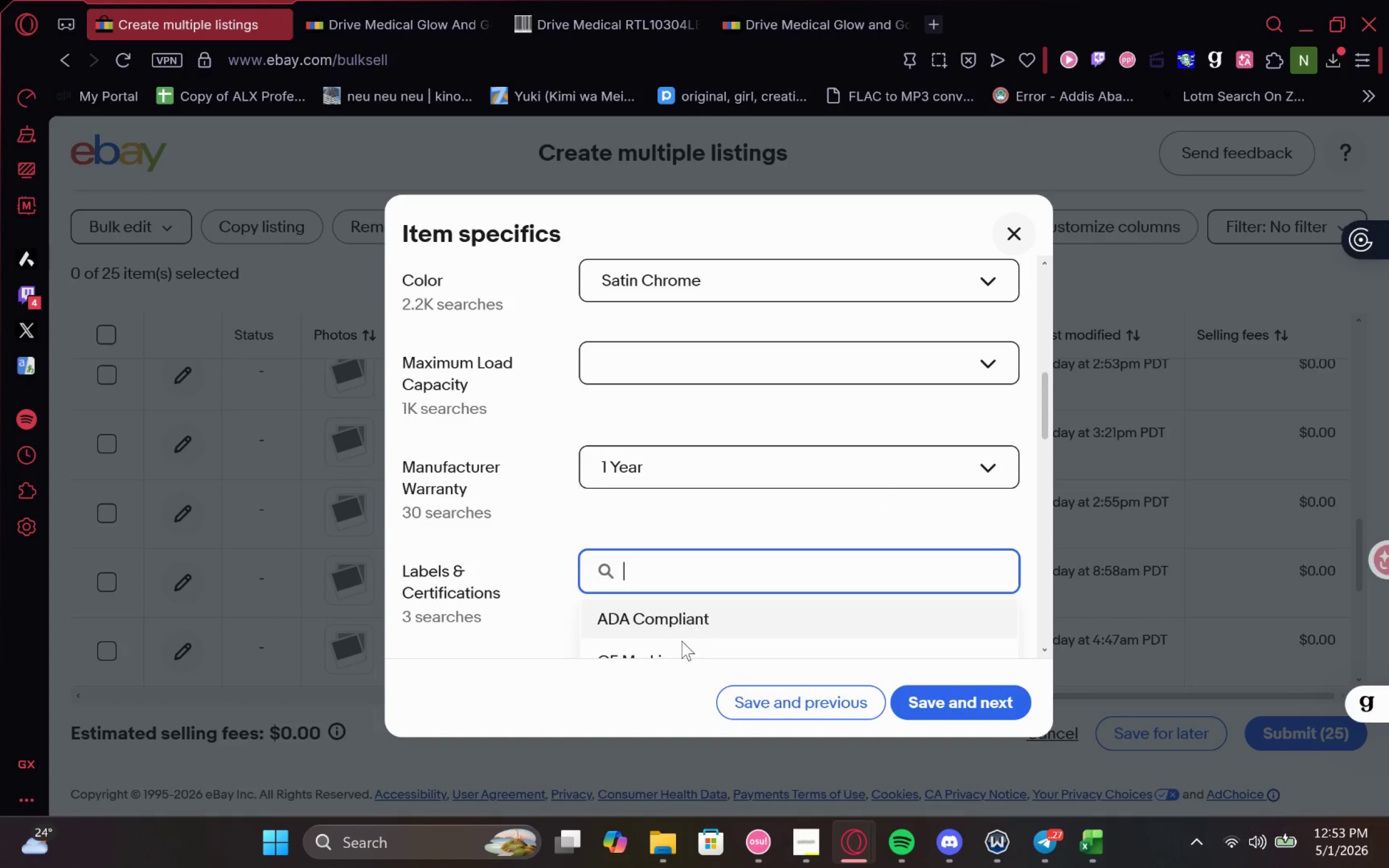 
left_click([681, 641])
 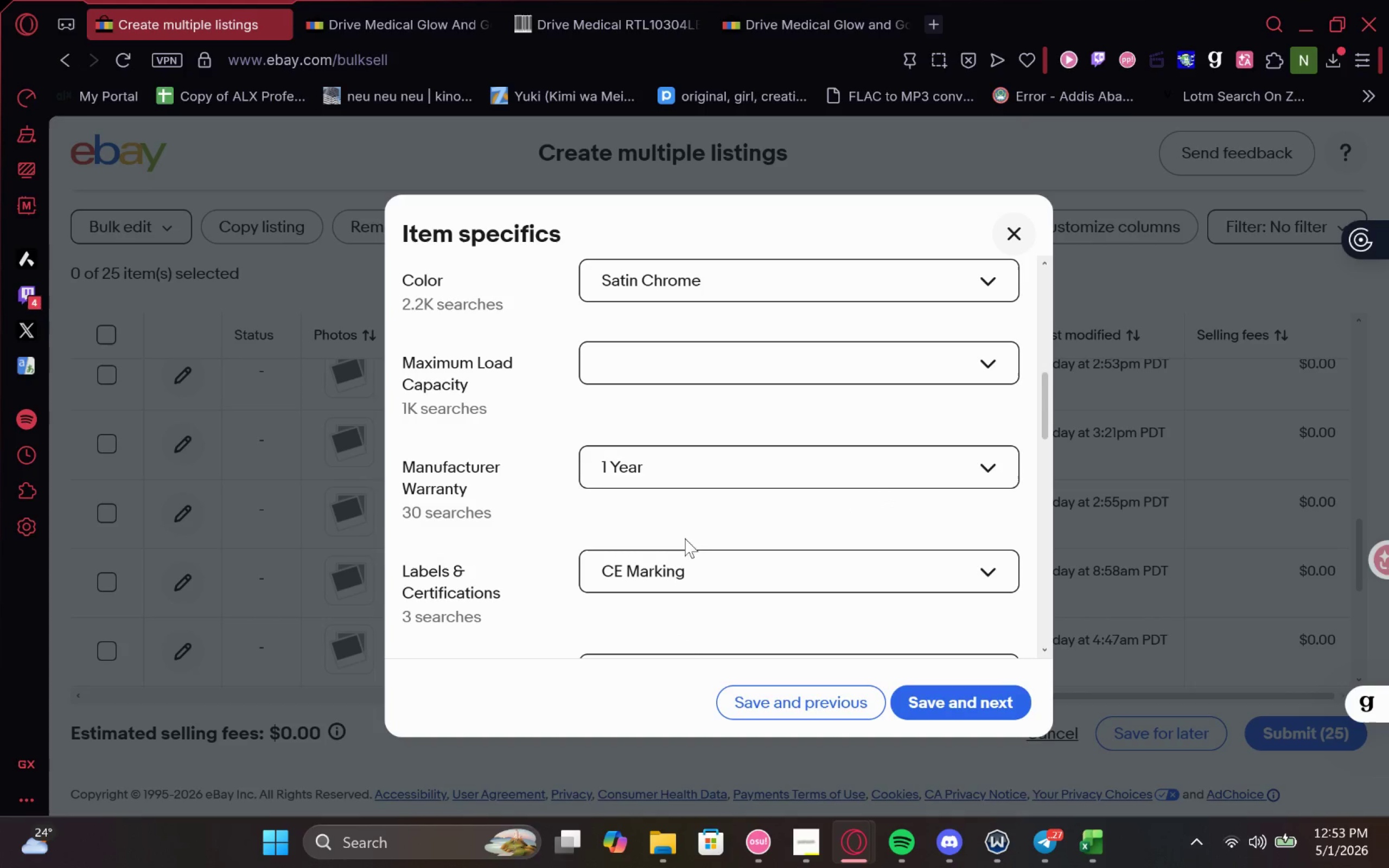 
double_click([686, 561])
 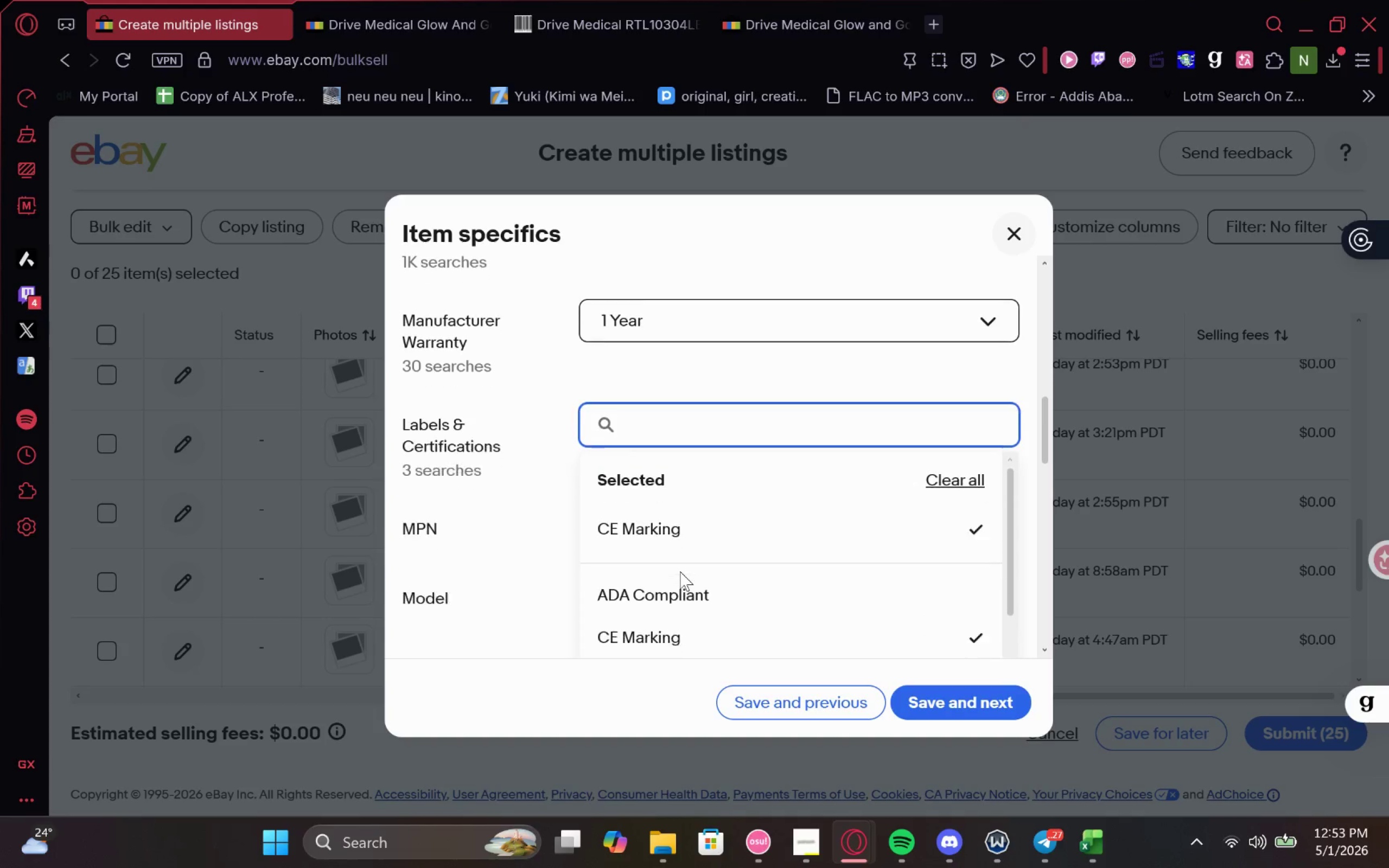 
left_click([680, 570])
 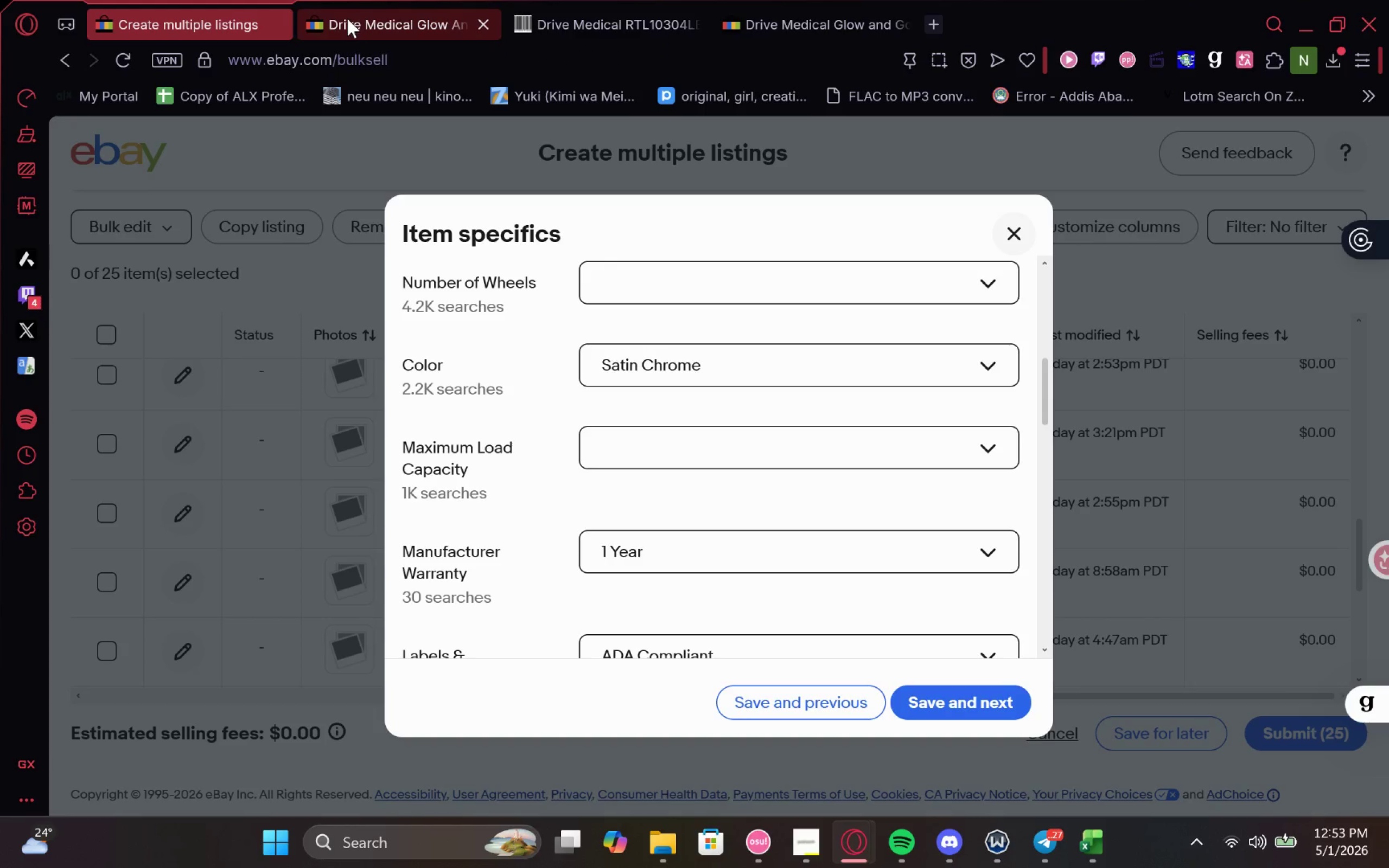 
left_click([695, 396])
 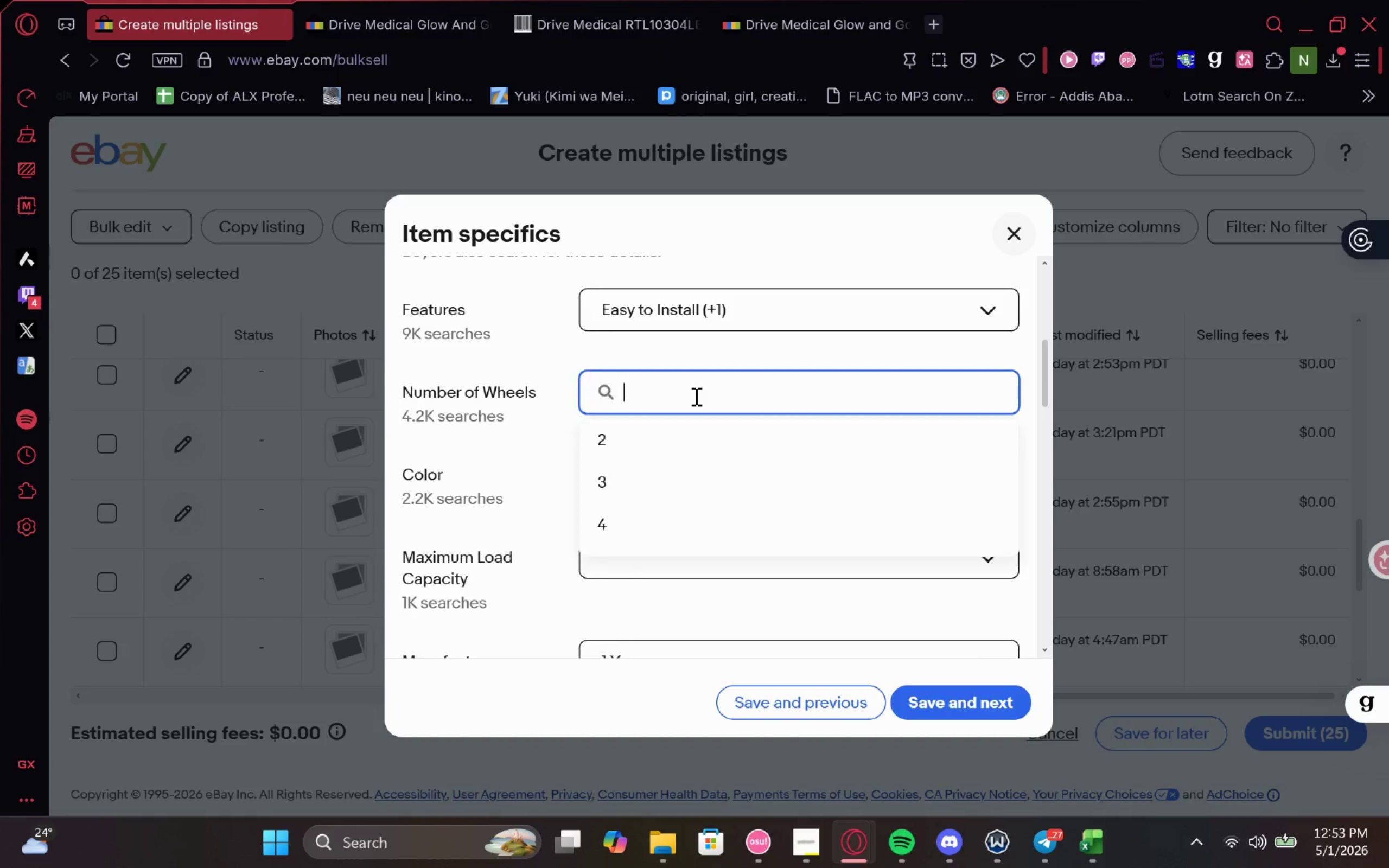 
left_click([695, 396])
 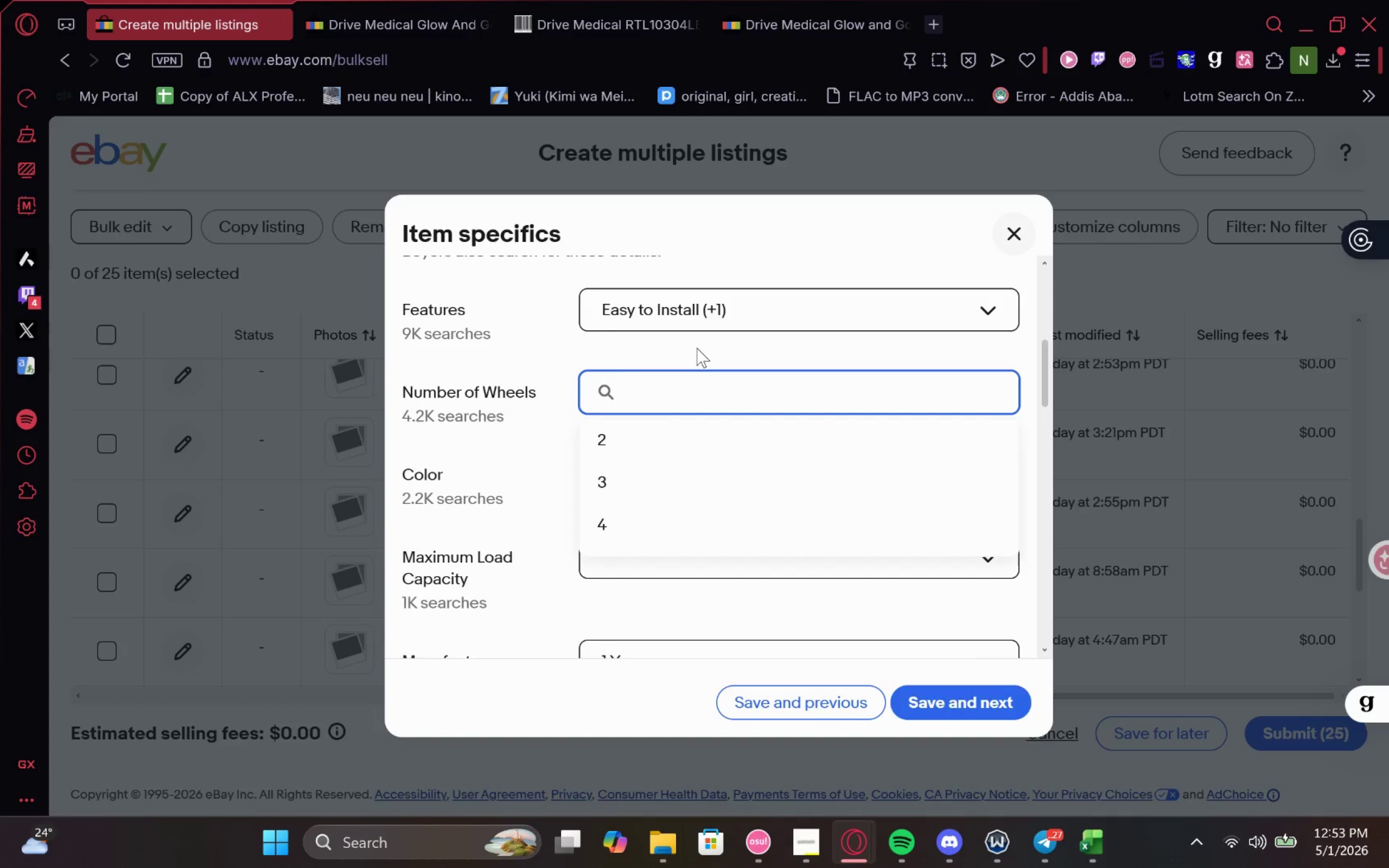 
left_click([697, 347])
 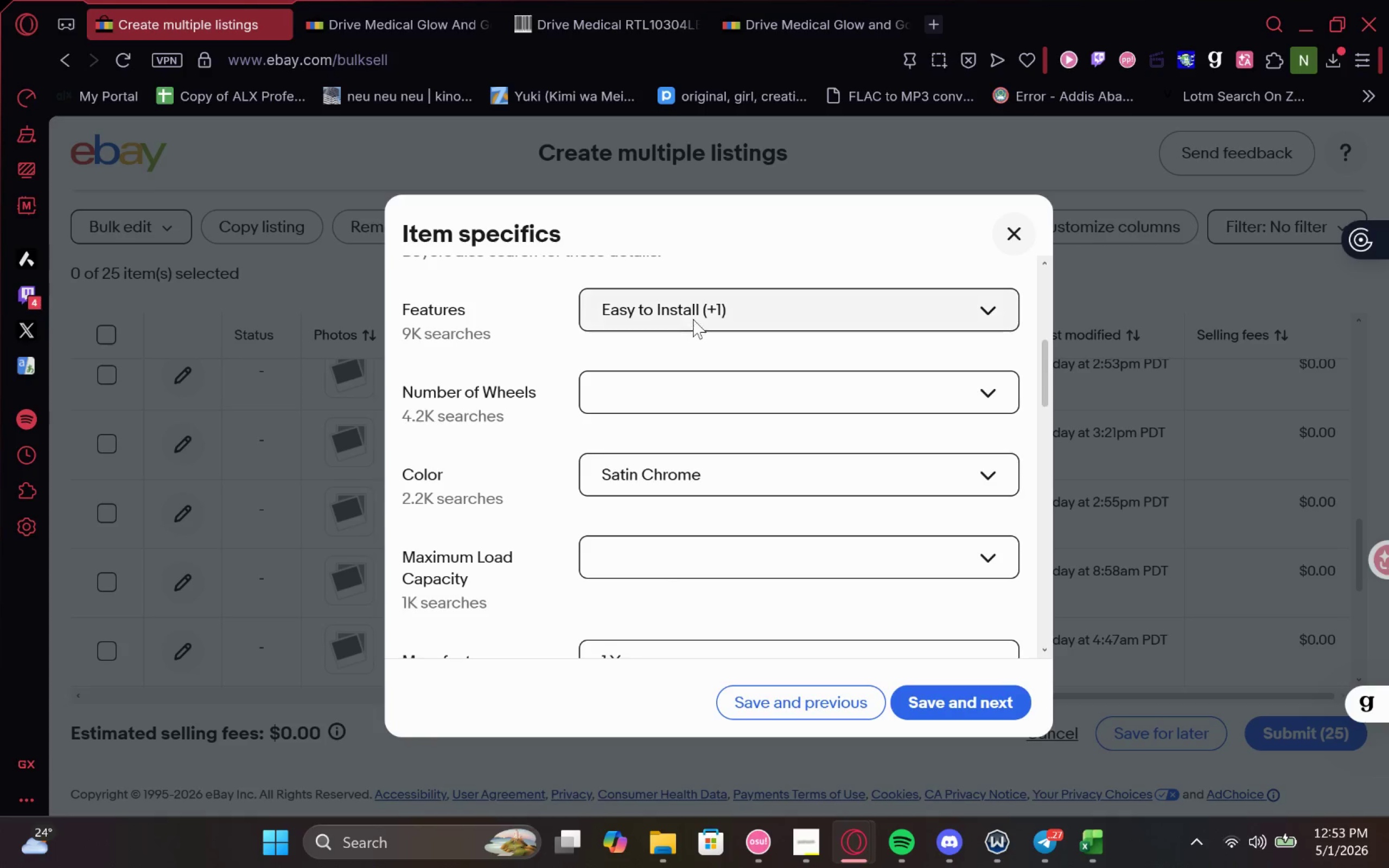 
left_click([702, 310])
 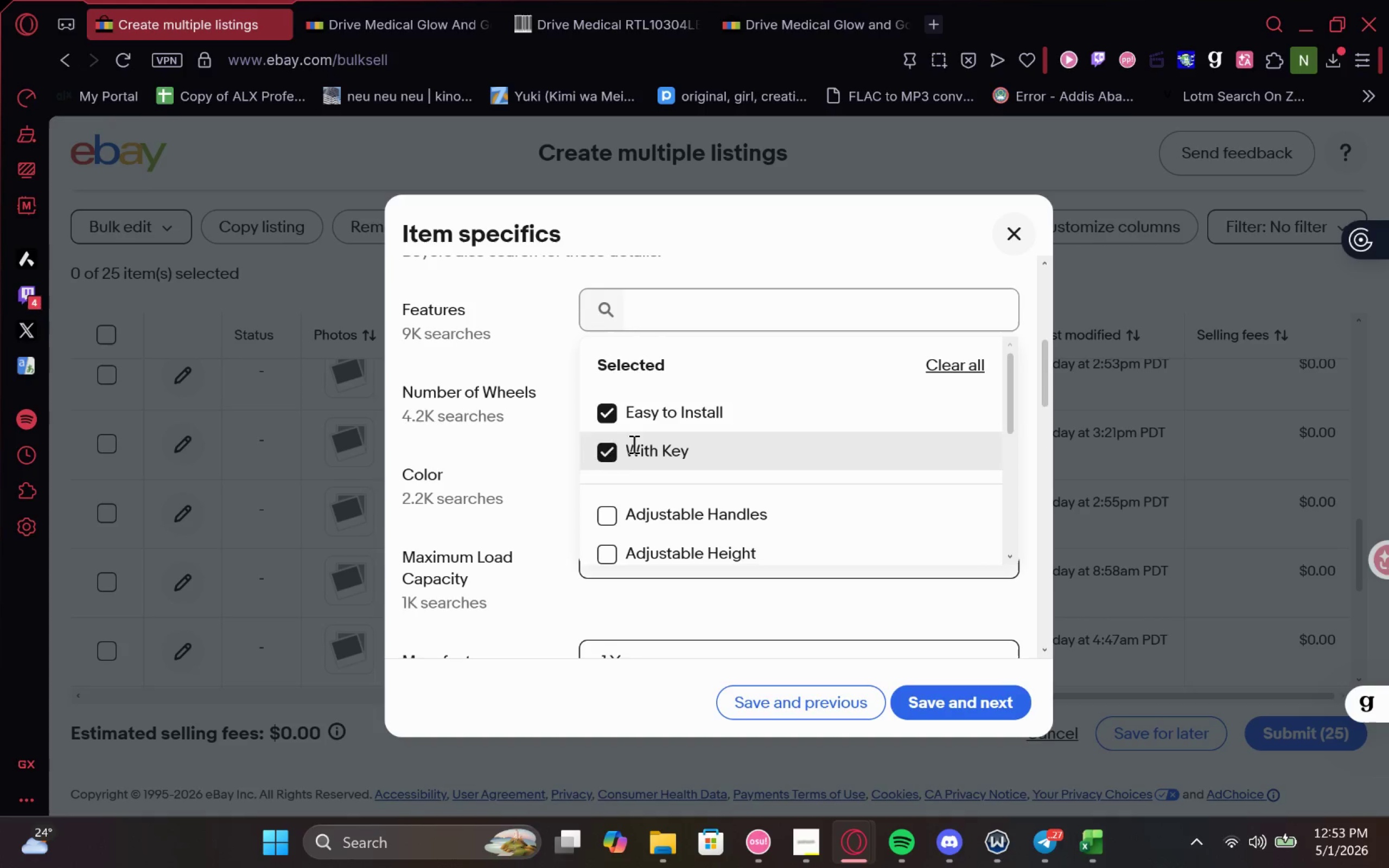 
double_click([655, 420])
 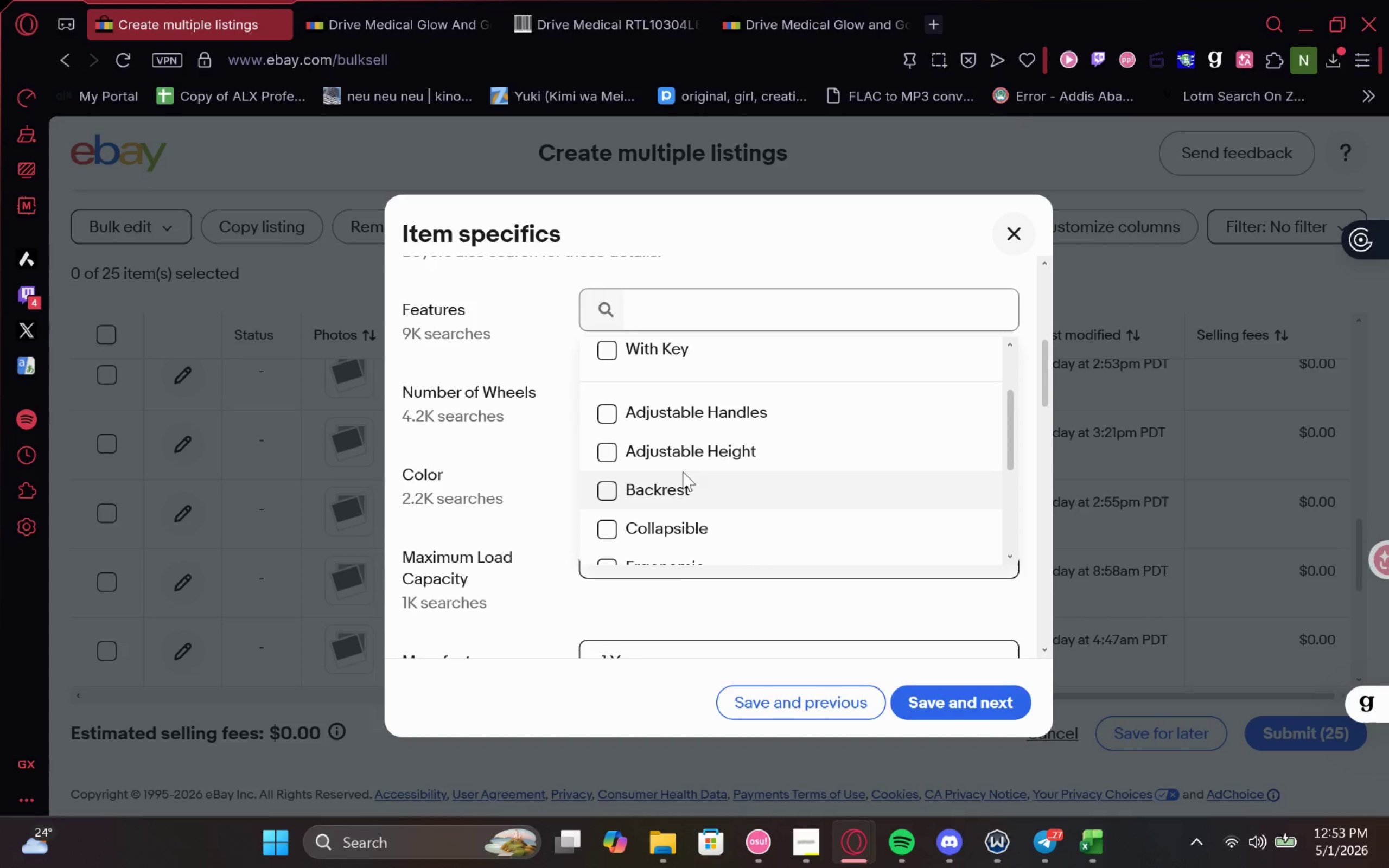 
left_click([699, 456])
 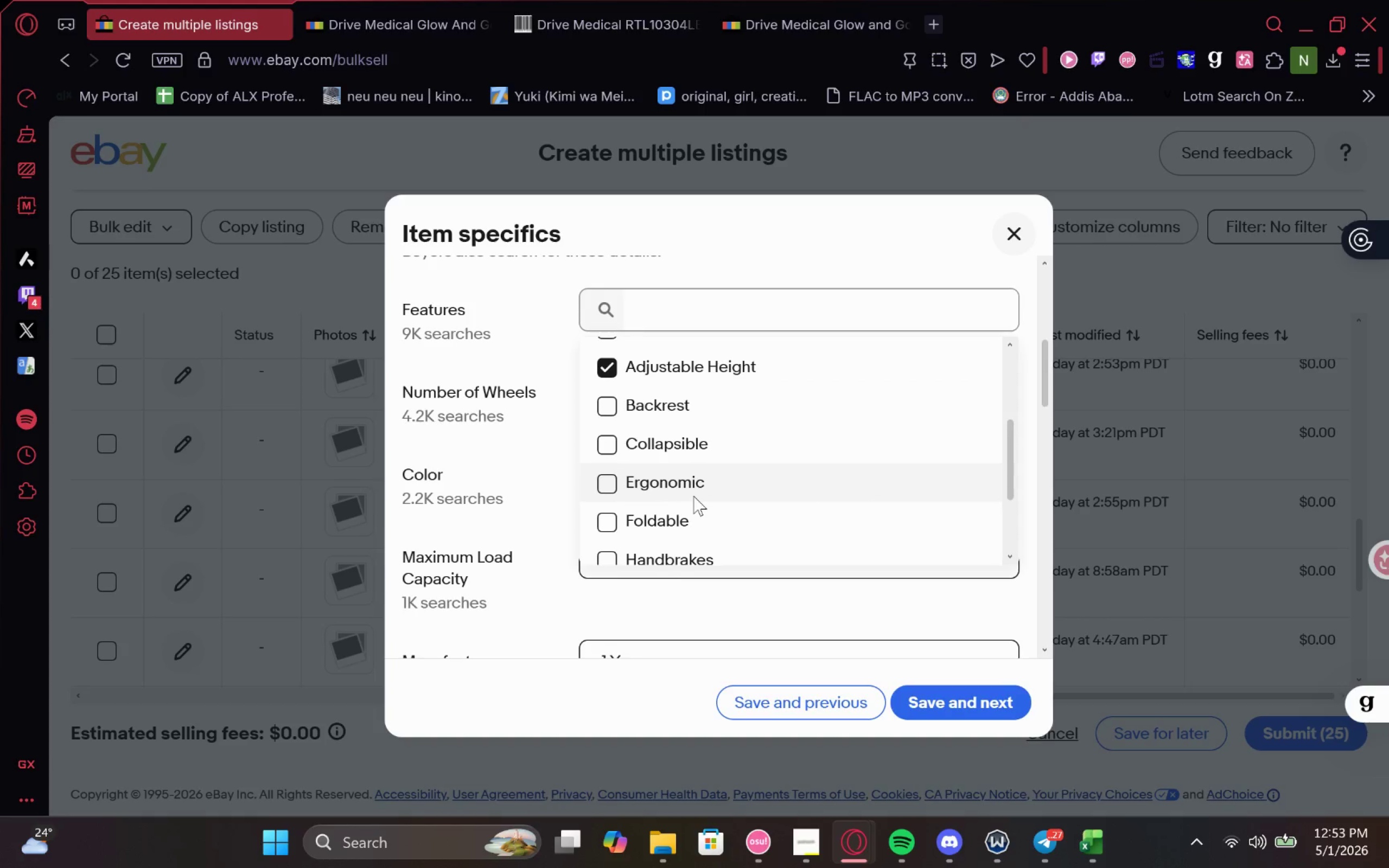 
double_click([689, 506])
 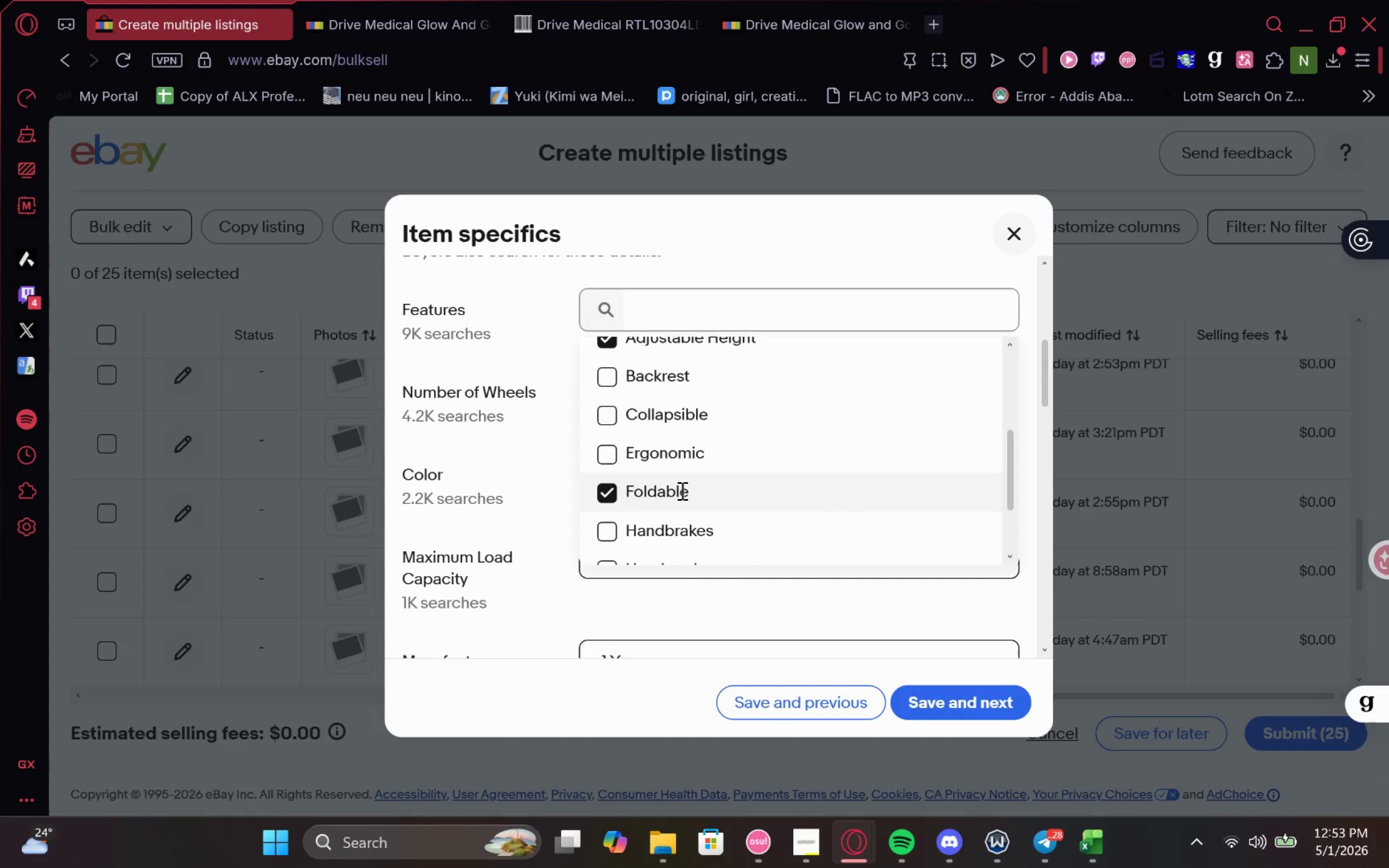 
double_click([687, 450])
 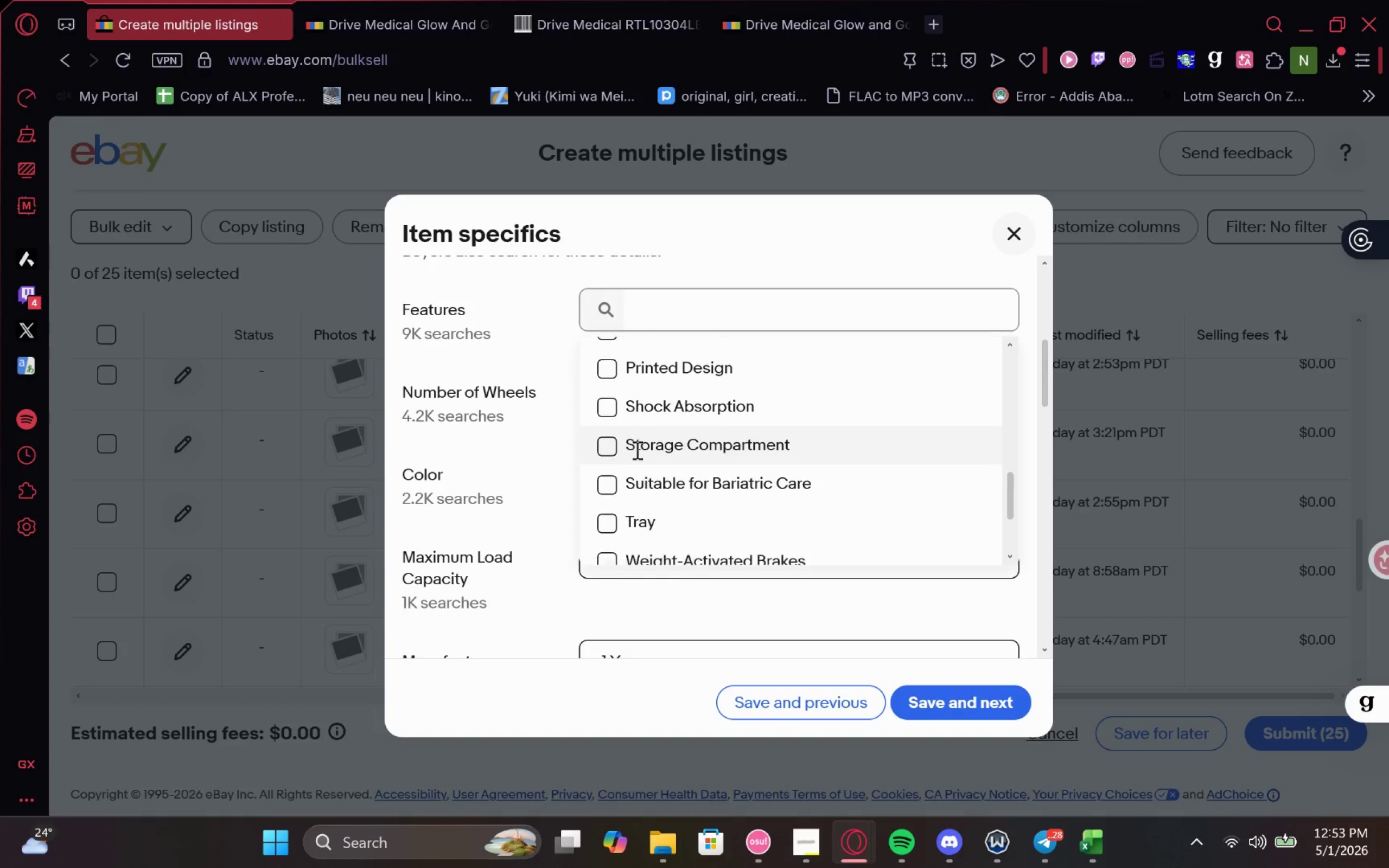 
wait(5.53)
 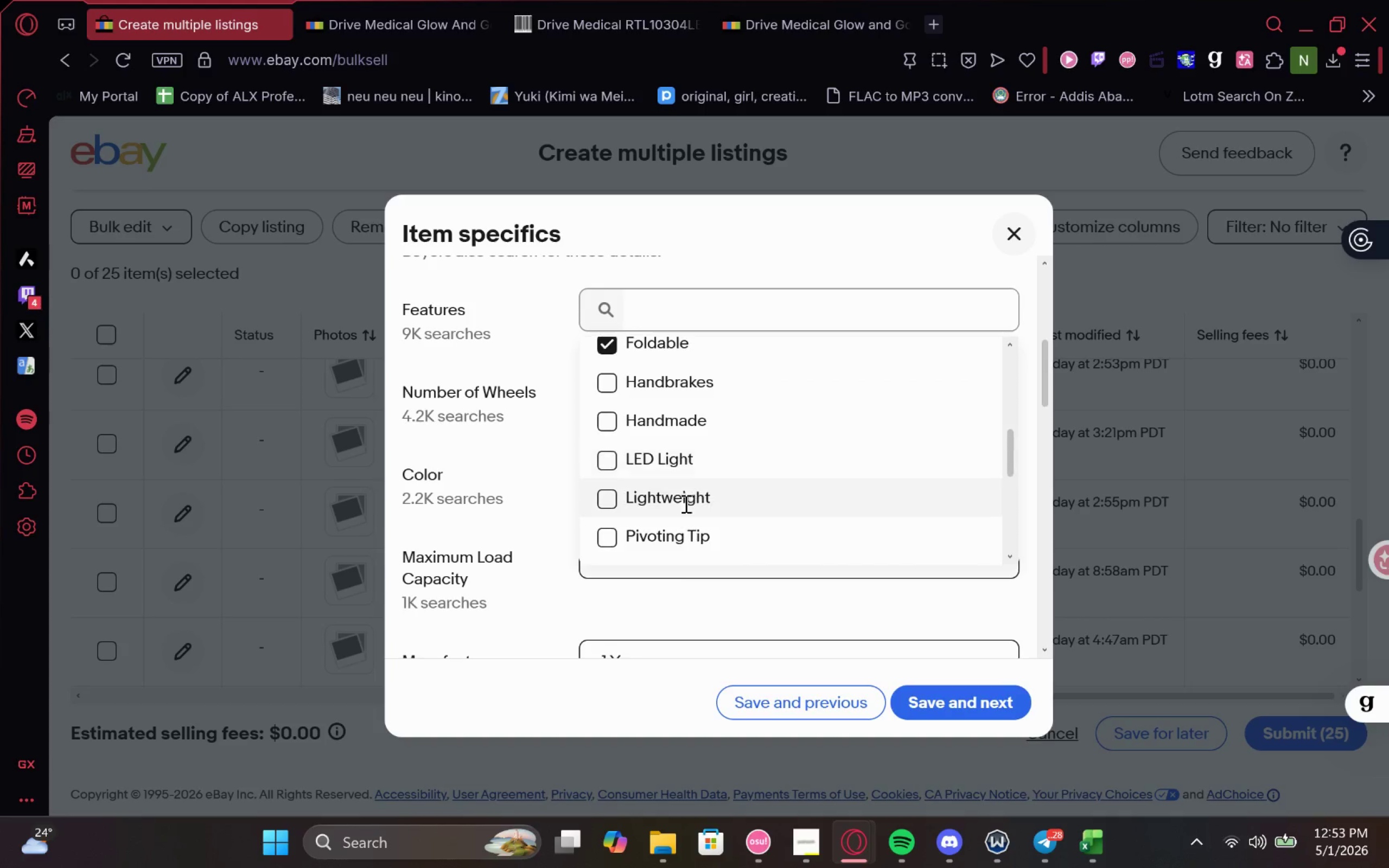 
left_click([491, 298])
 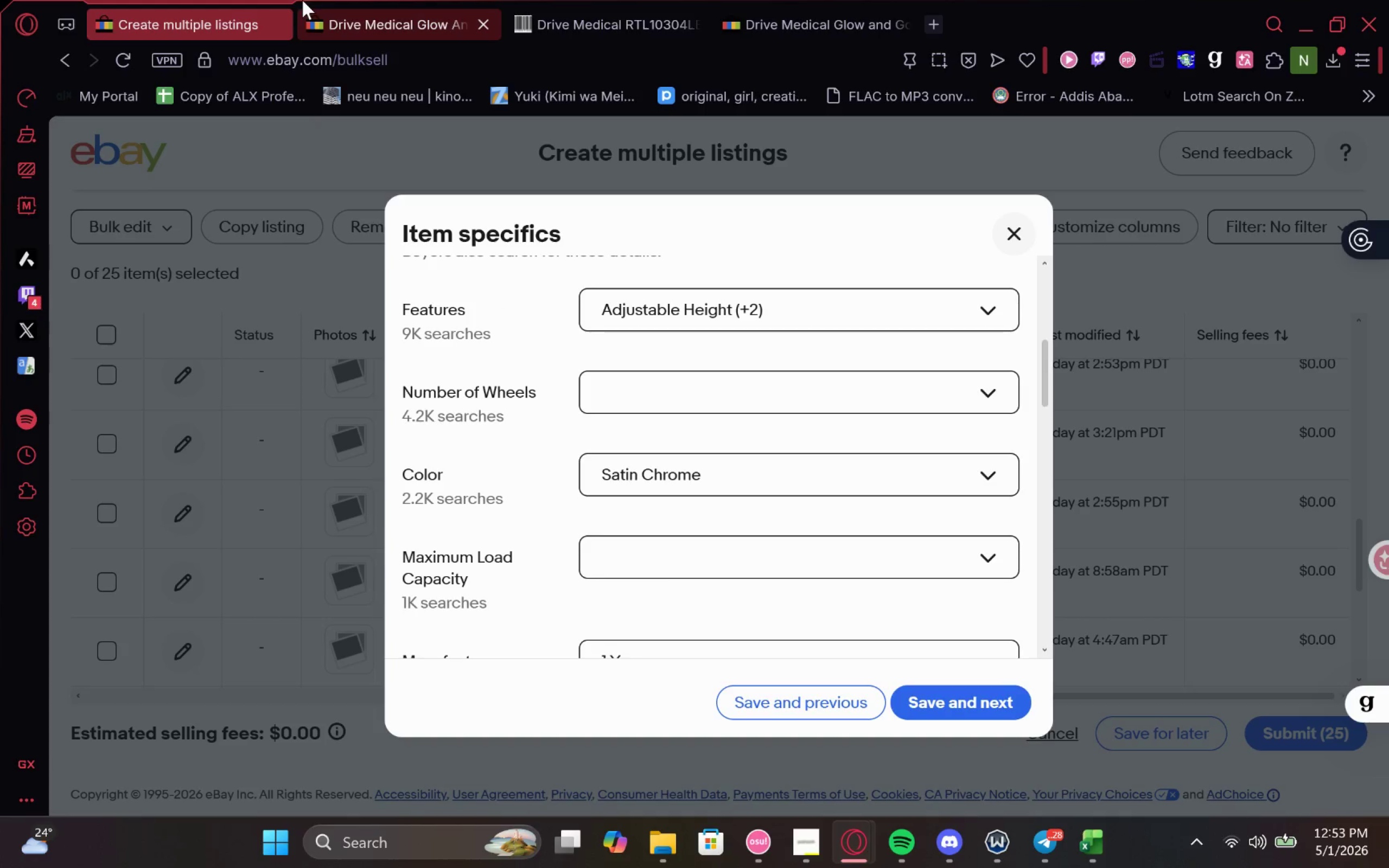 
left_click([356, 38])
 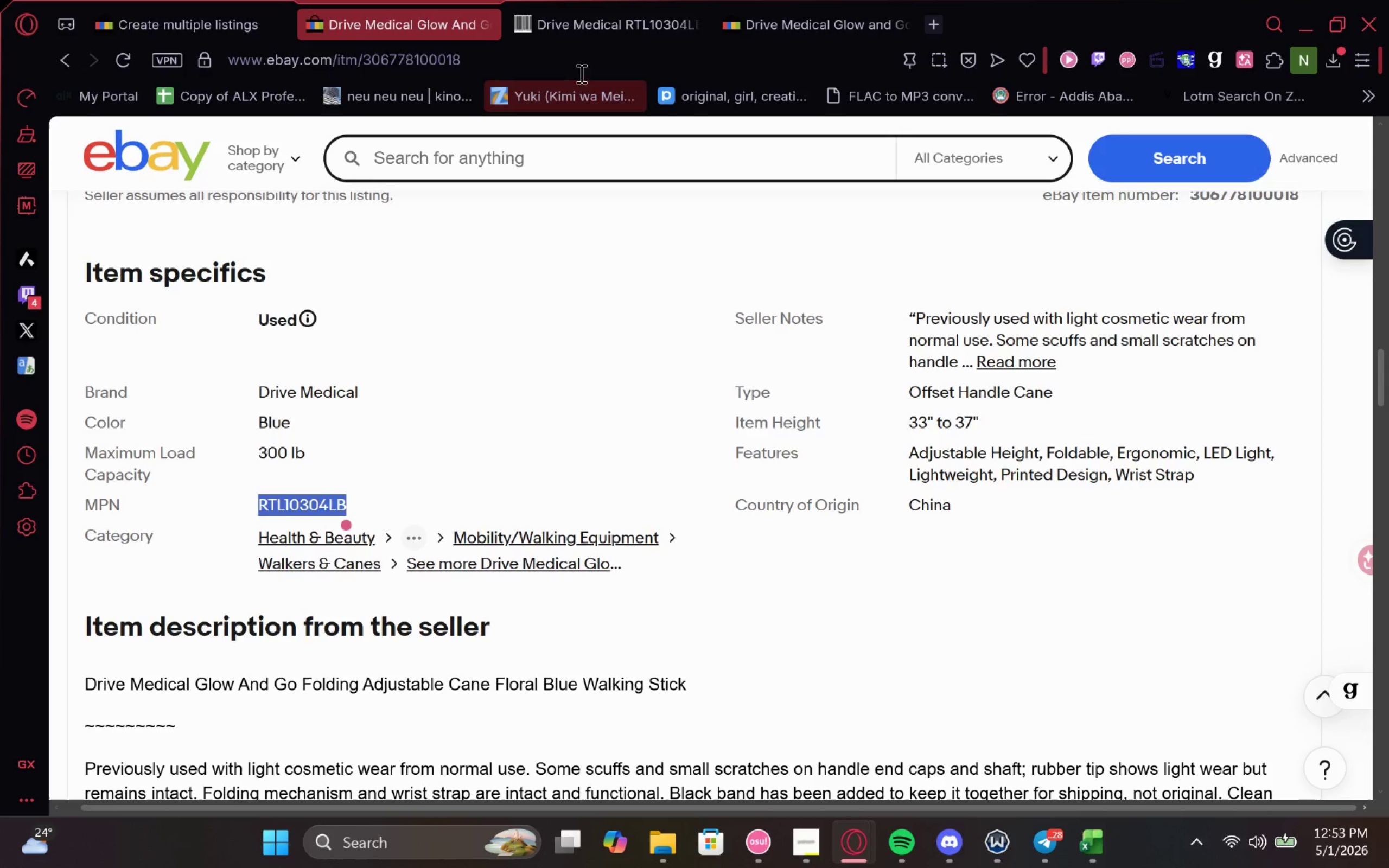 
left_click([595, 0])
 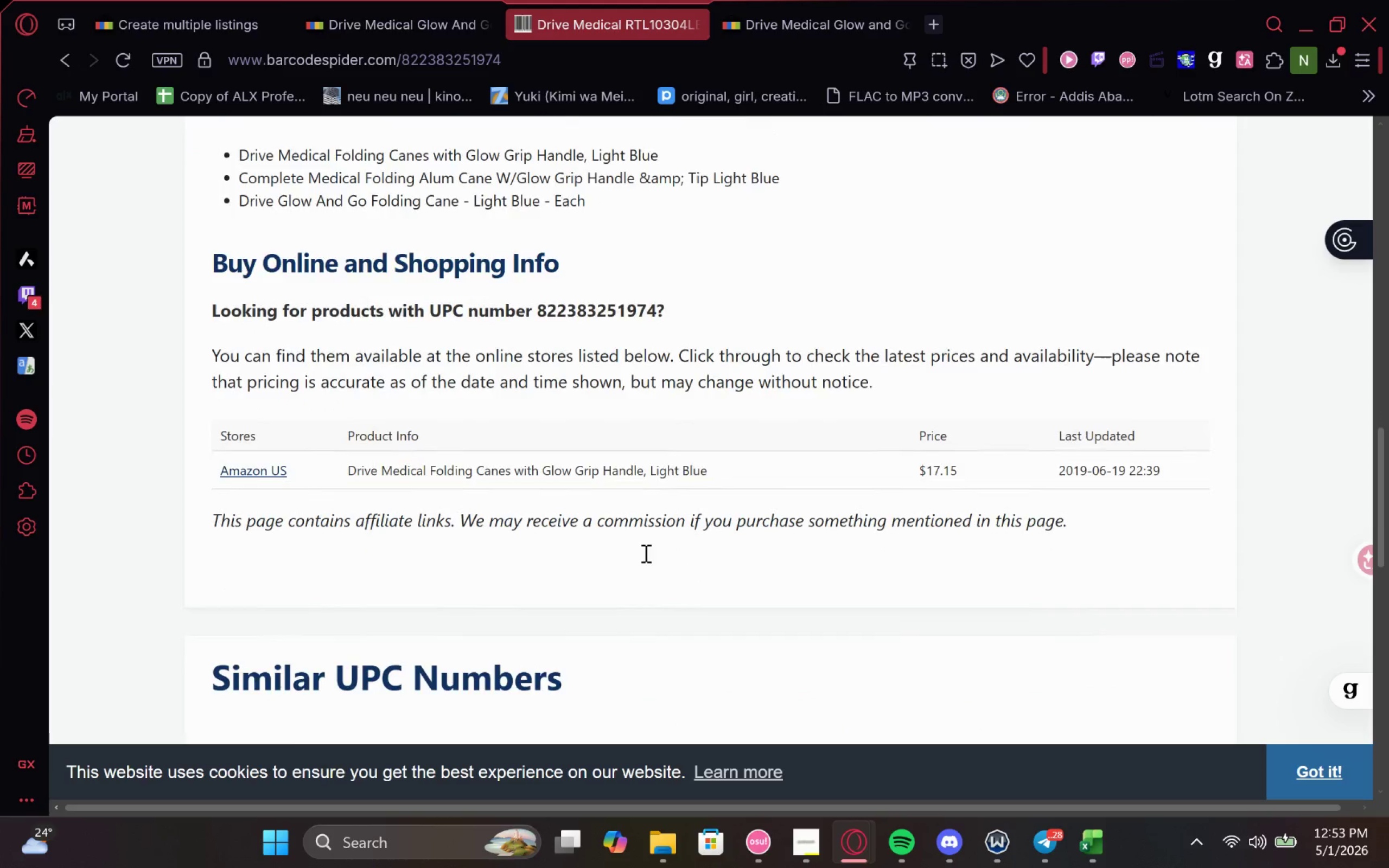 
wait(7.28)
 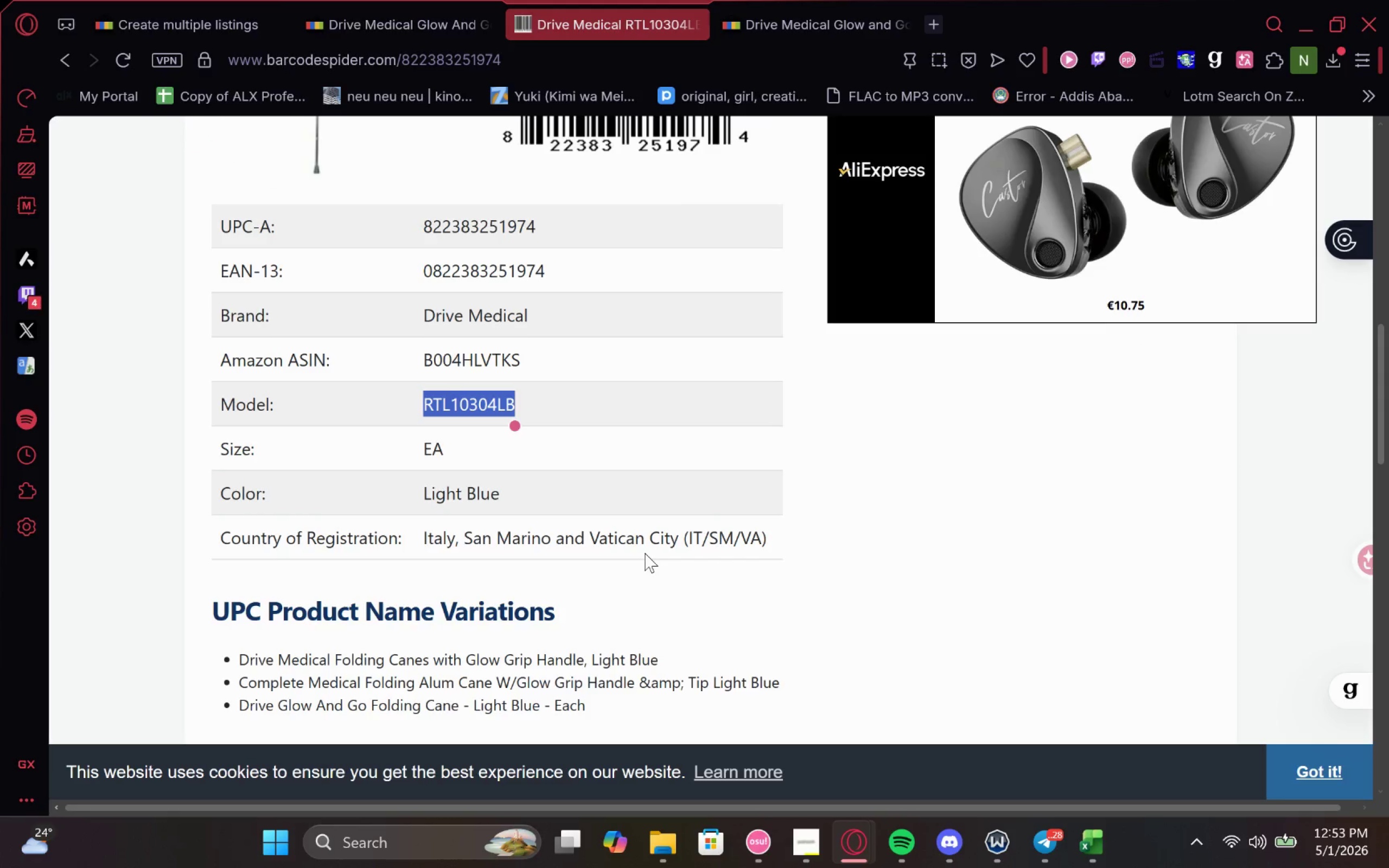 
right_click([244, 475])
 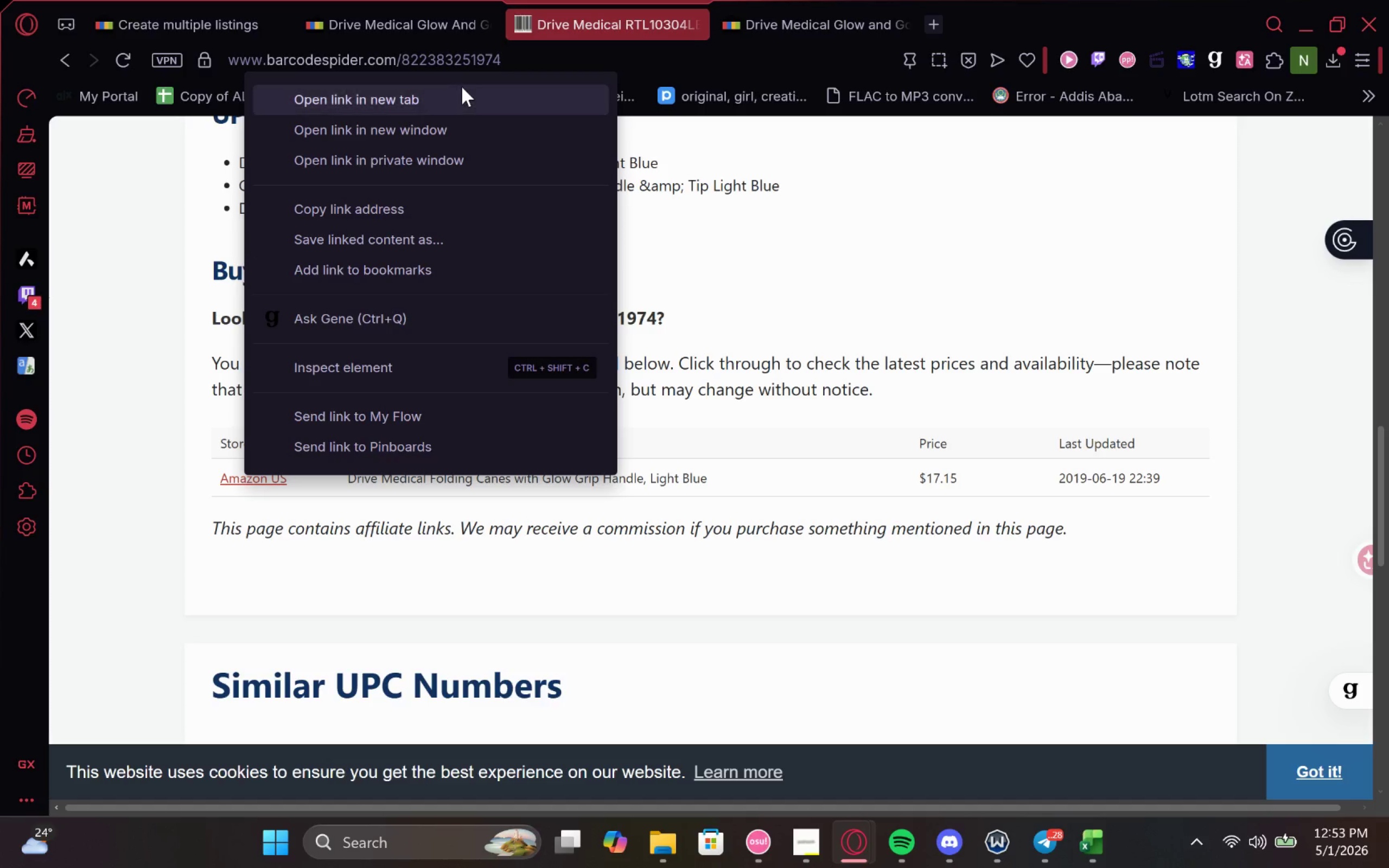 
left_click([462, 95])
 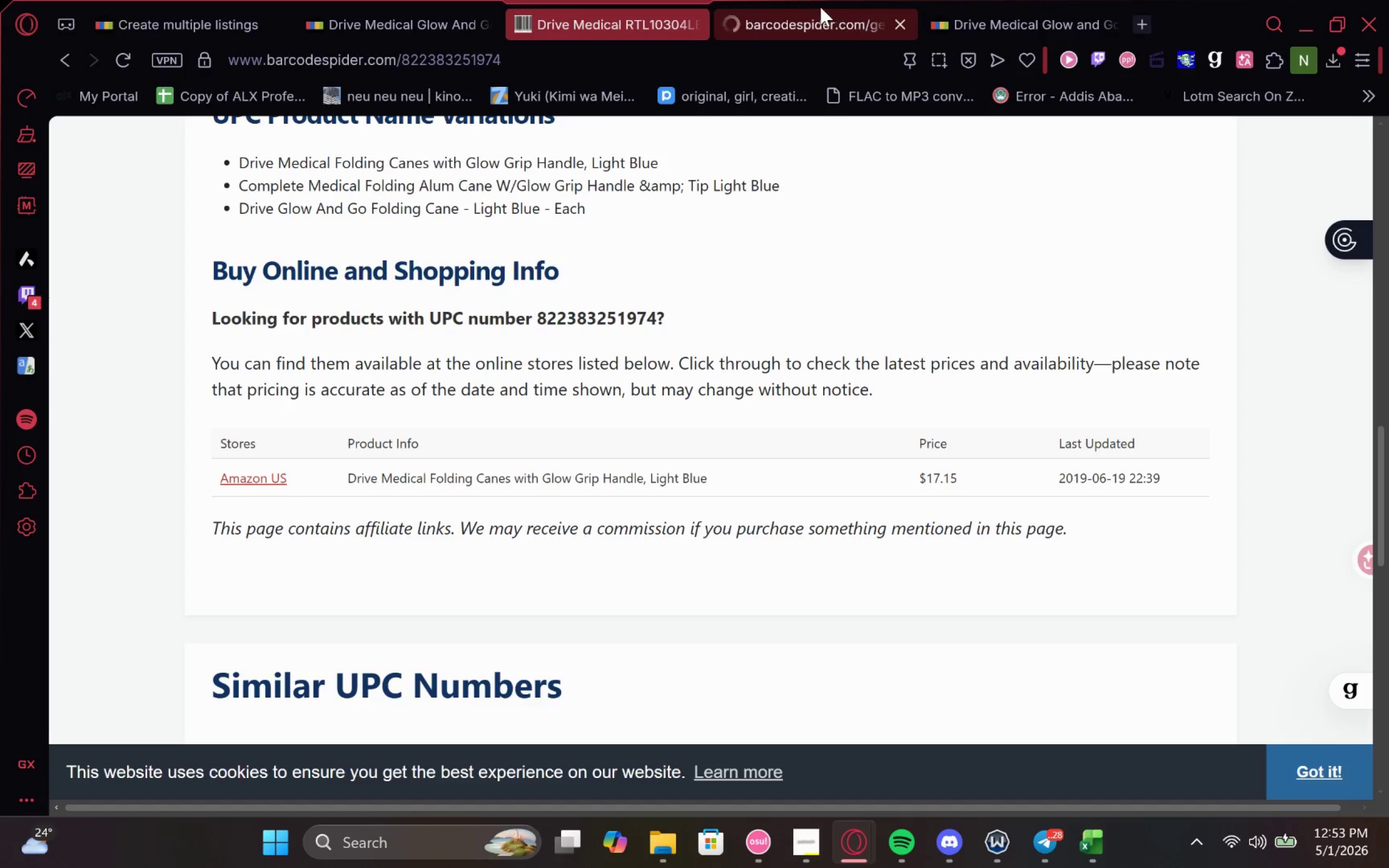 
left_click([815, 7])
 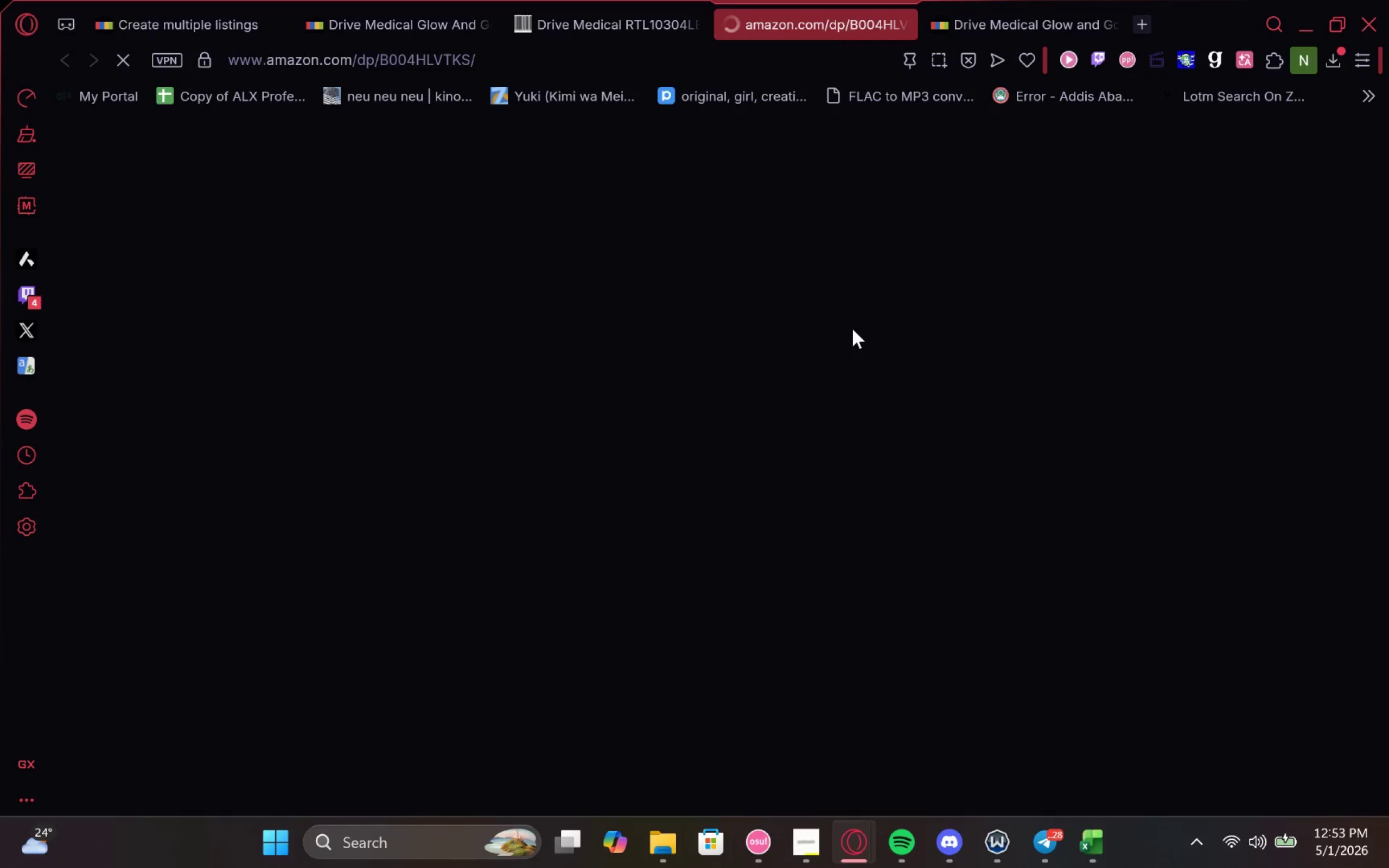 
mouse_move([898, 851])
 